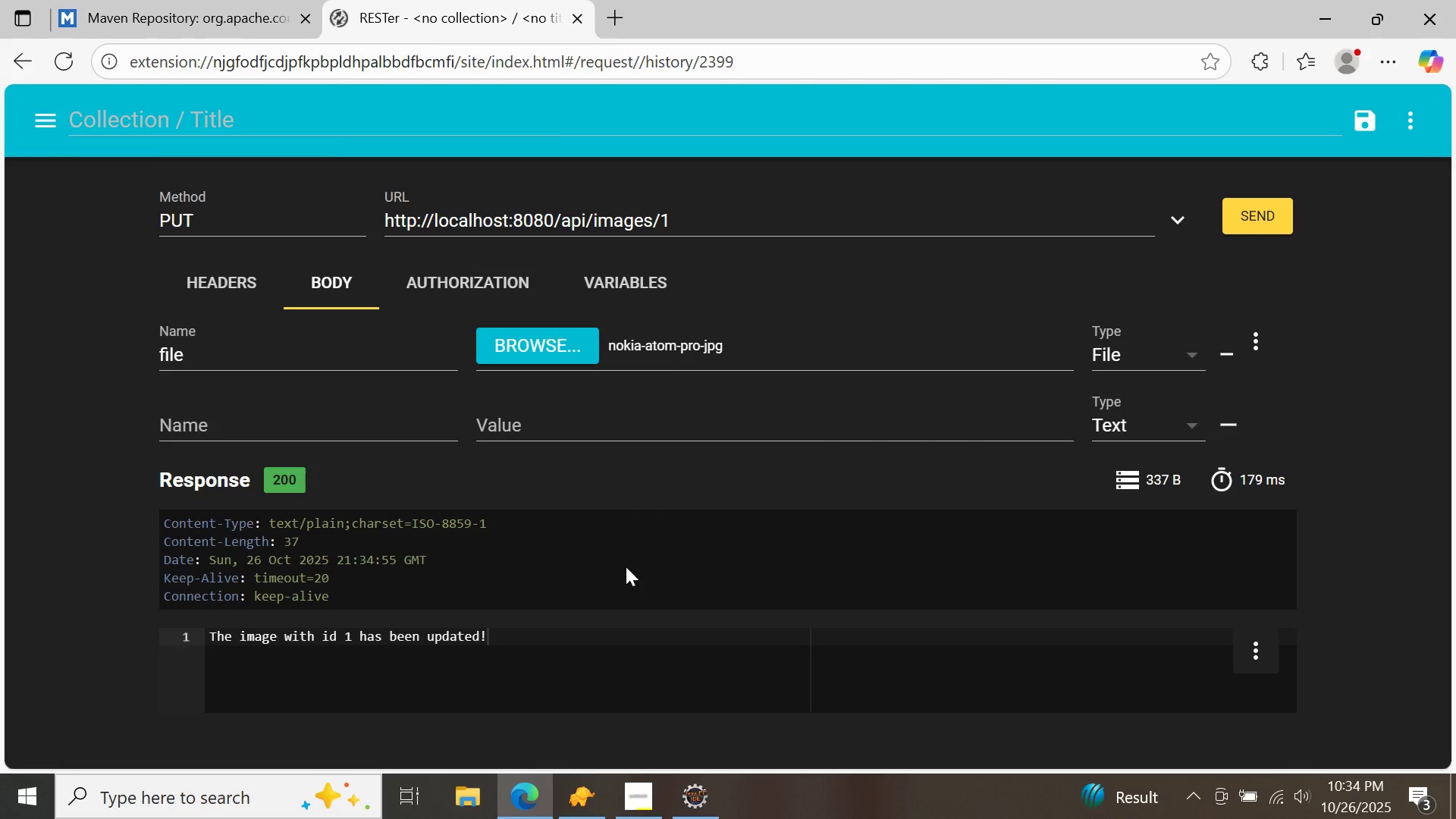 
left_click([586, 809])
 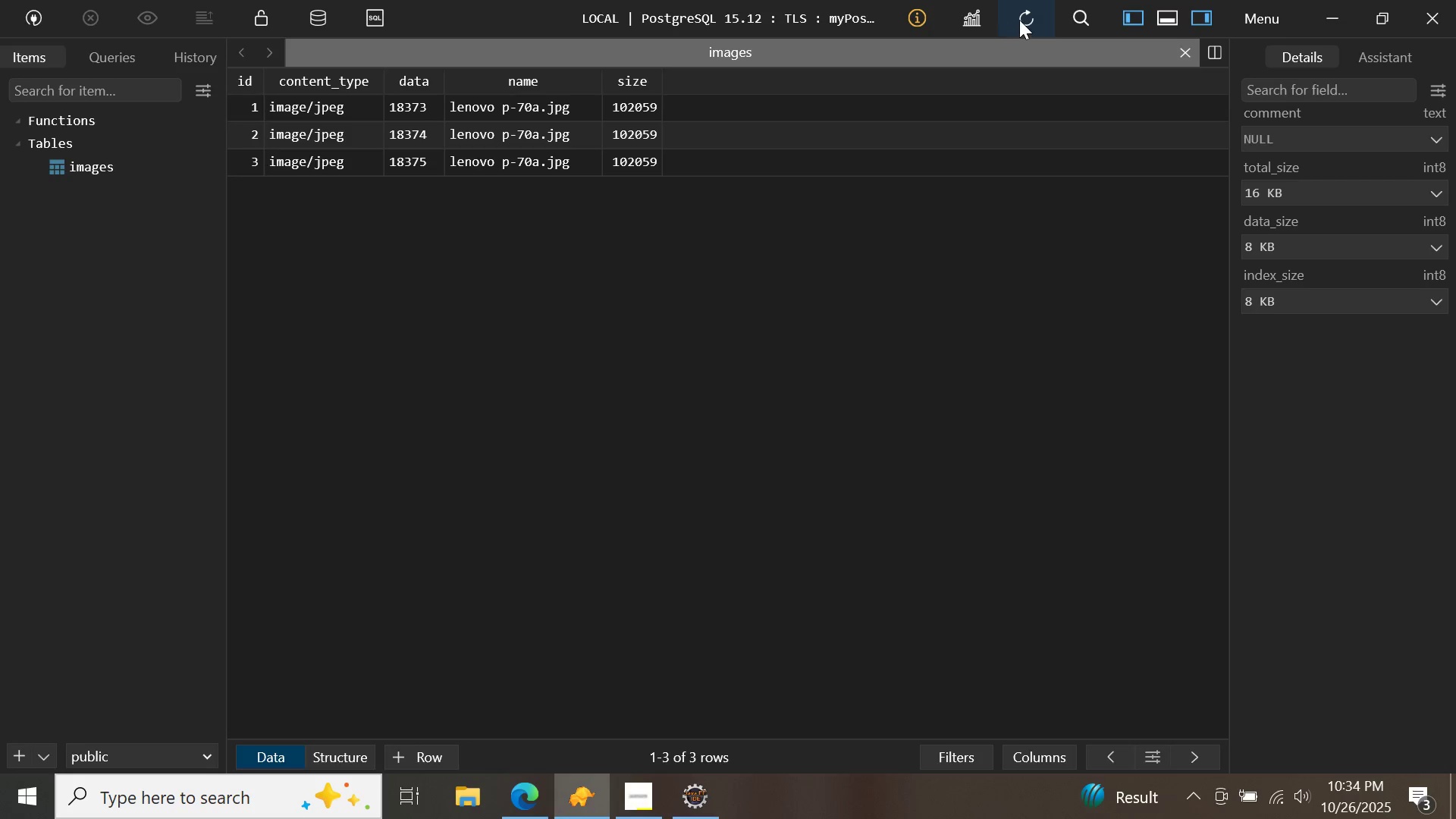 
left_click([1021, 18])
 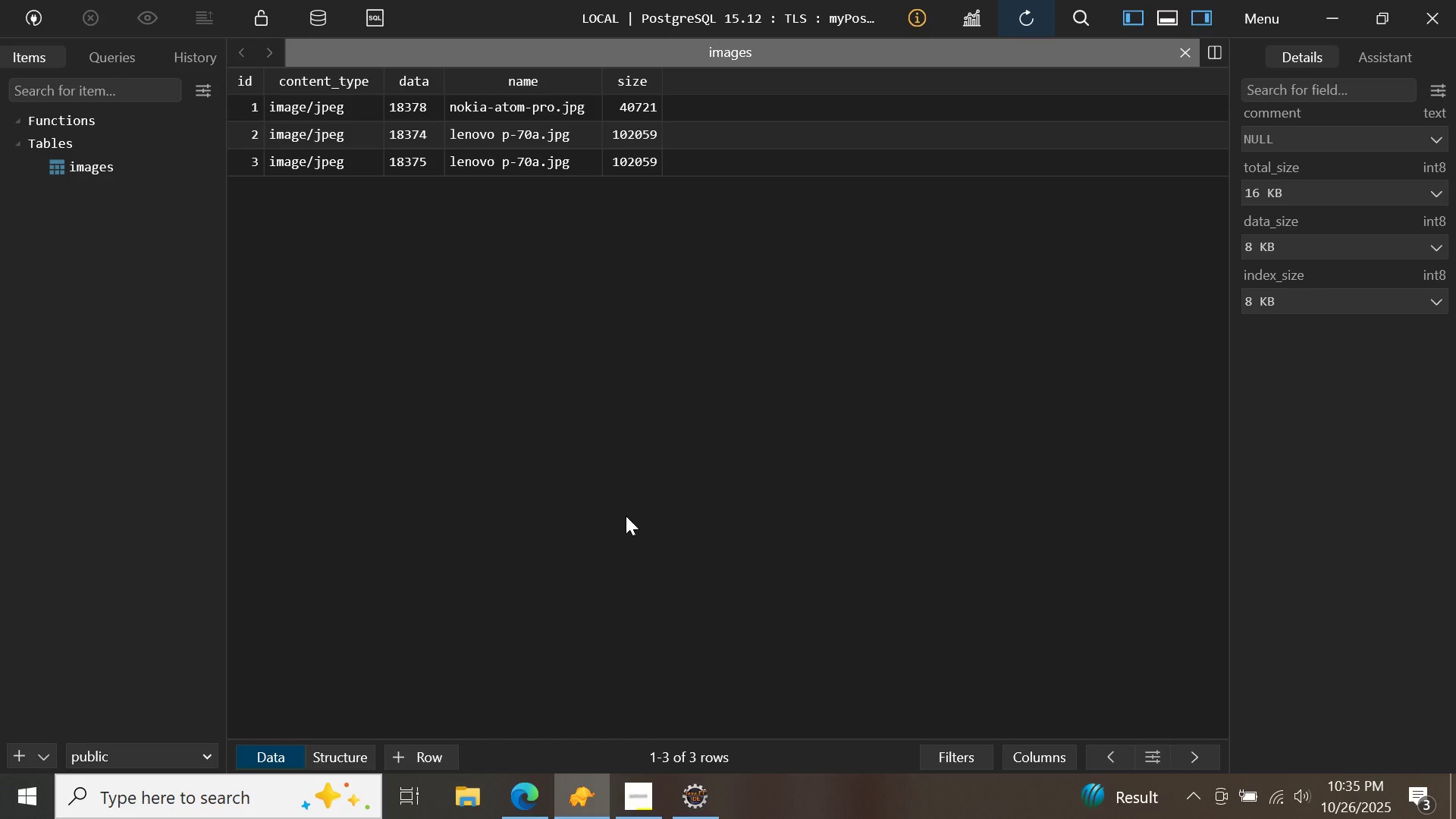 
left_click([521, 808])
 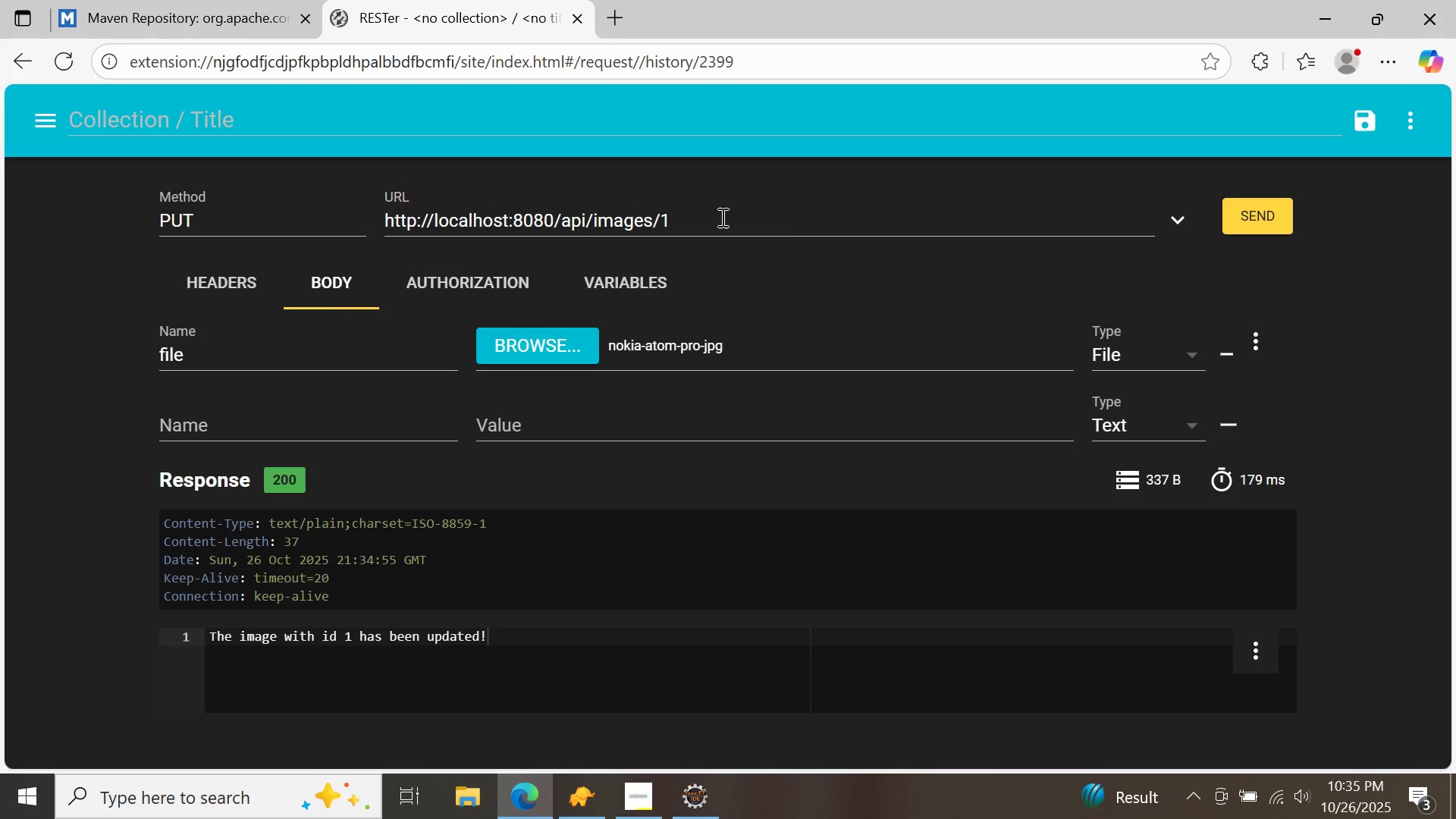 
left_click([721, 217])
 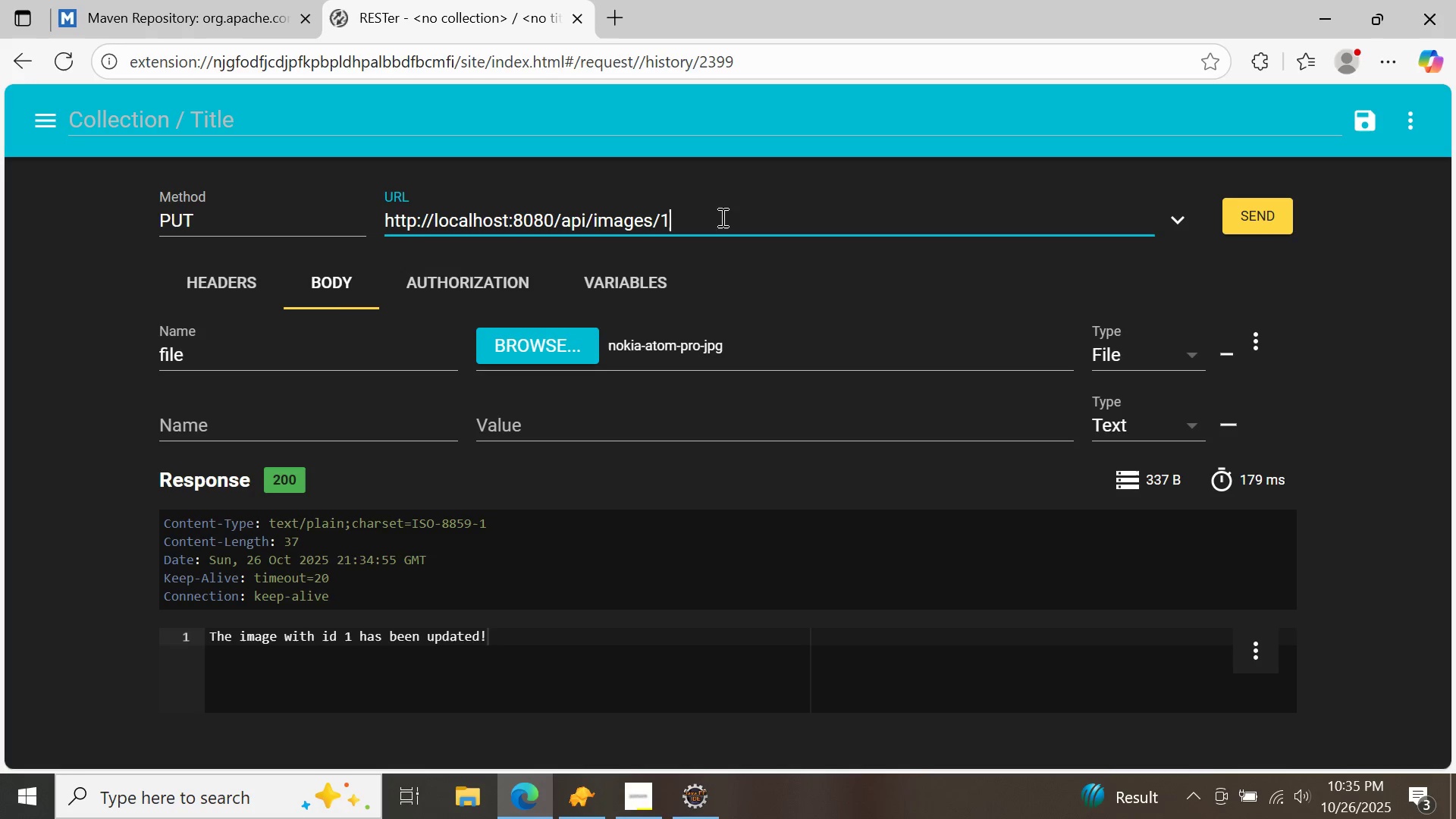 
key(Backspace)
 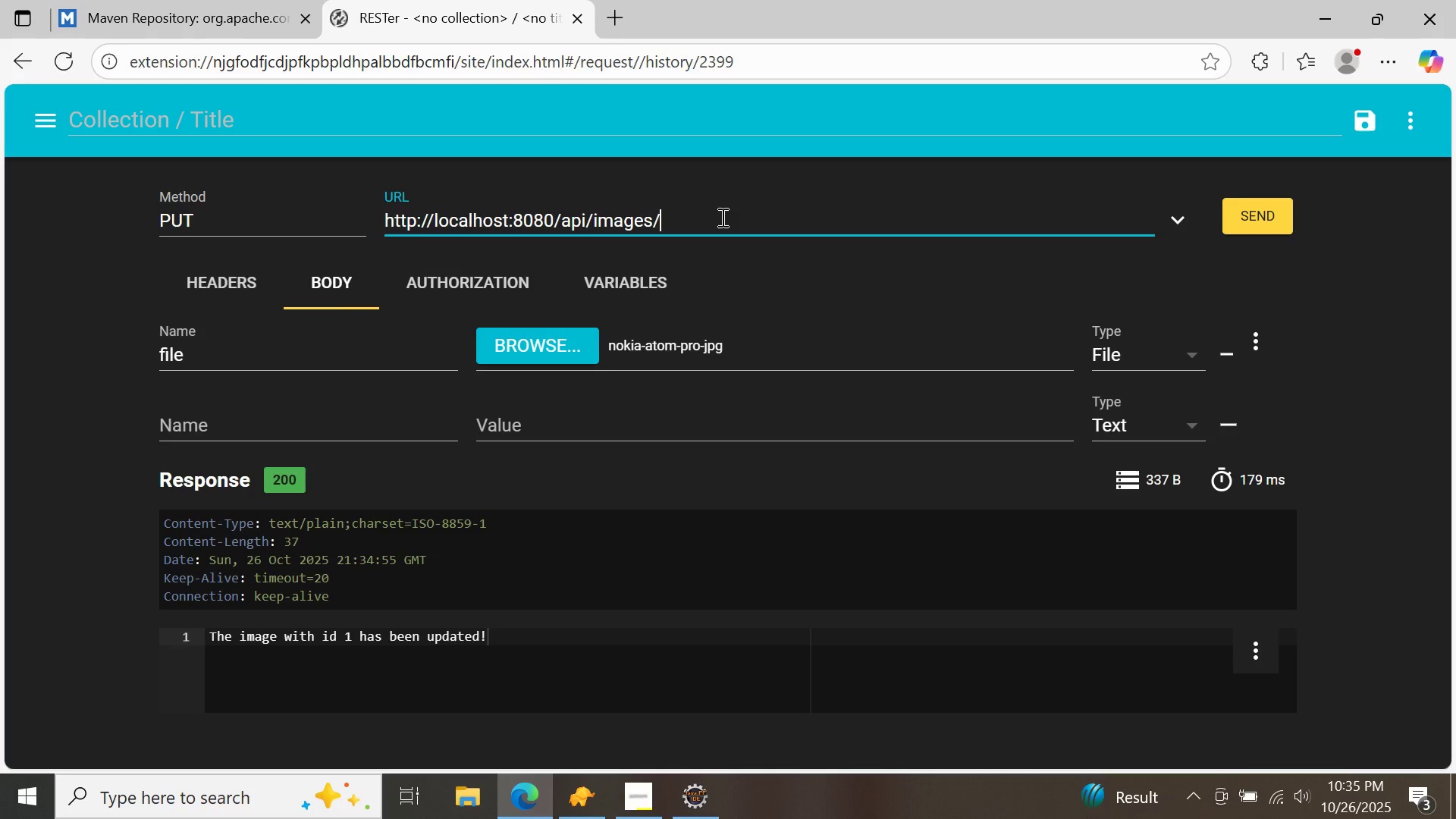 
key(2)
 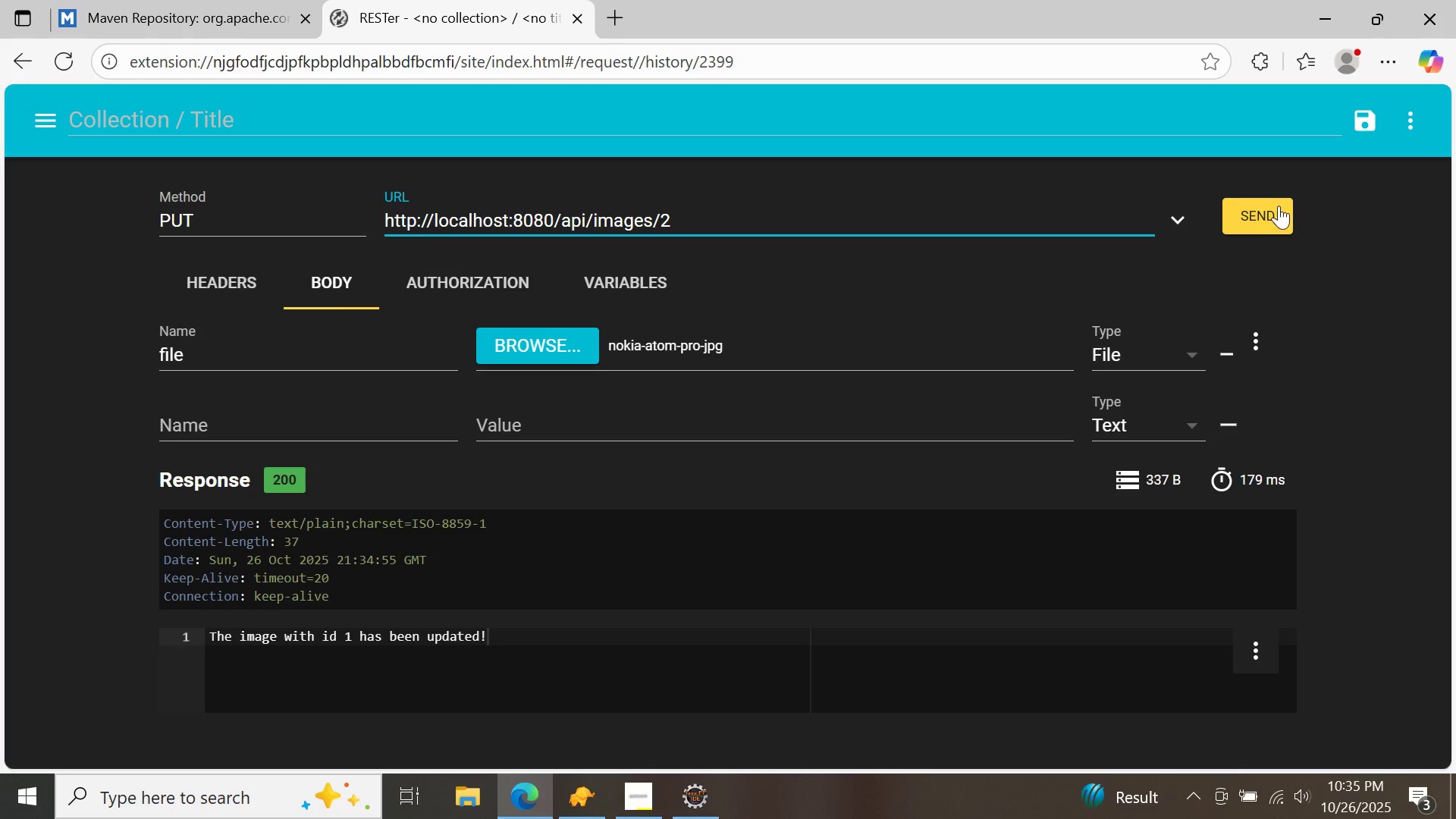 
left_click([1273, 203])
 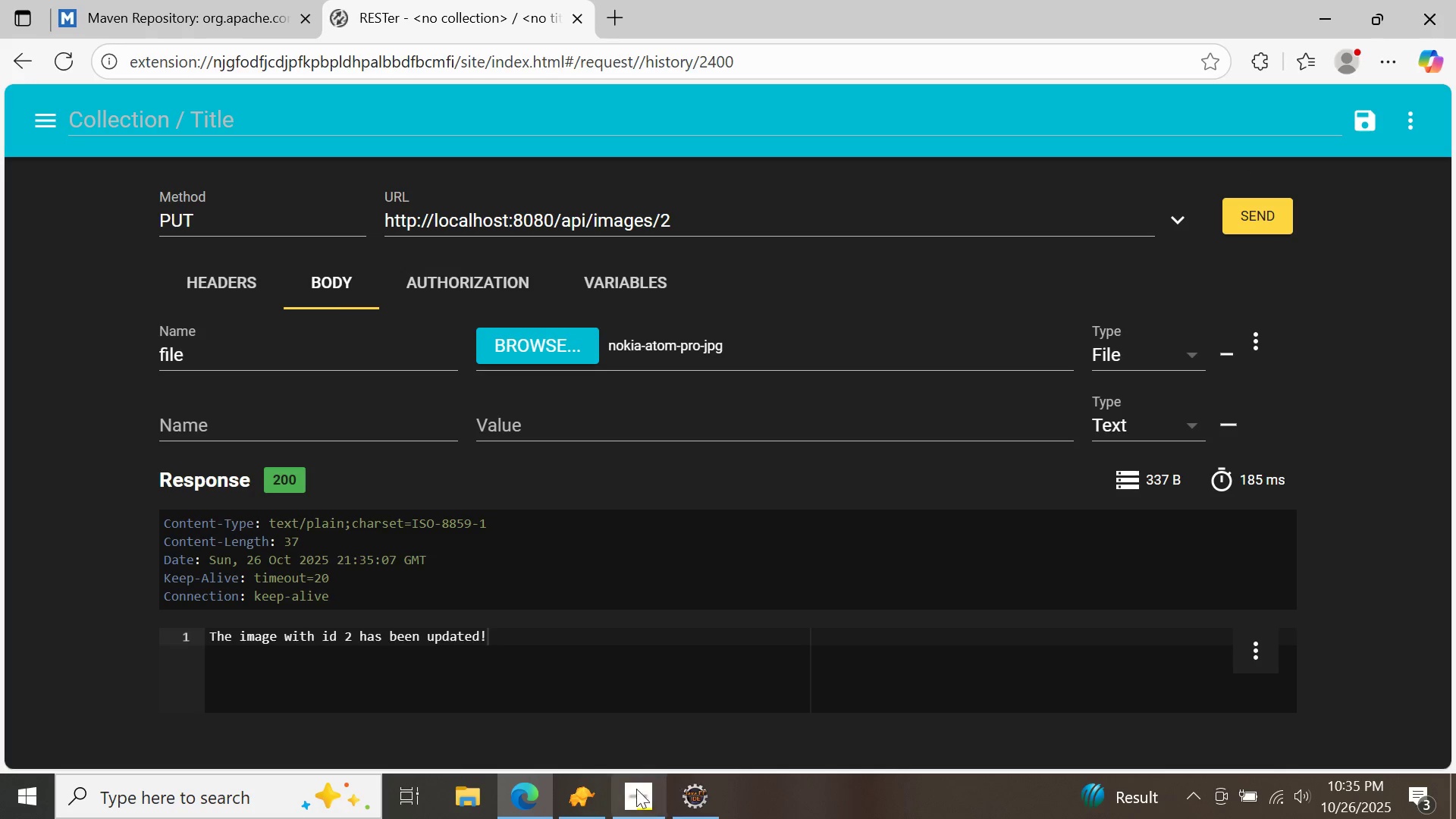 
left_click([585, 811])
 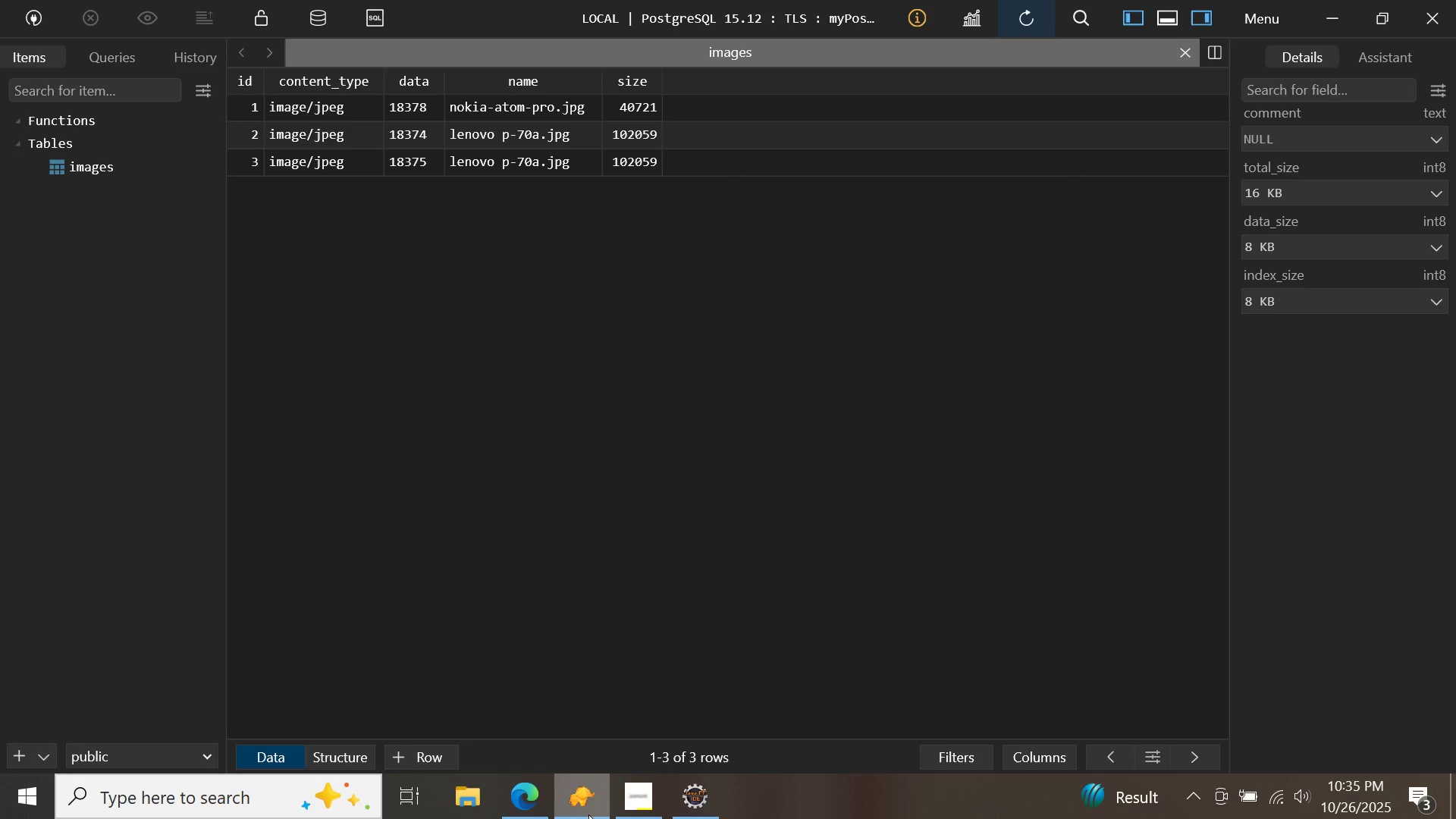 
left_click([530, 803])
 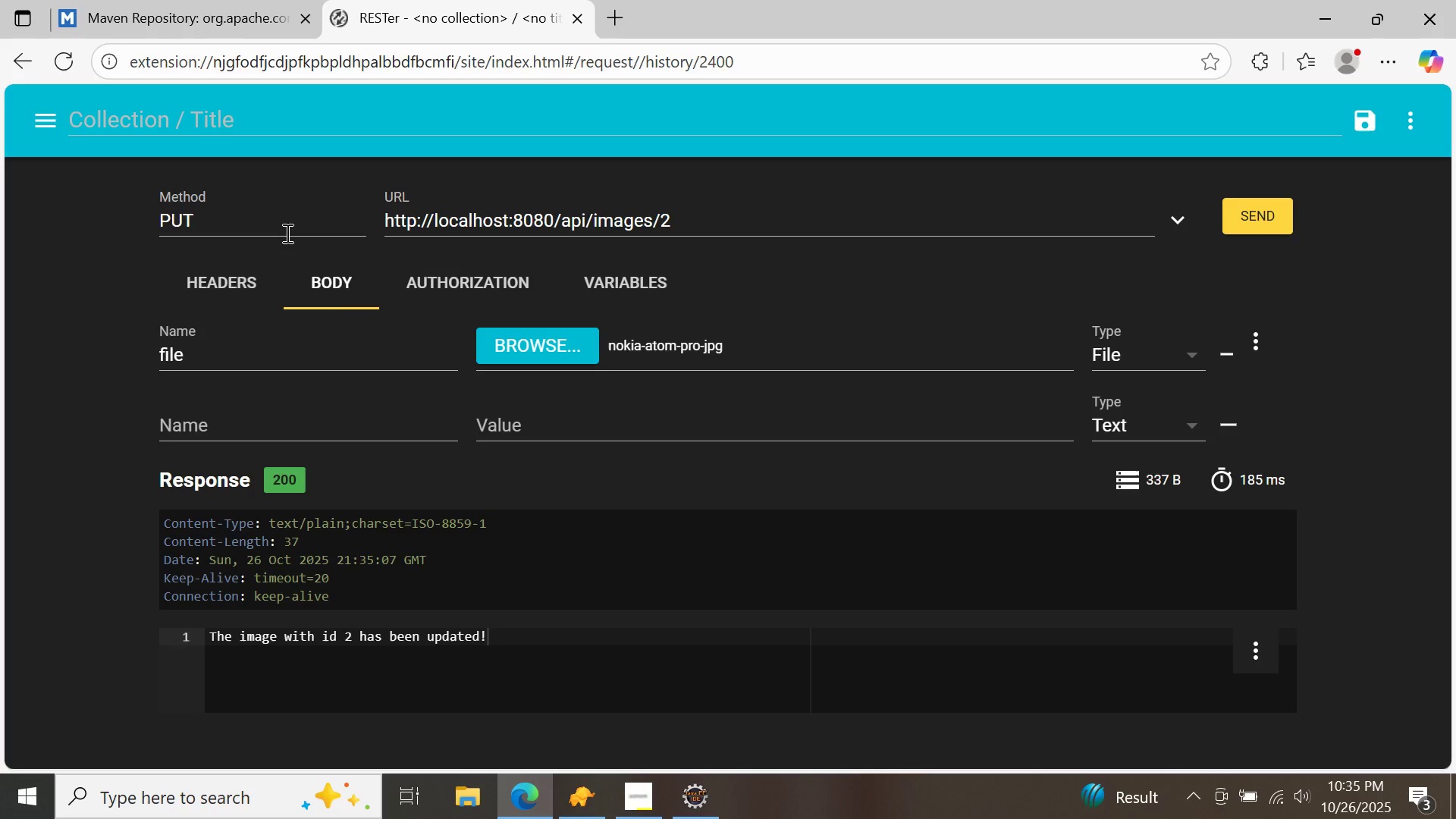 
left_click([286, 233])
 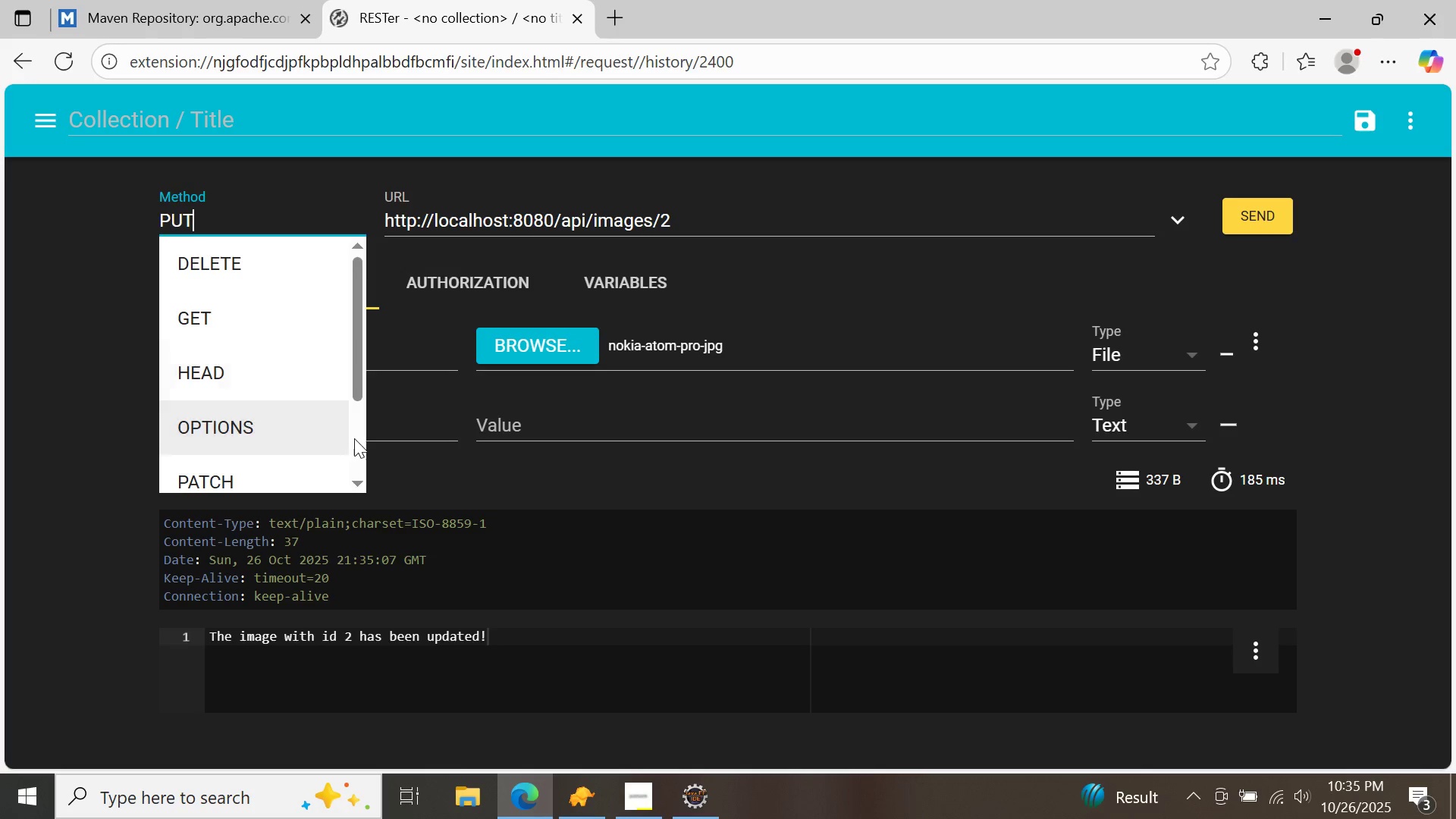 
left_click([354, 438])
 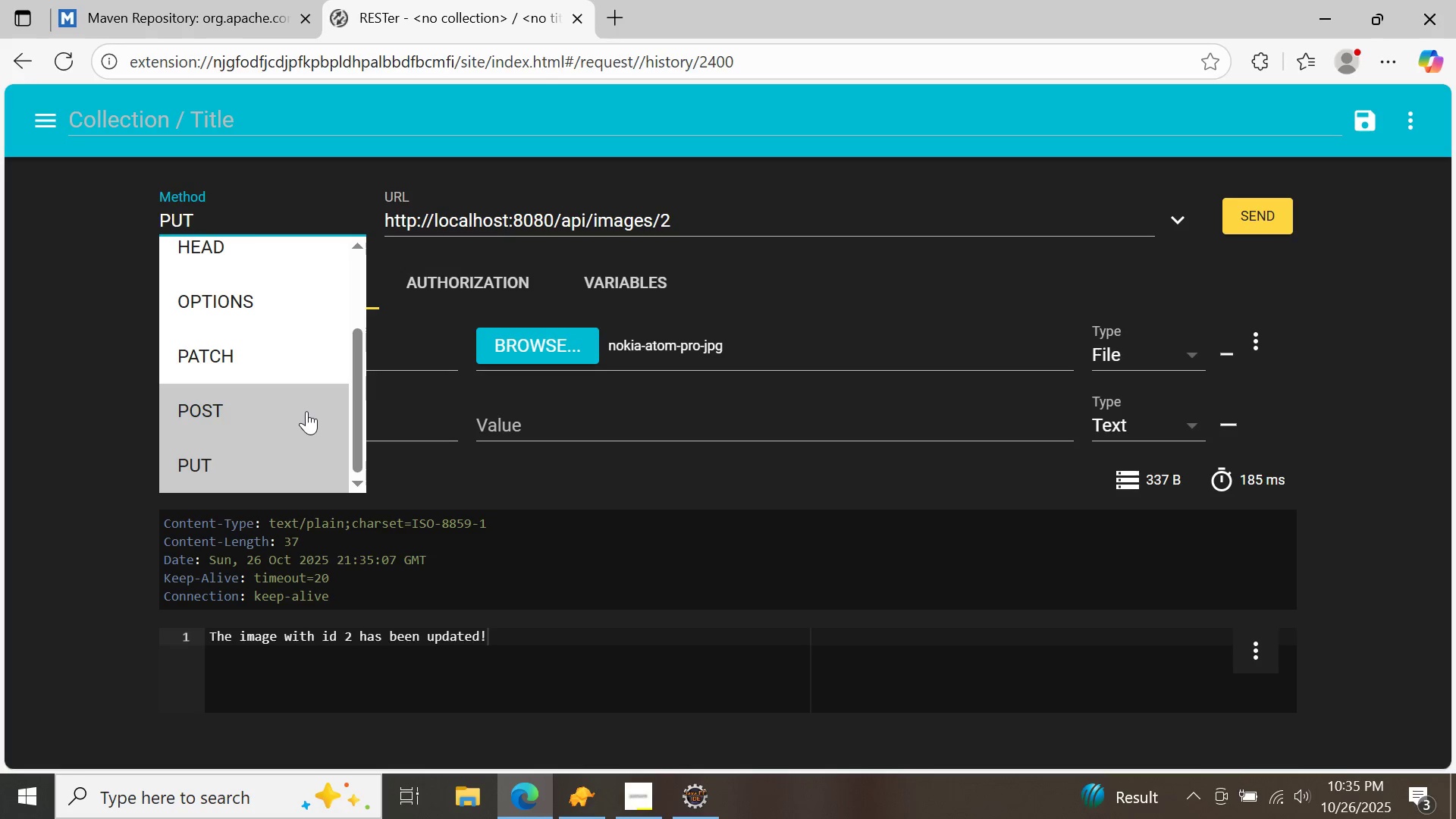 
left_click([306, 411])
 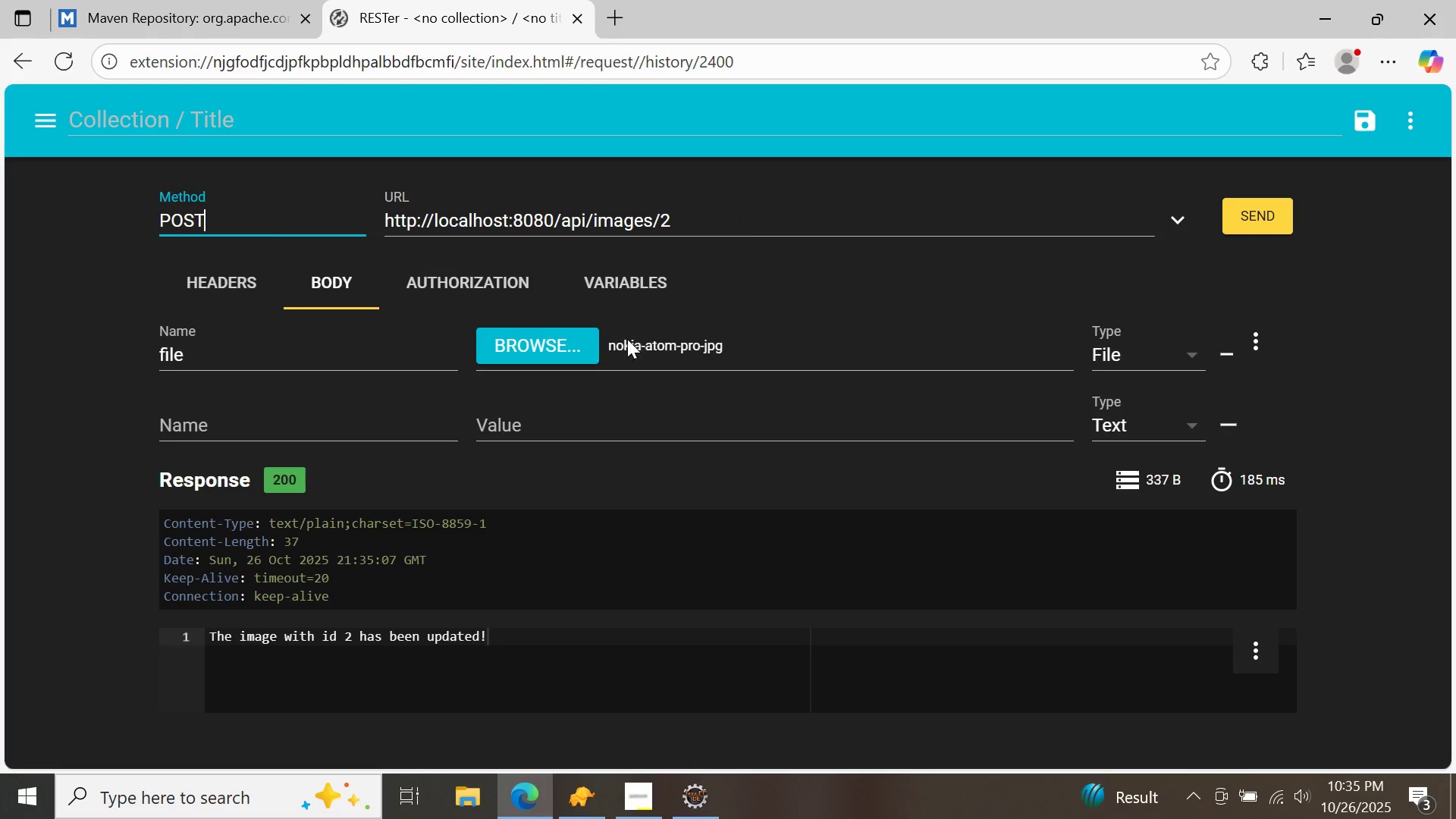 
left_click([551, 350])
 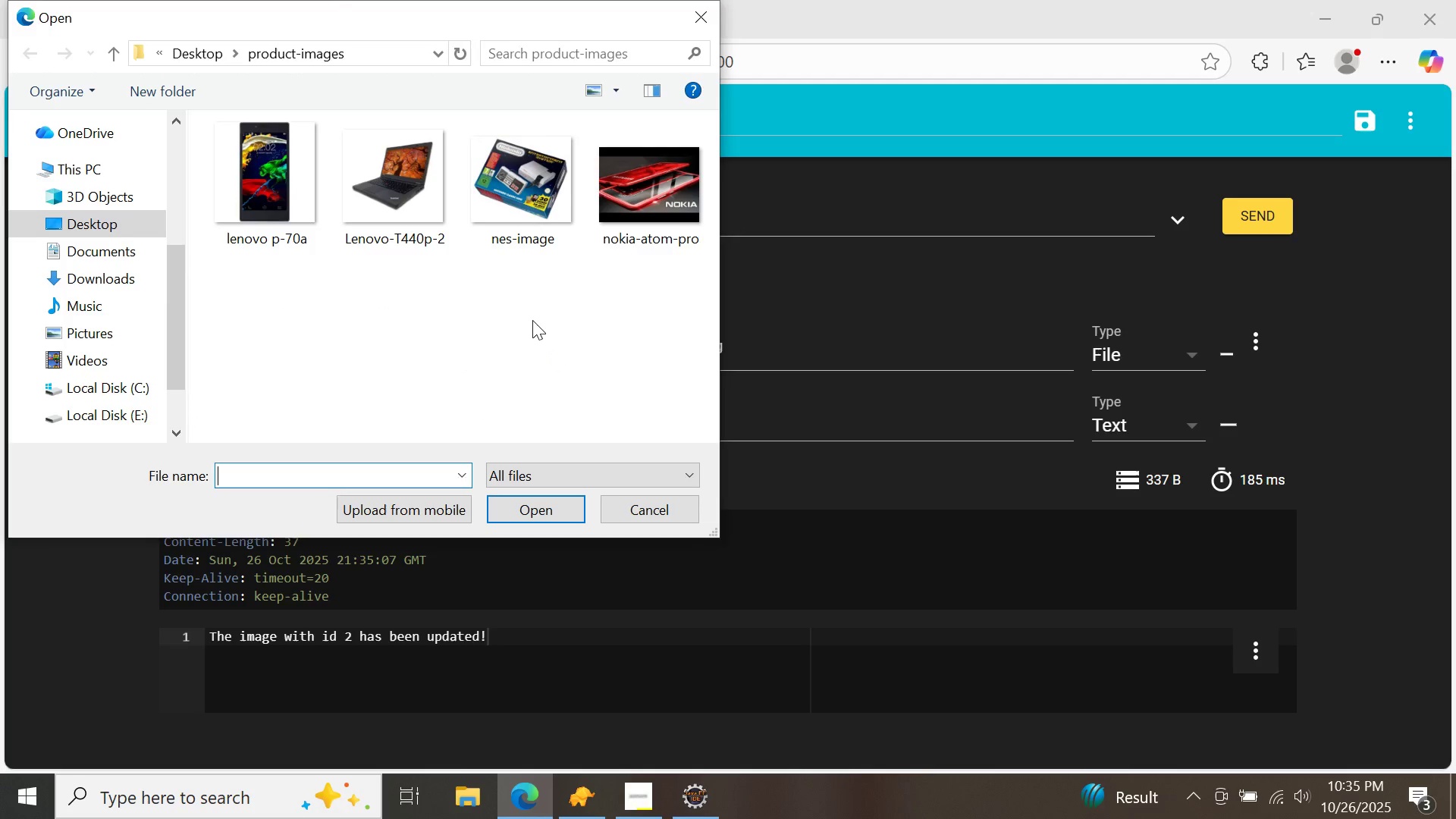 
left_click([432, 180])
 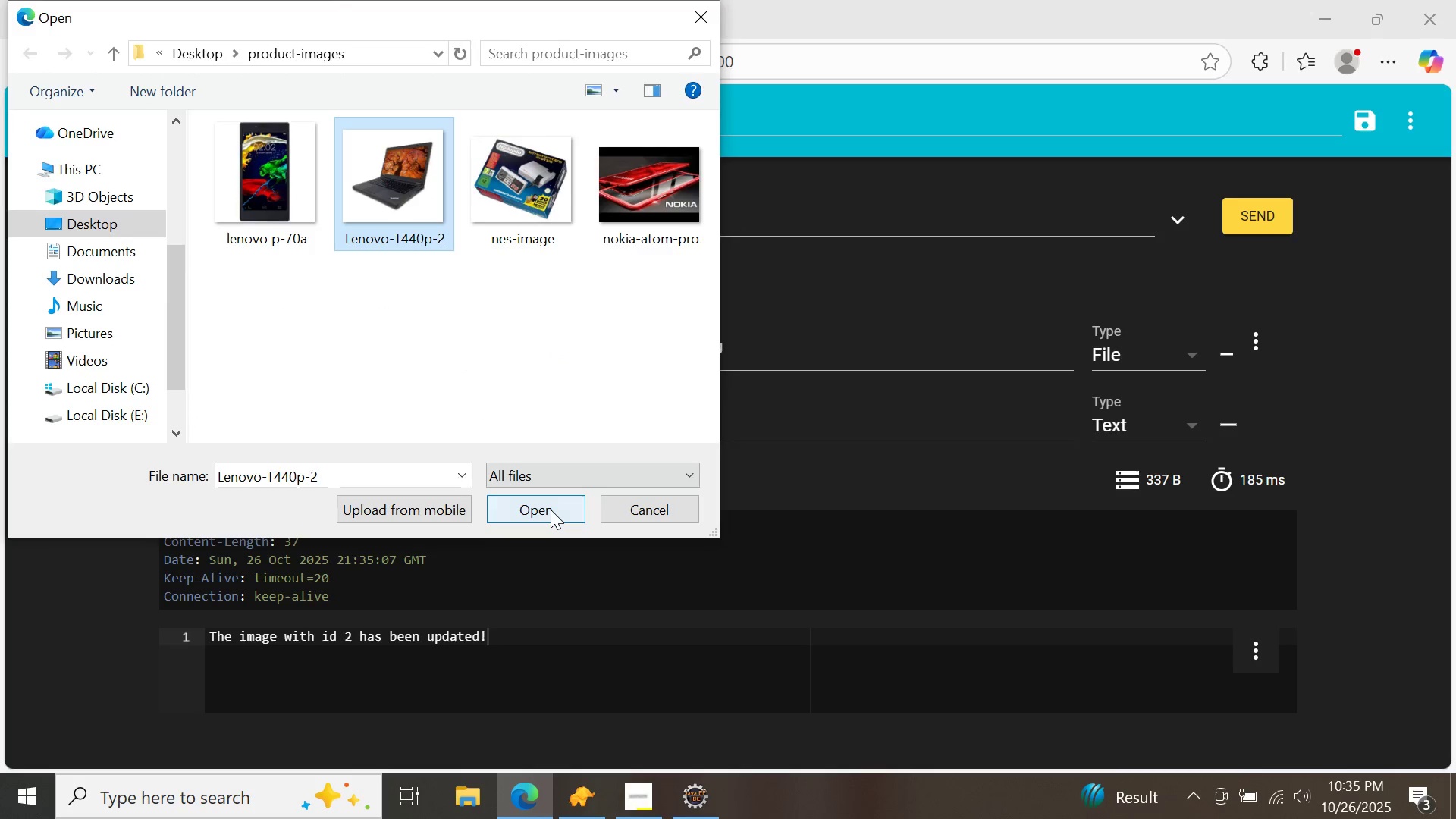 
left_click([551, 510])
 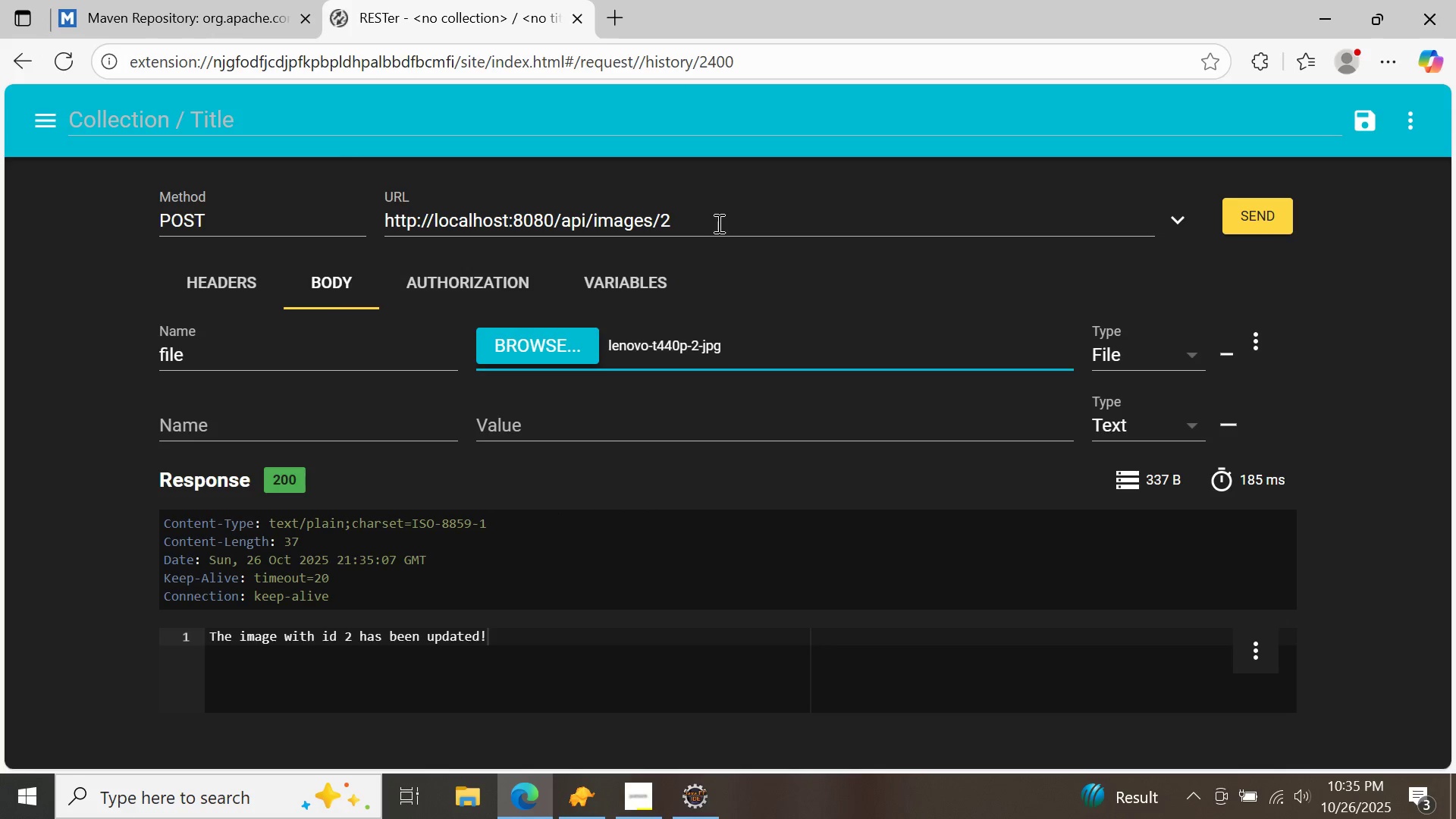 
left_click([720, 222])
 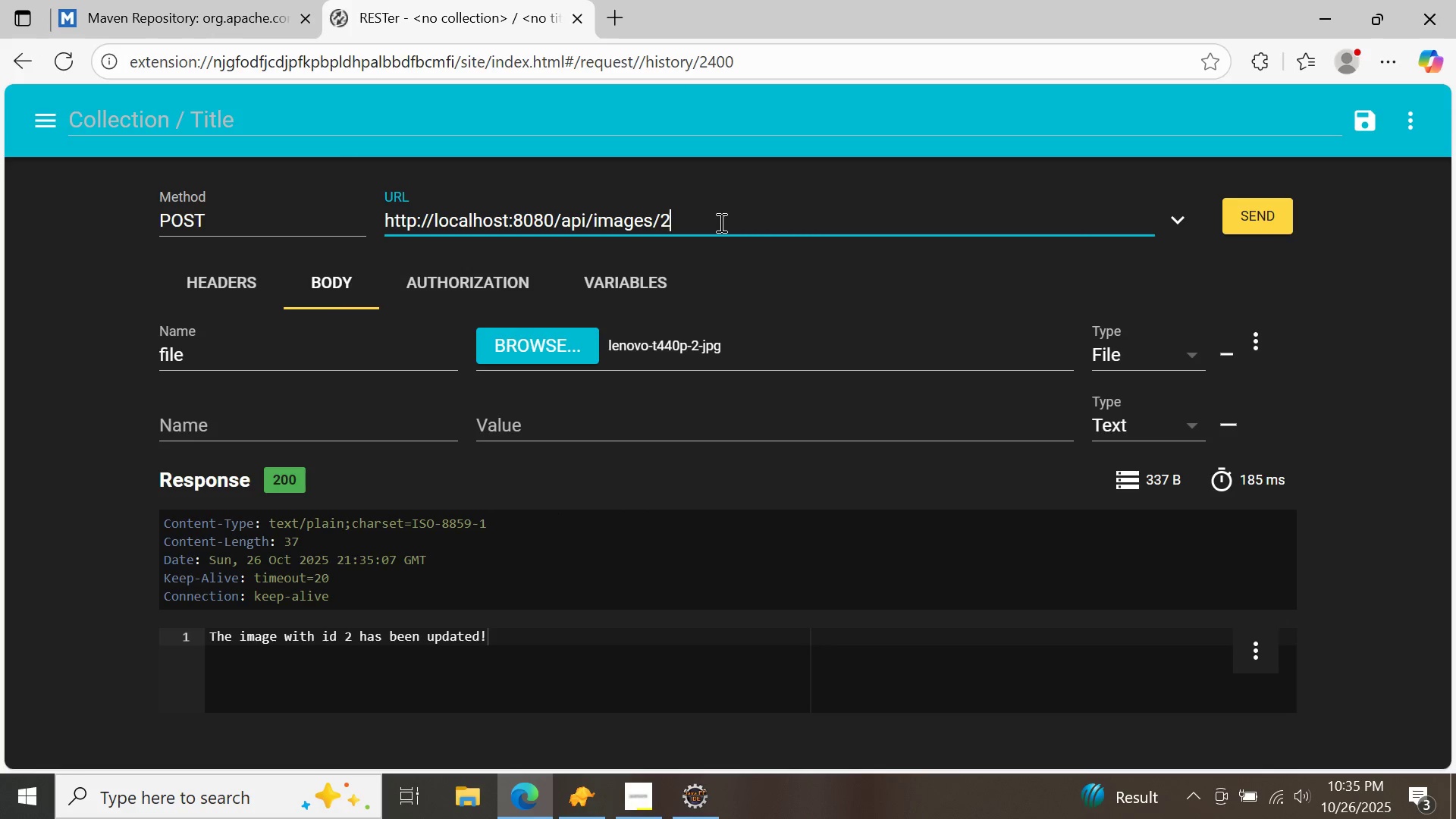 
key(Backspace)
 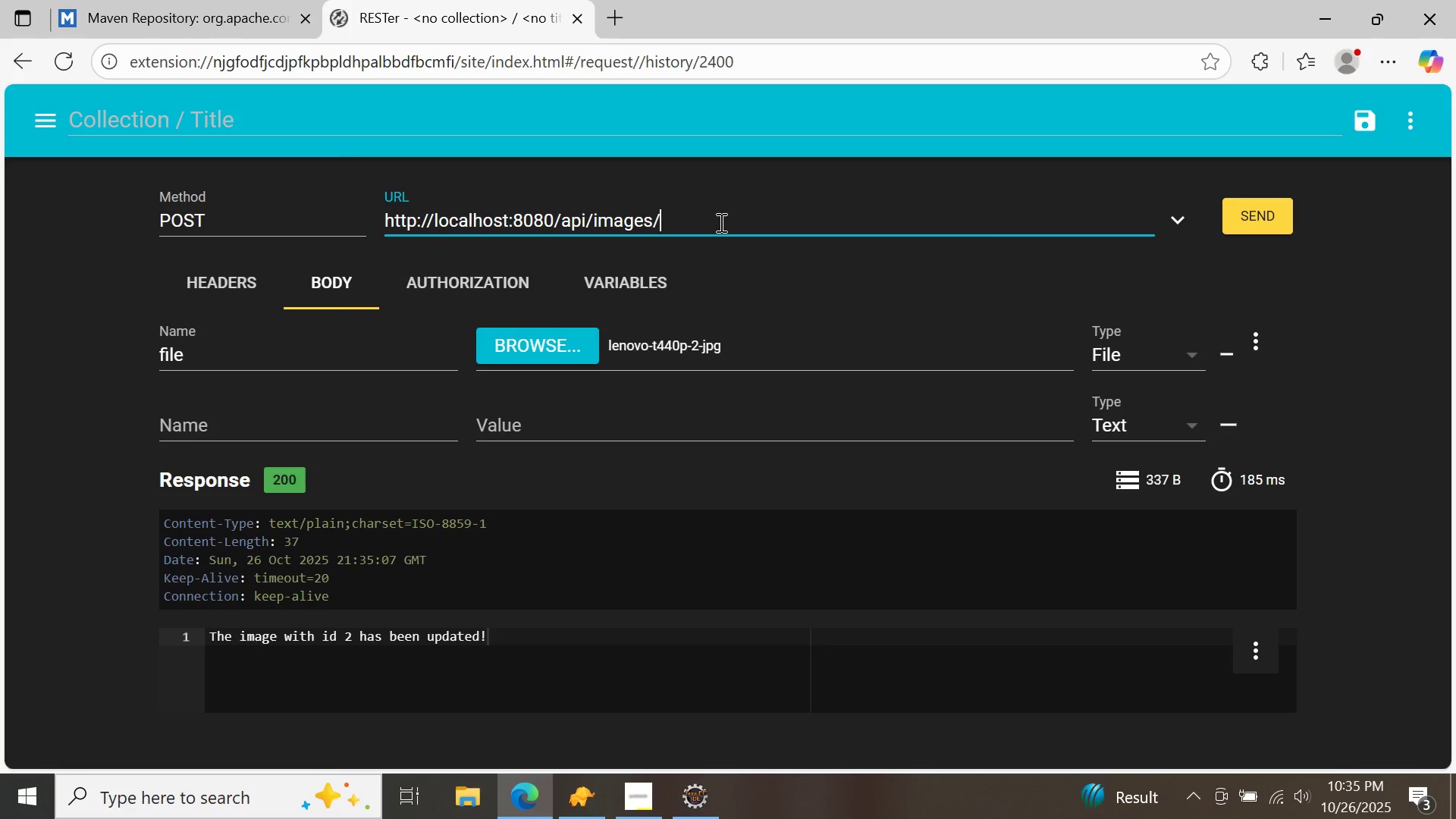 
key(Backspace)
 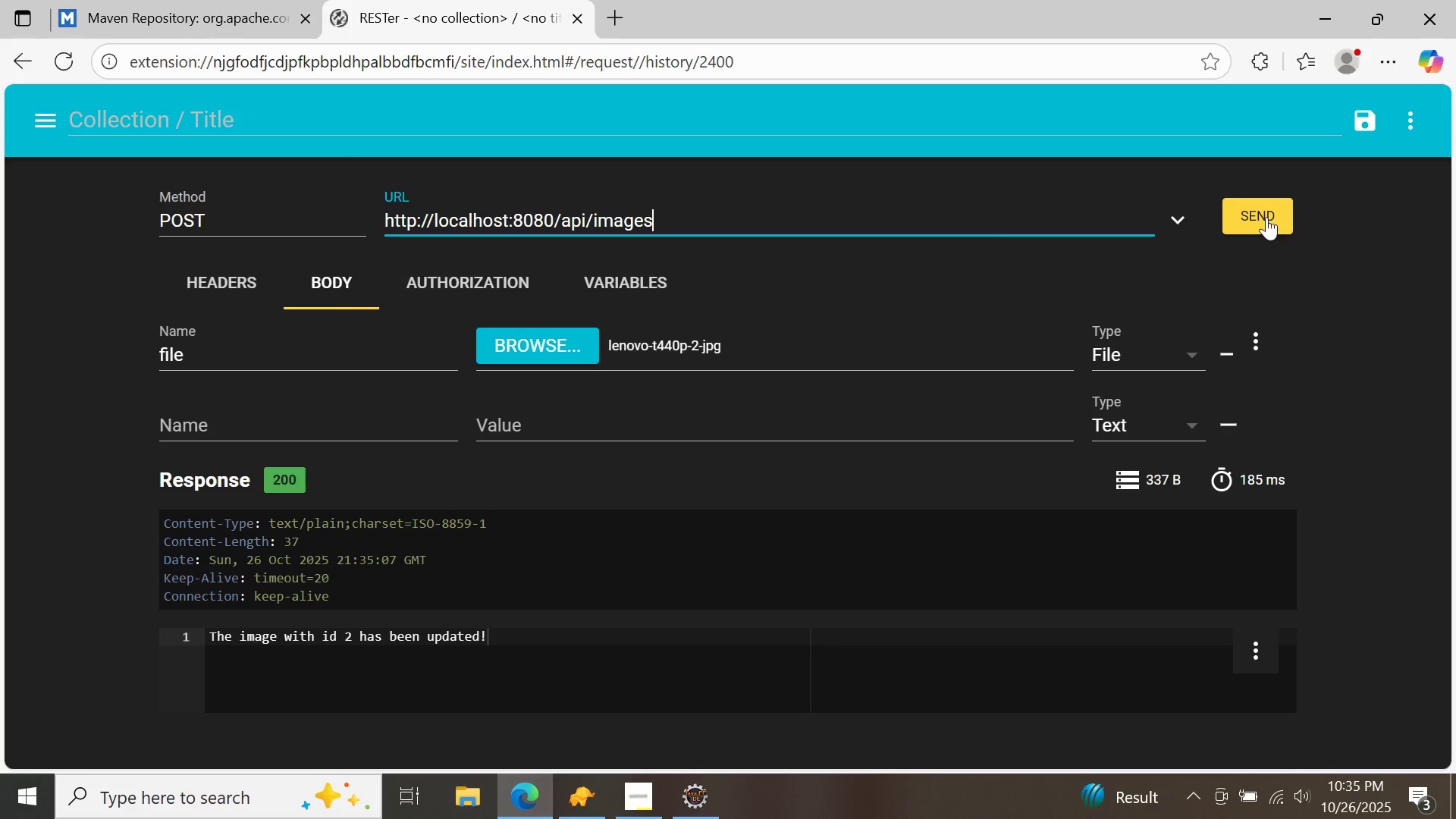 
left_click([1263, 213])
 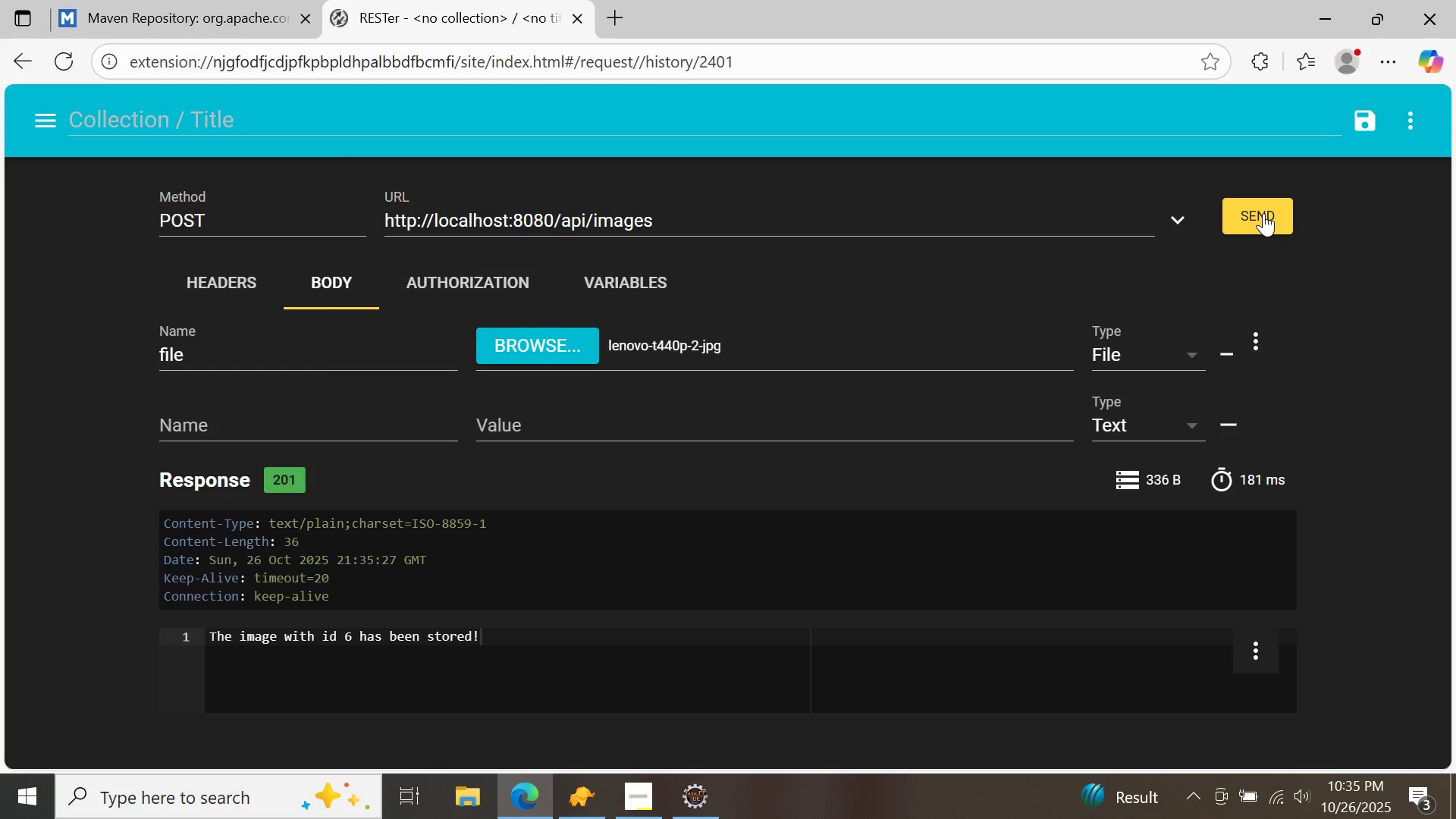 
left_click([1263, 213])
 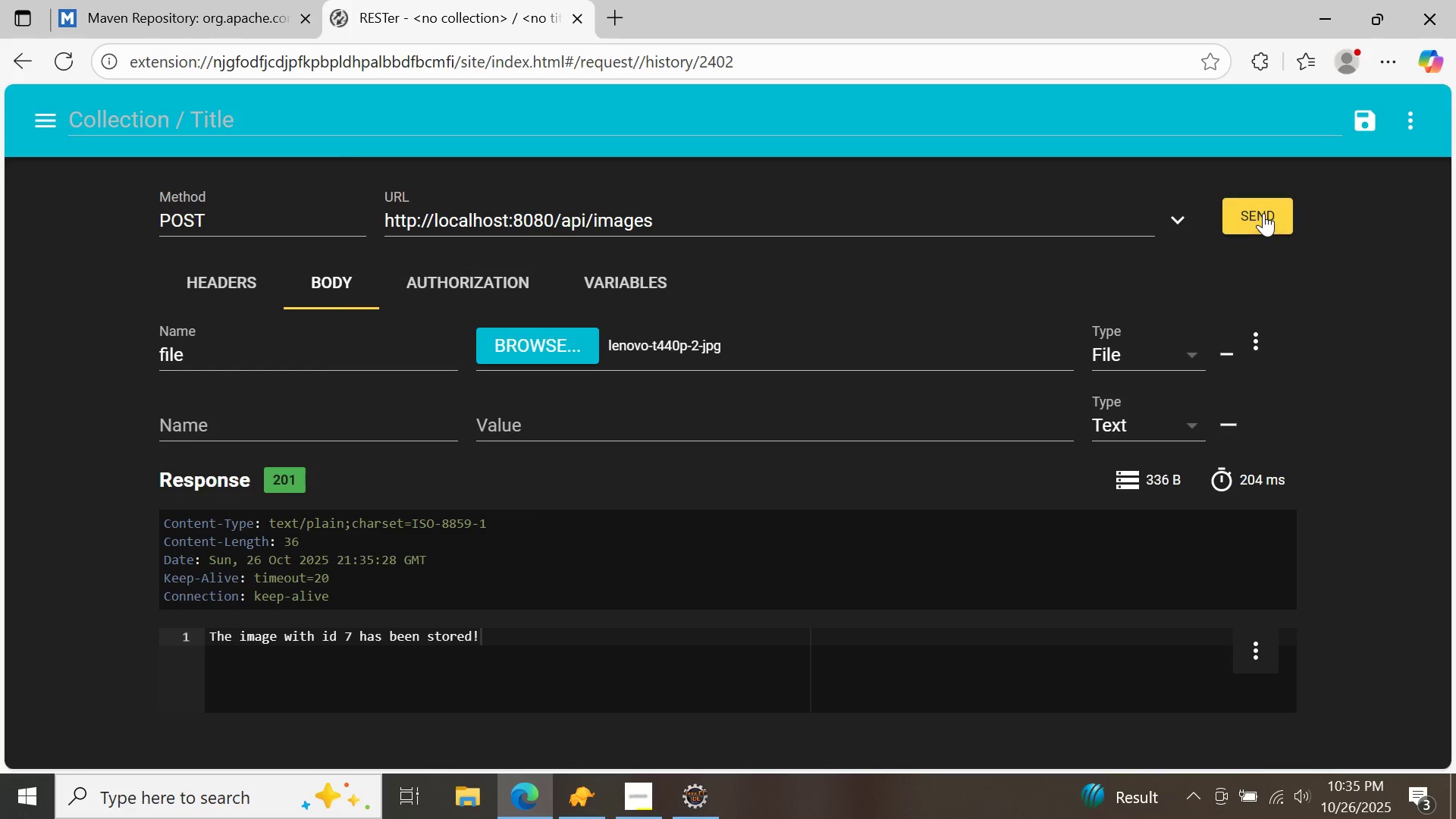 
double_click([1263, 213])
 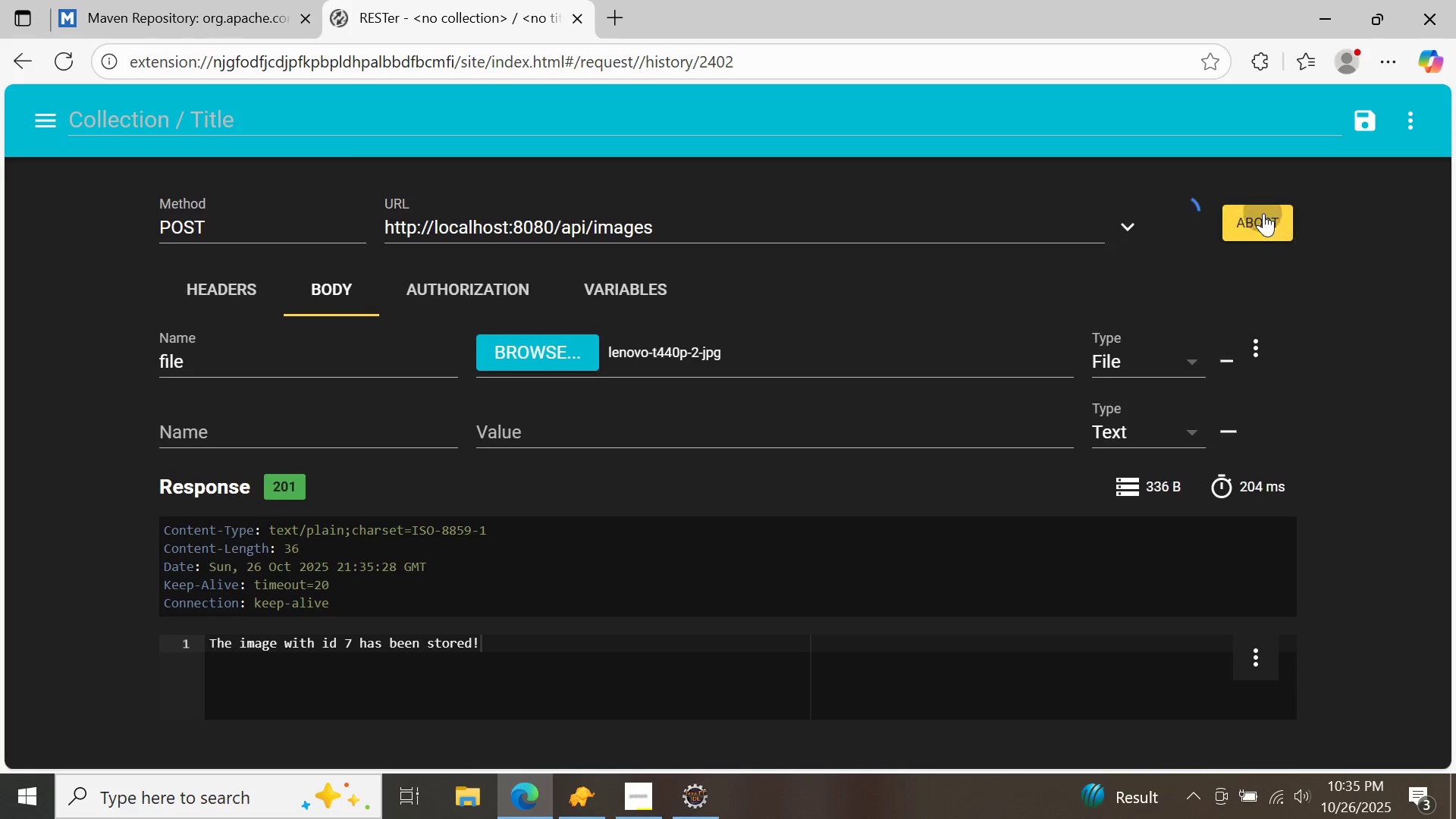 
triple_click([1263, 213])
 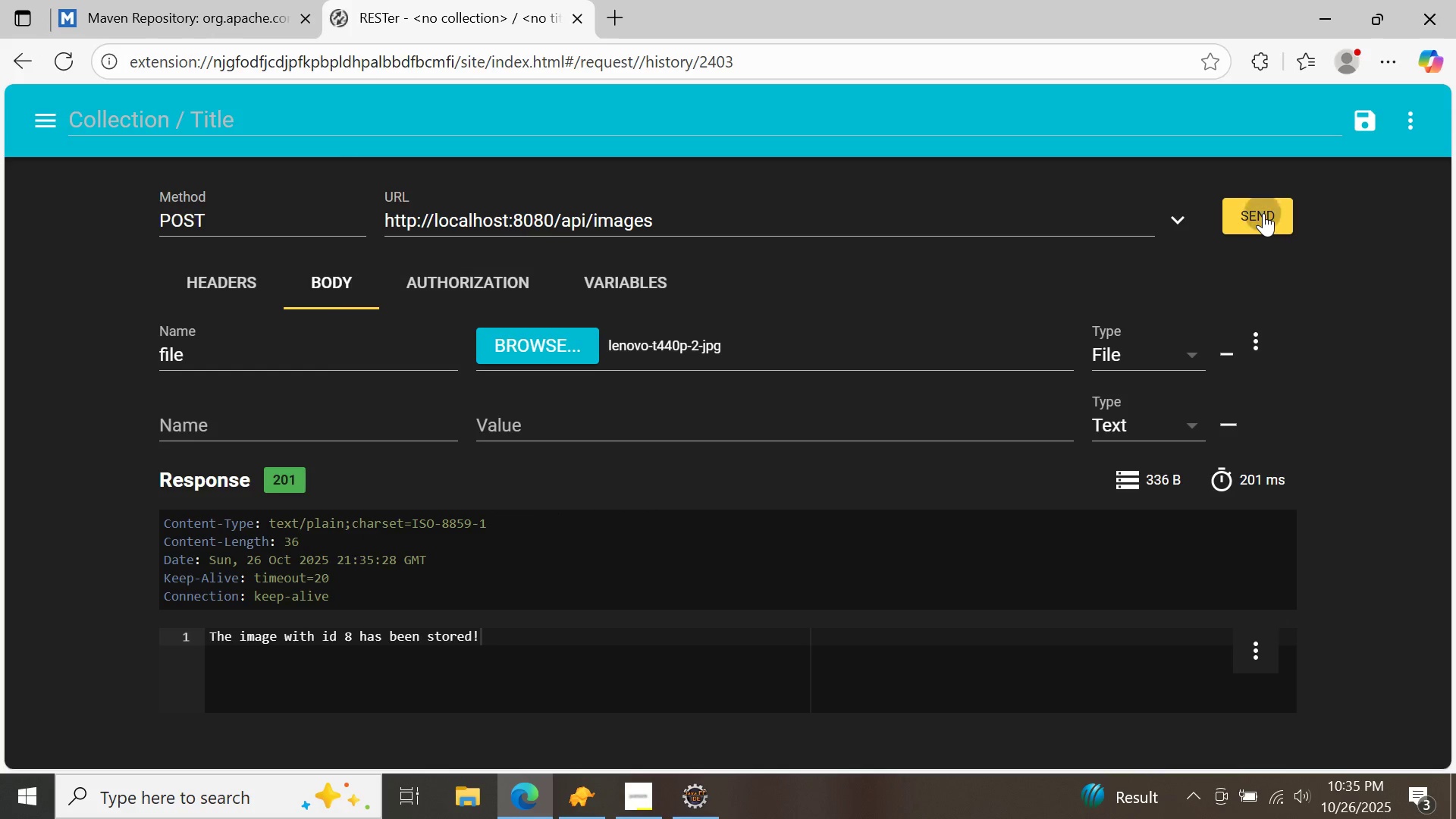 
left_click([1263, 213])
 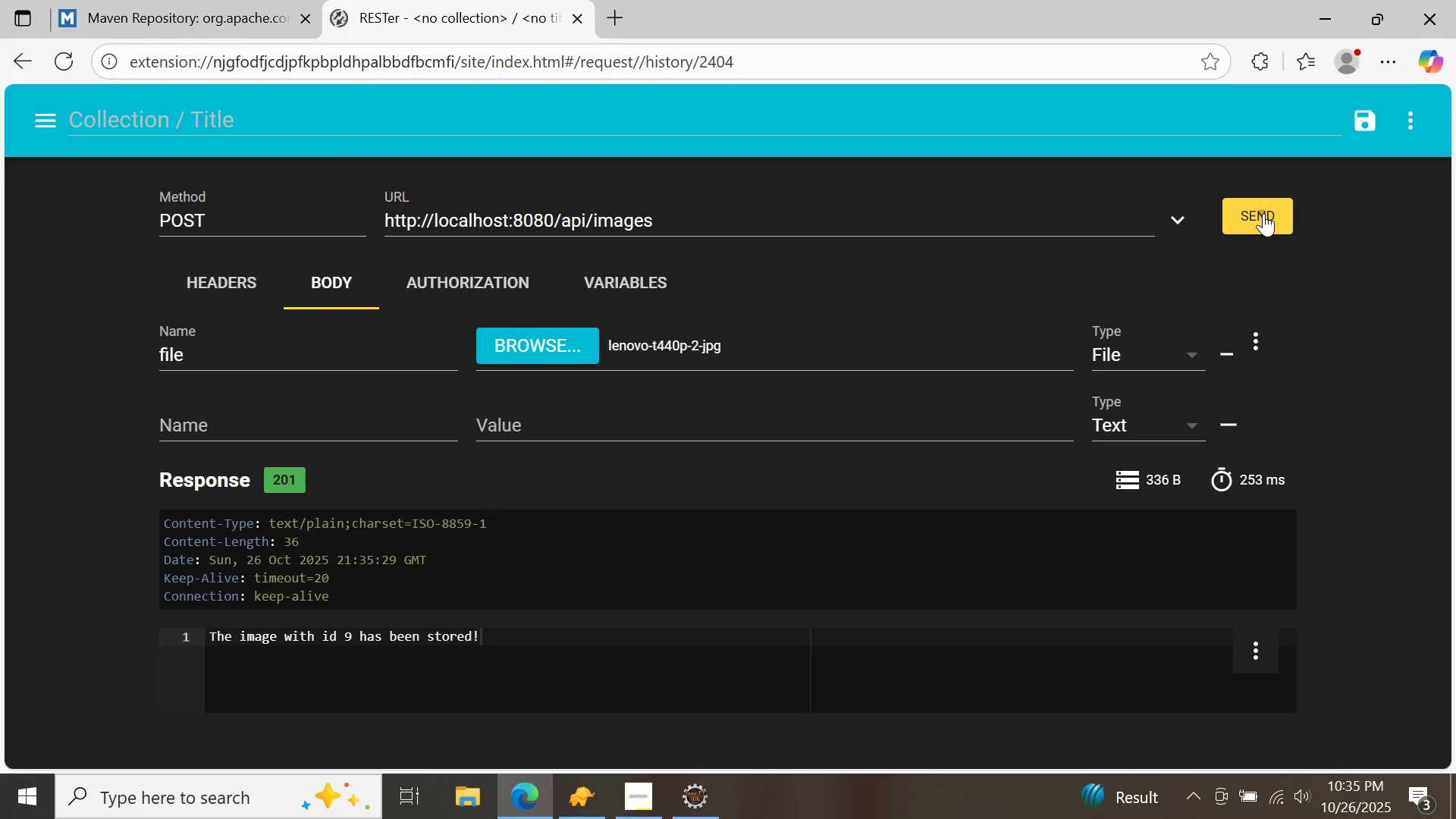 
left_click([1263, 213])
 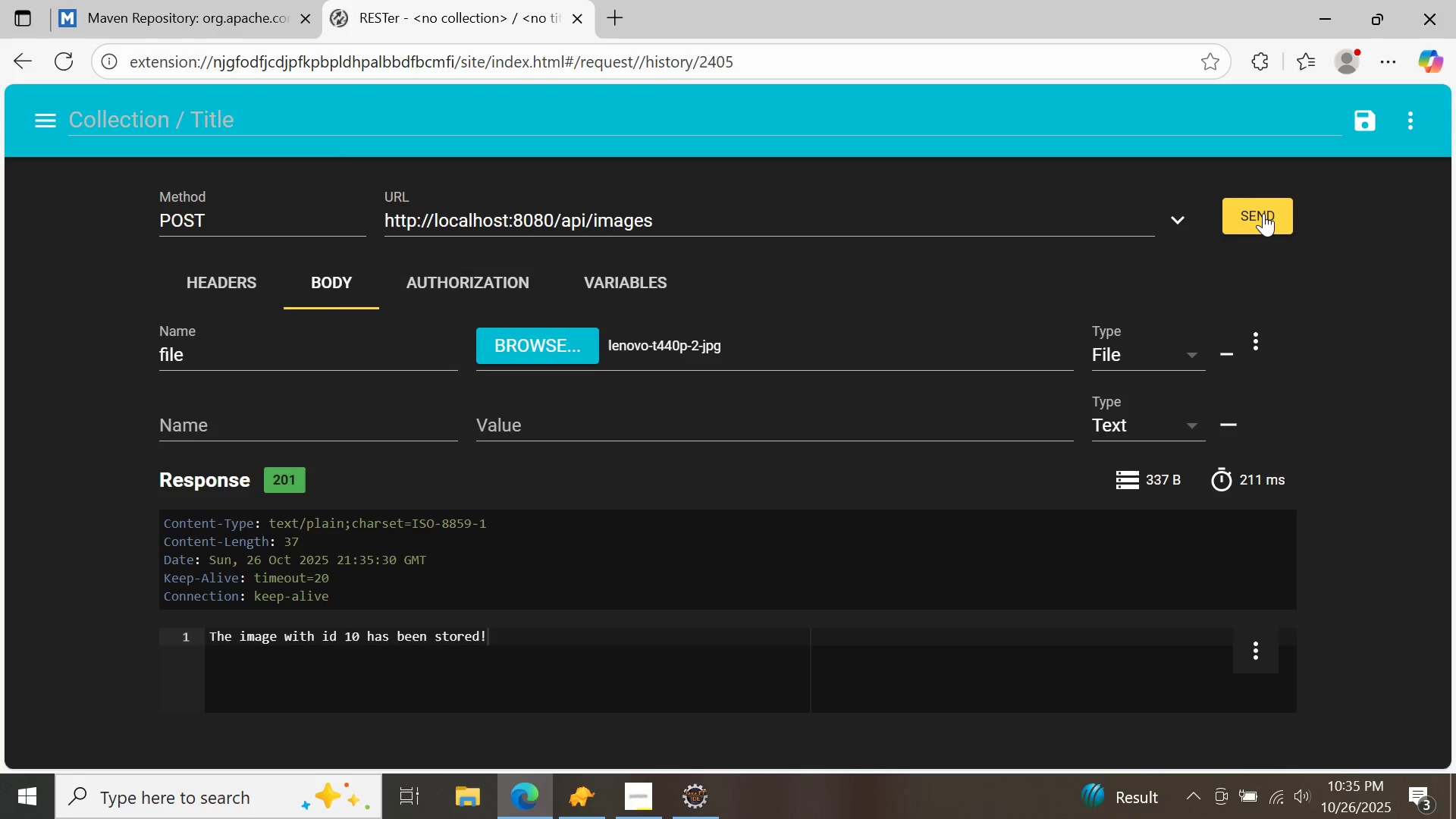 
left_click([1263, 213])
 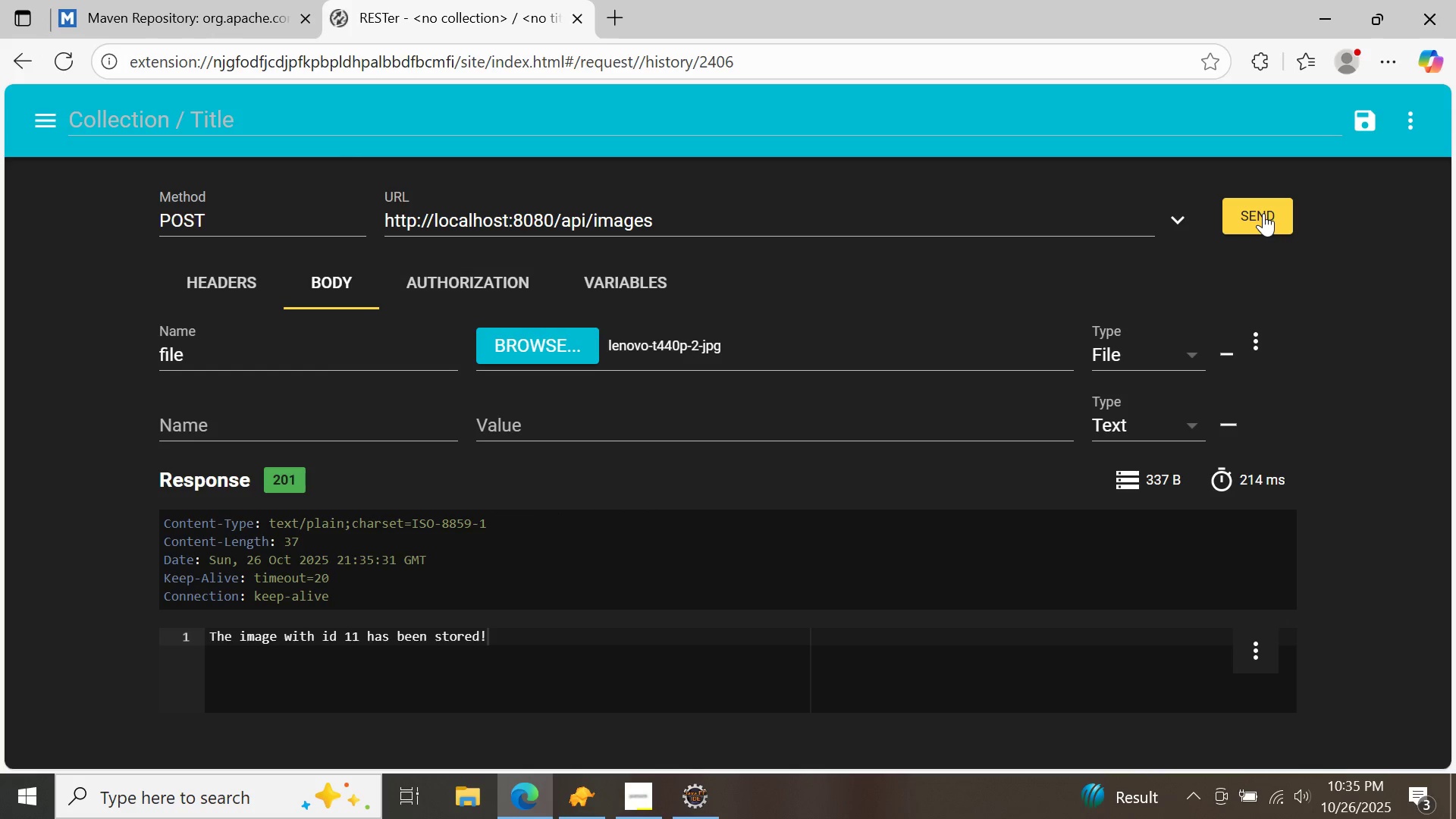 
left_click([1263, 213])
 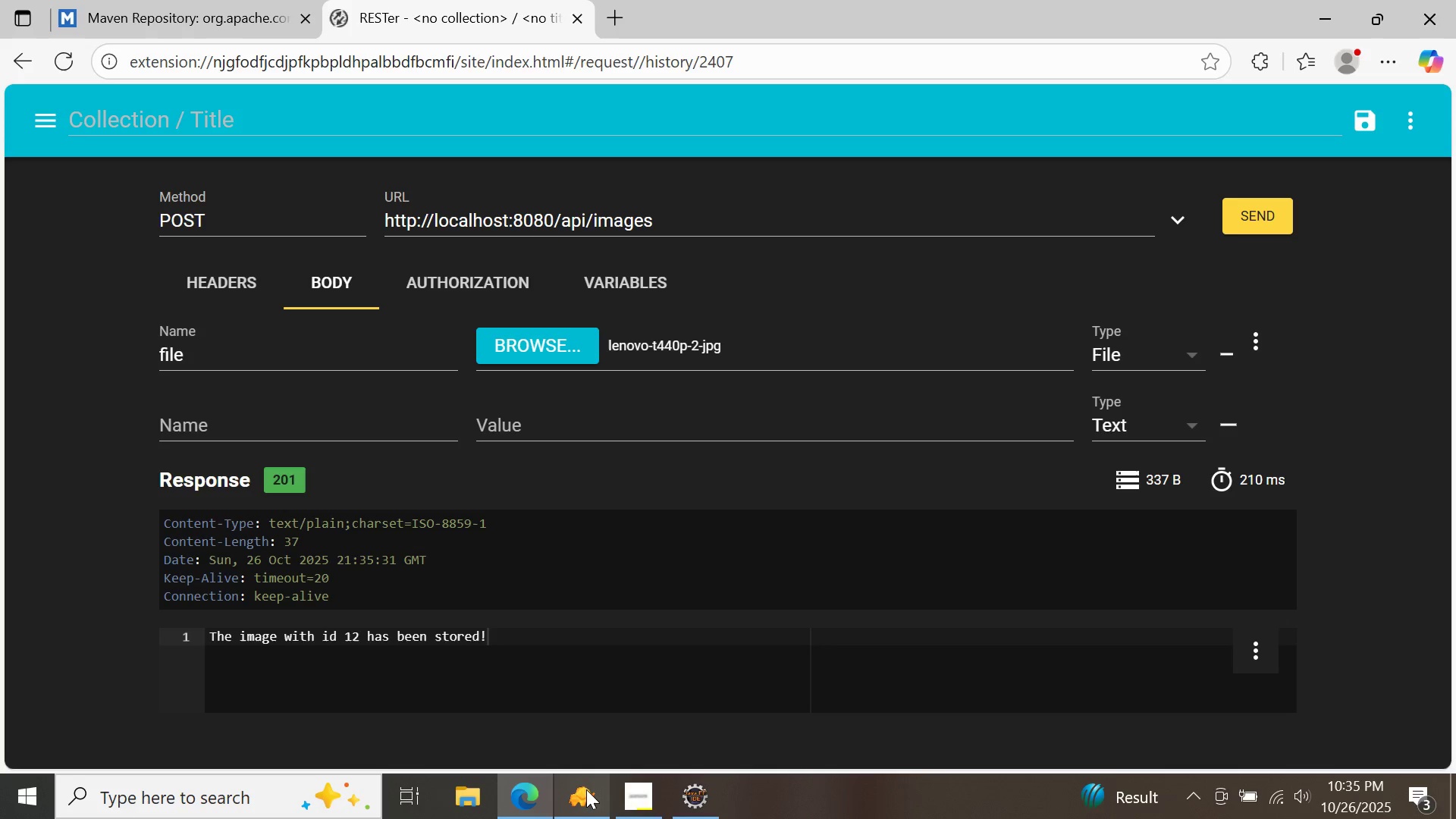 
left_click([586, 789])
 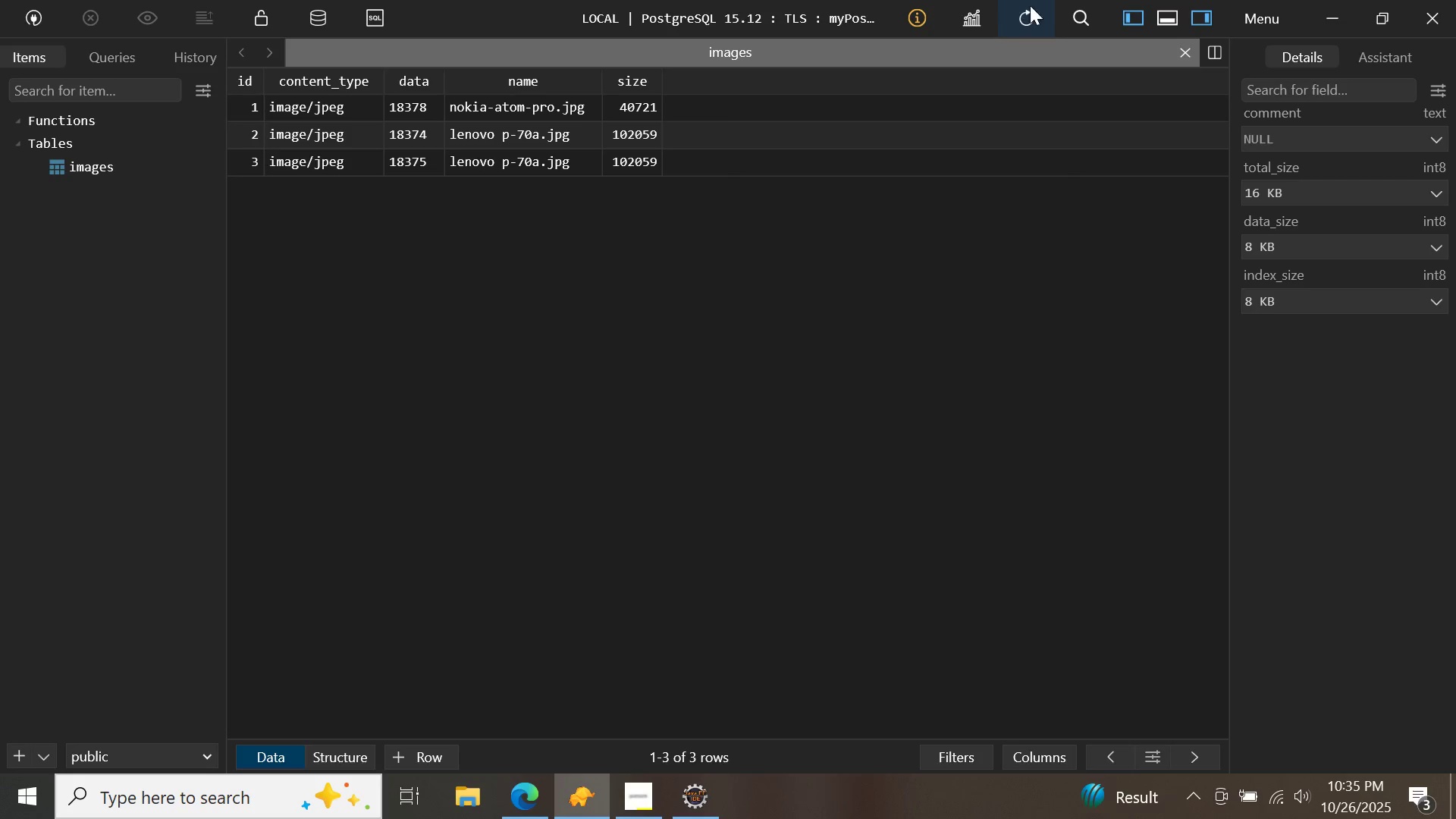 
left_click([1034, 10])
 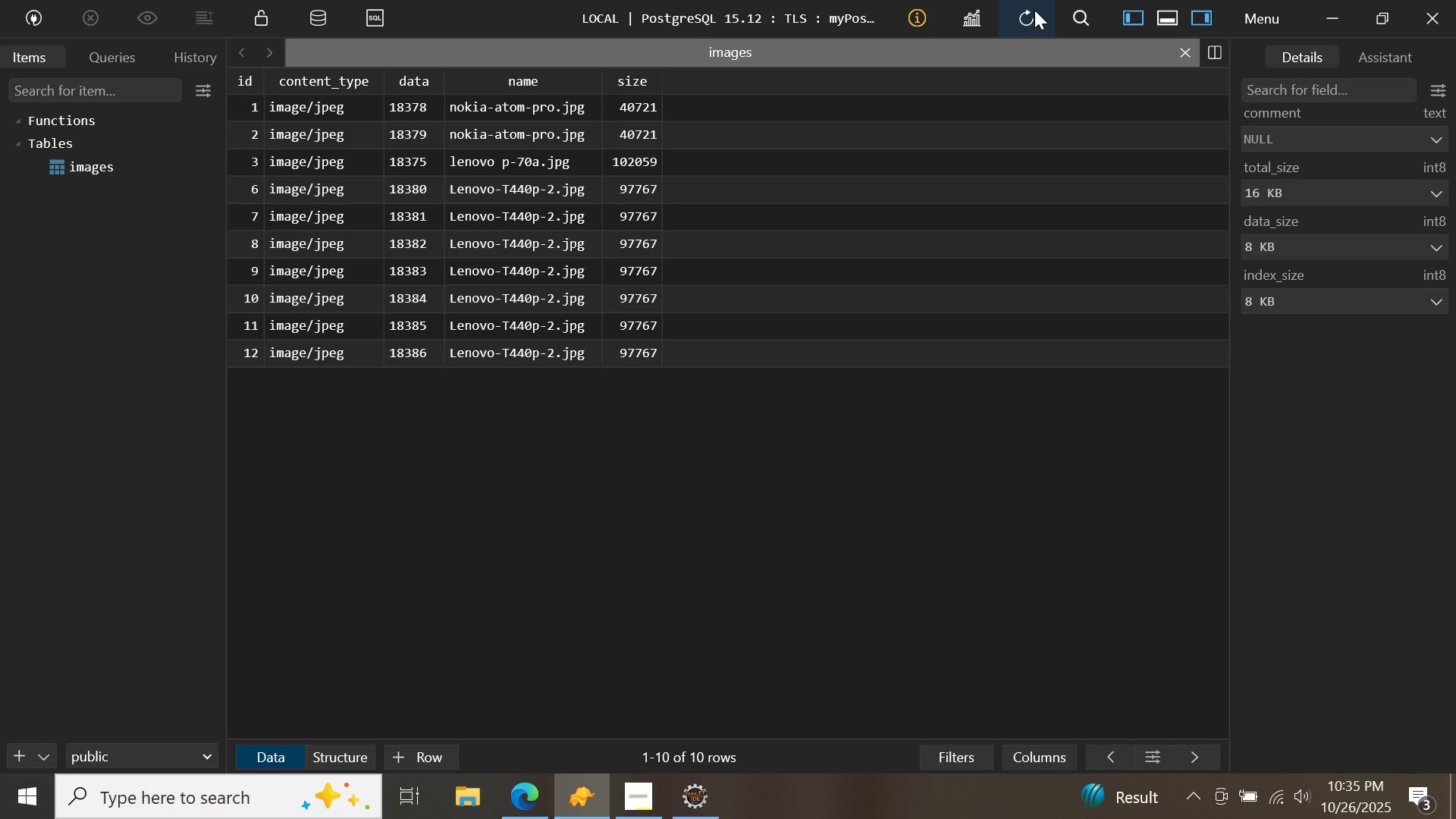 
wait(5.22)
 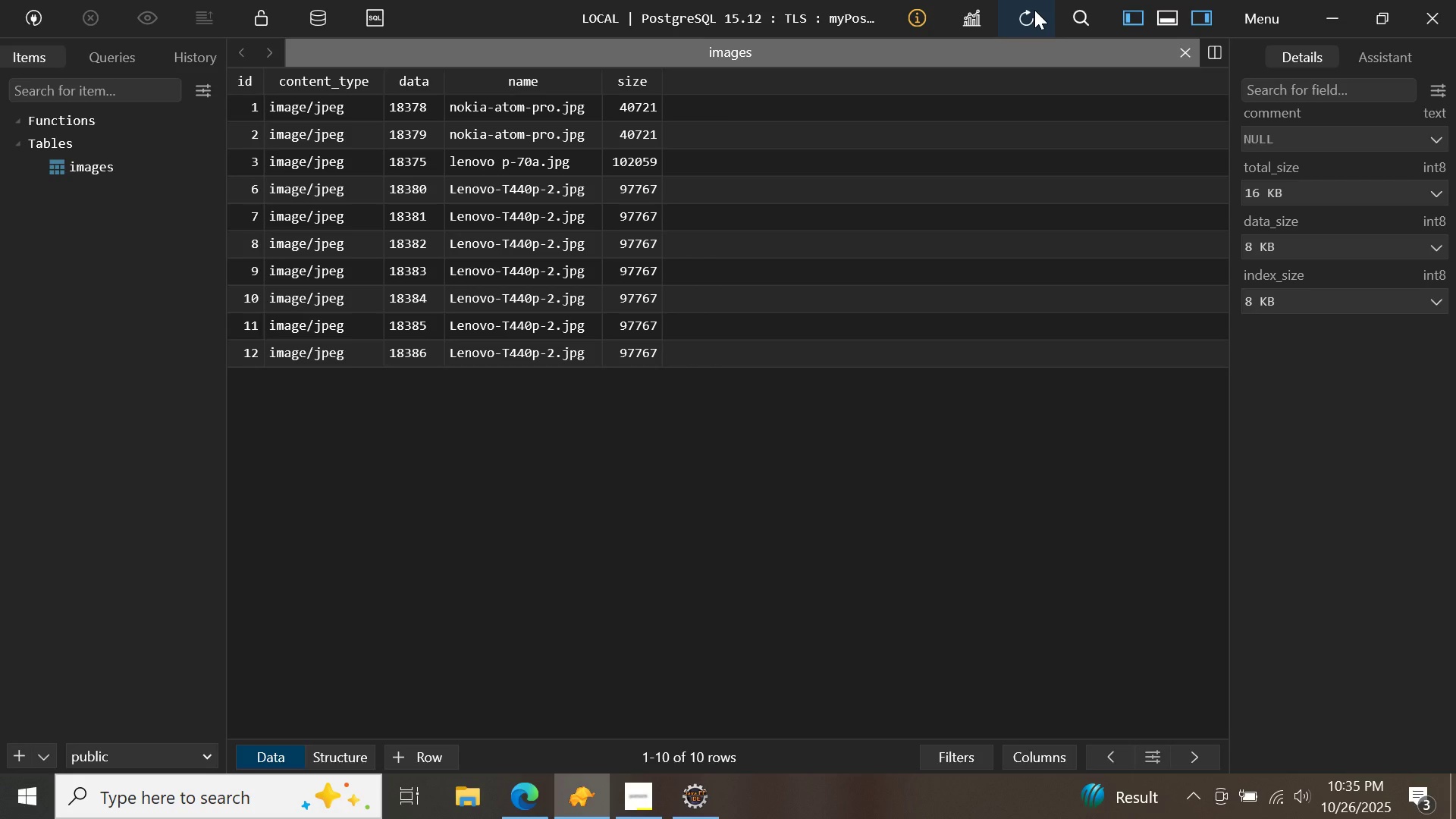 
left_click([526, 789])
 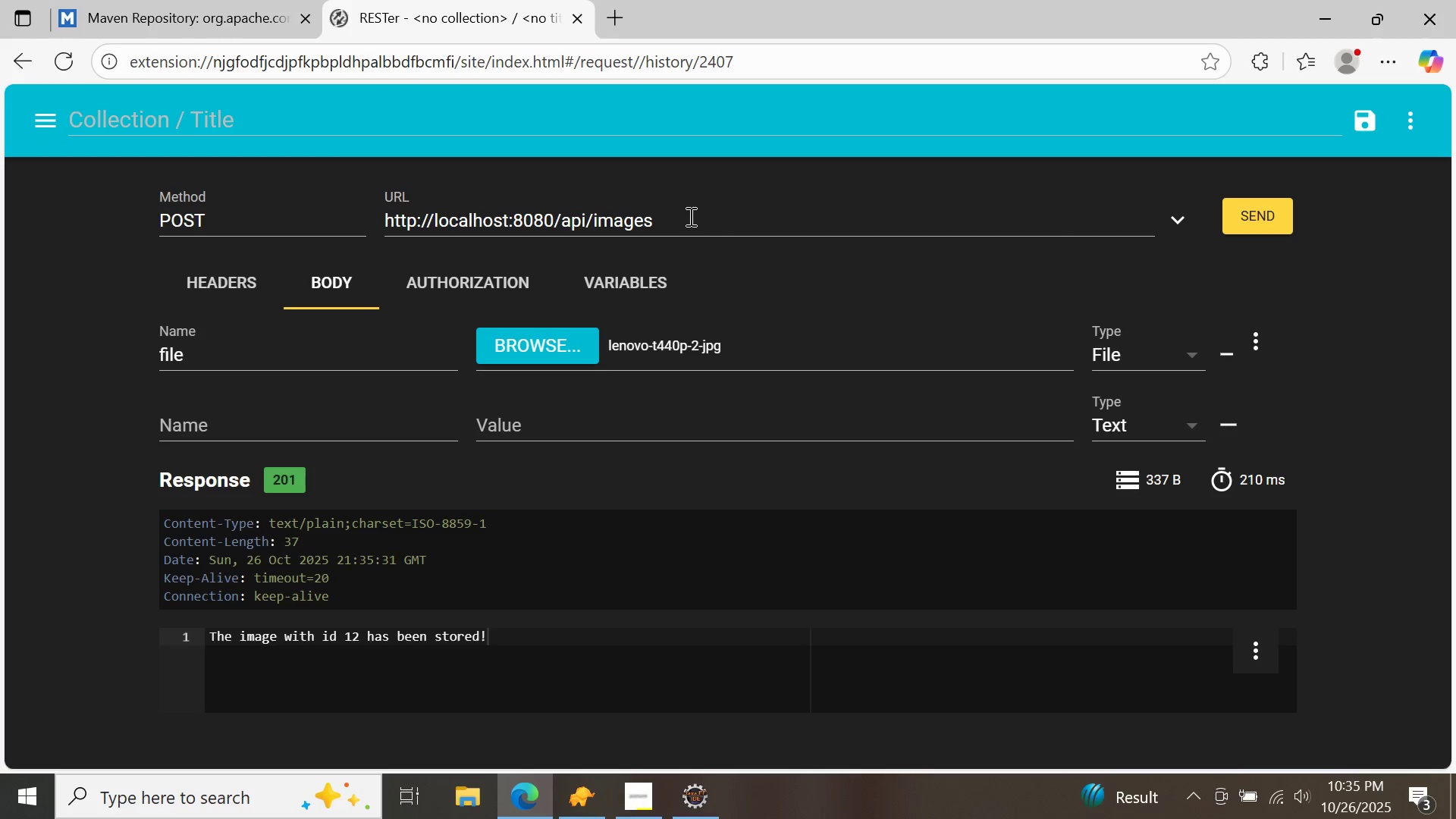 
left_click([689, 216])
 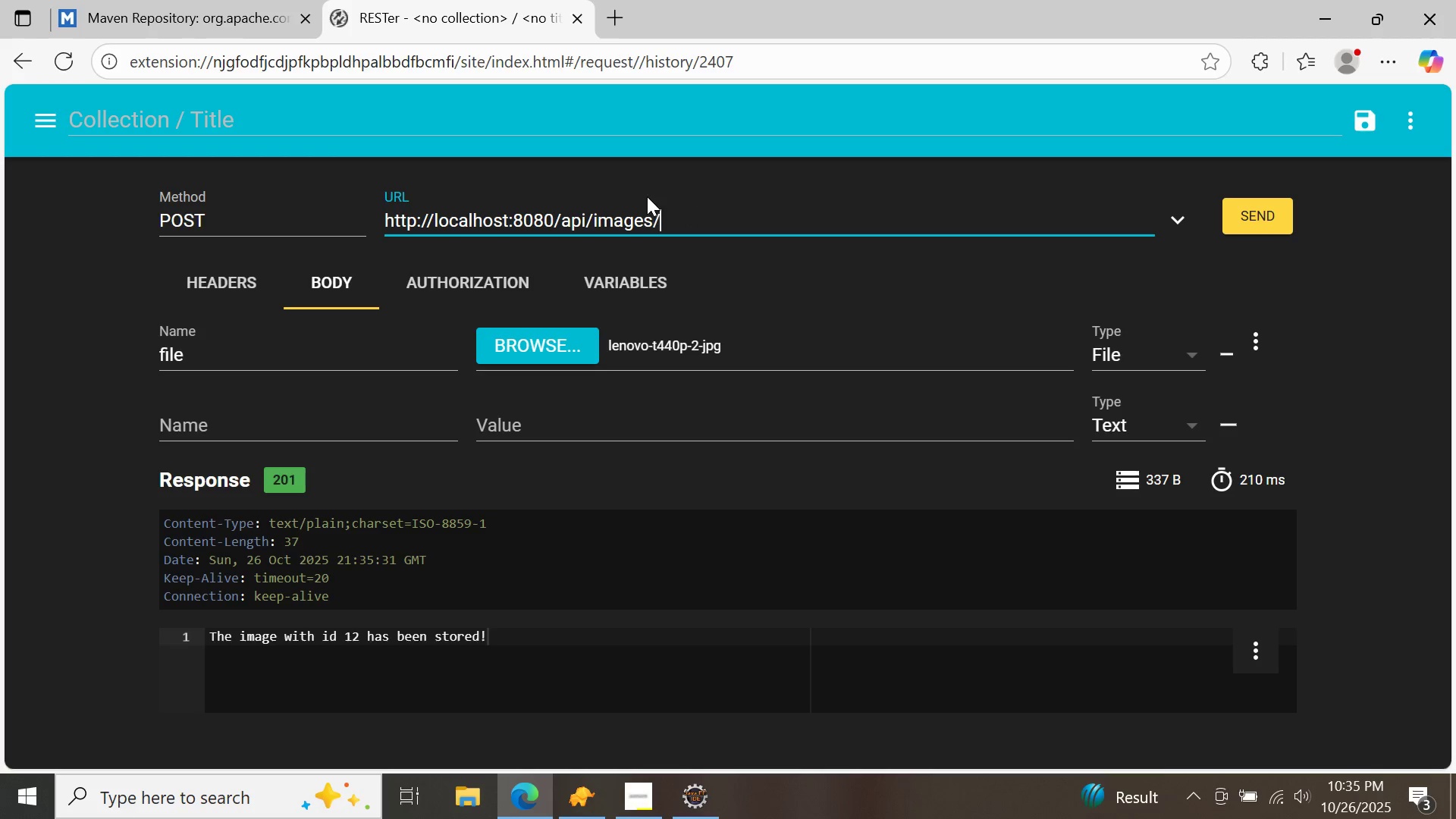 
type(/11)
 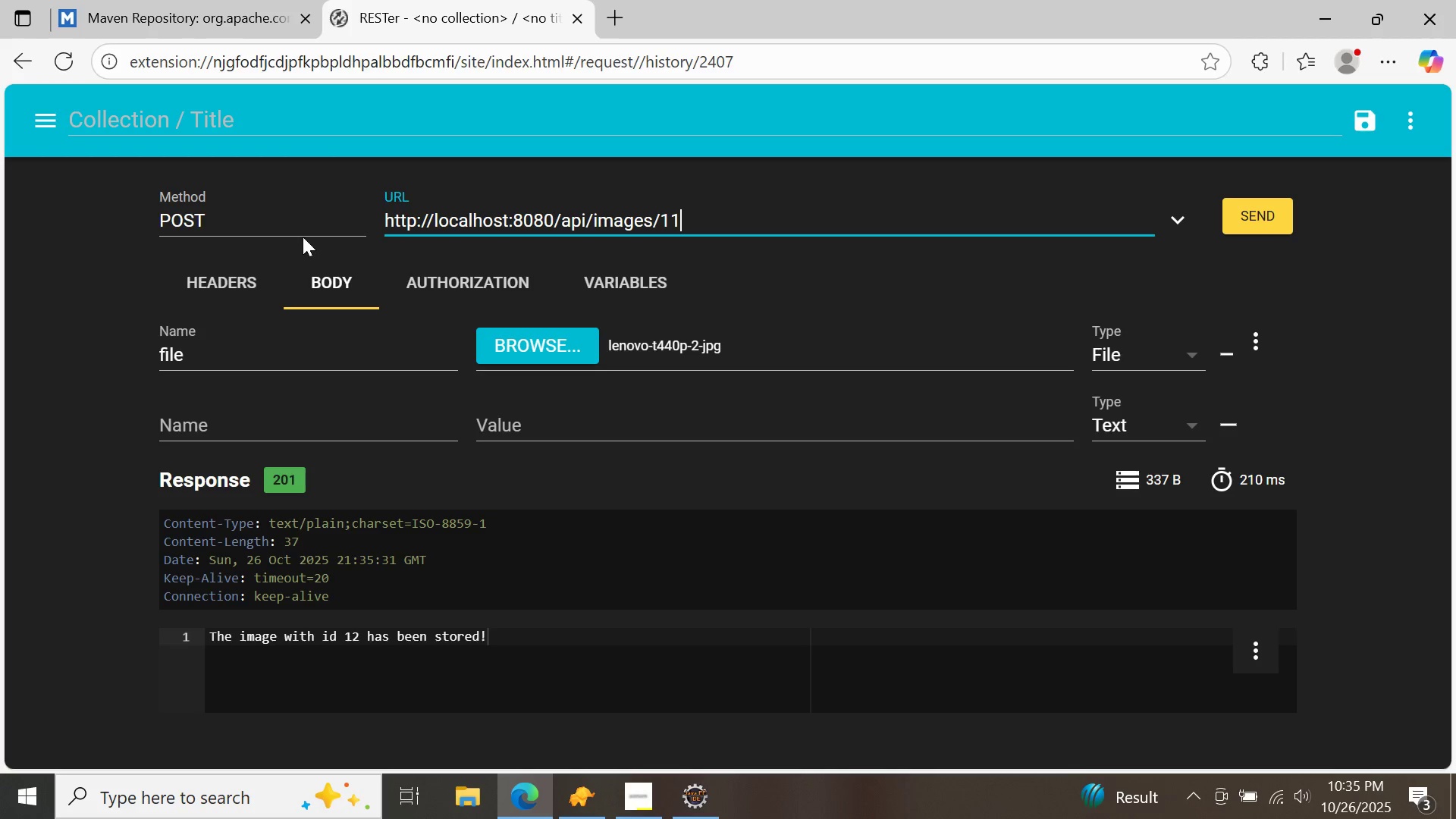 
left_click([293, 221])
 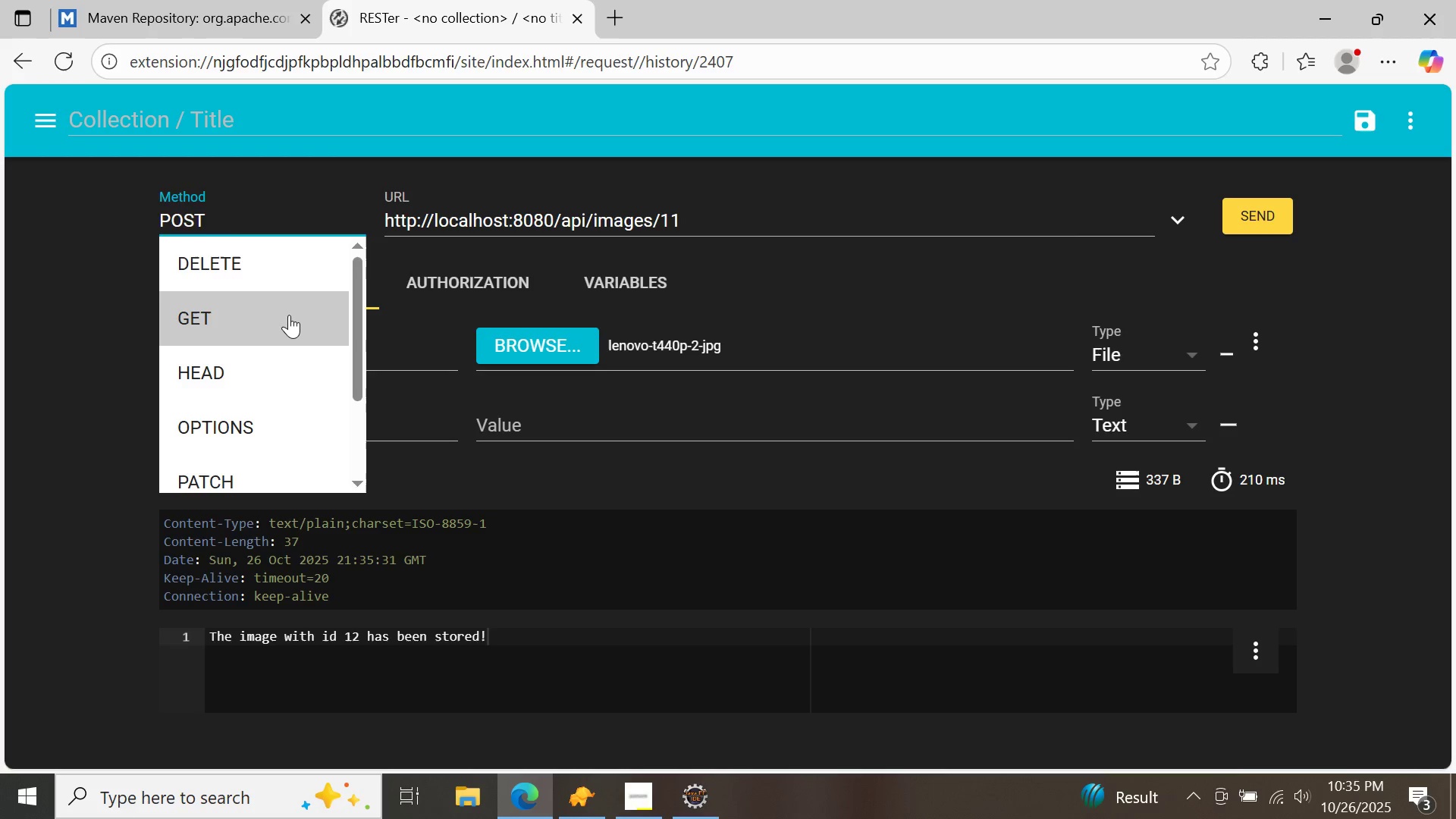 
left_click([289, 315])
 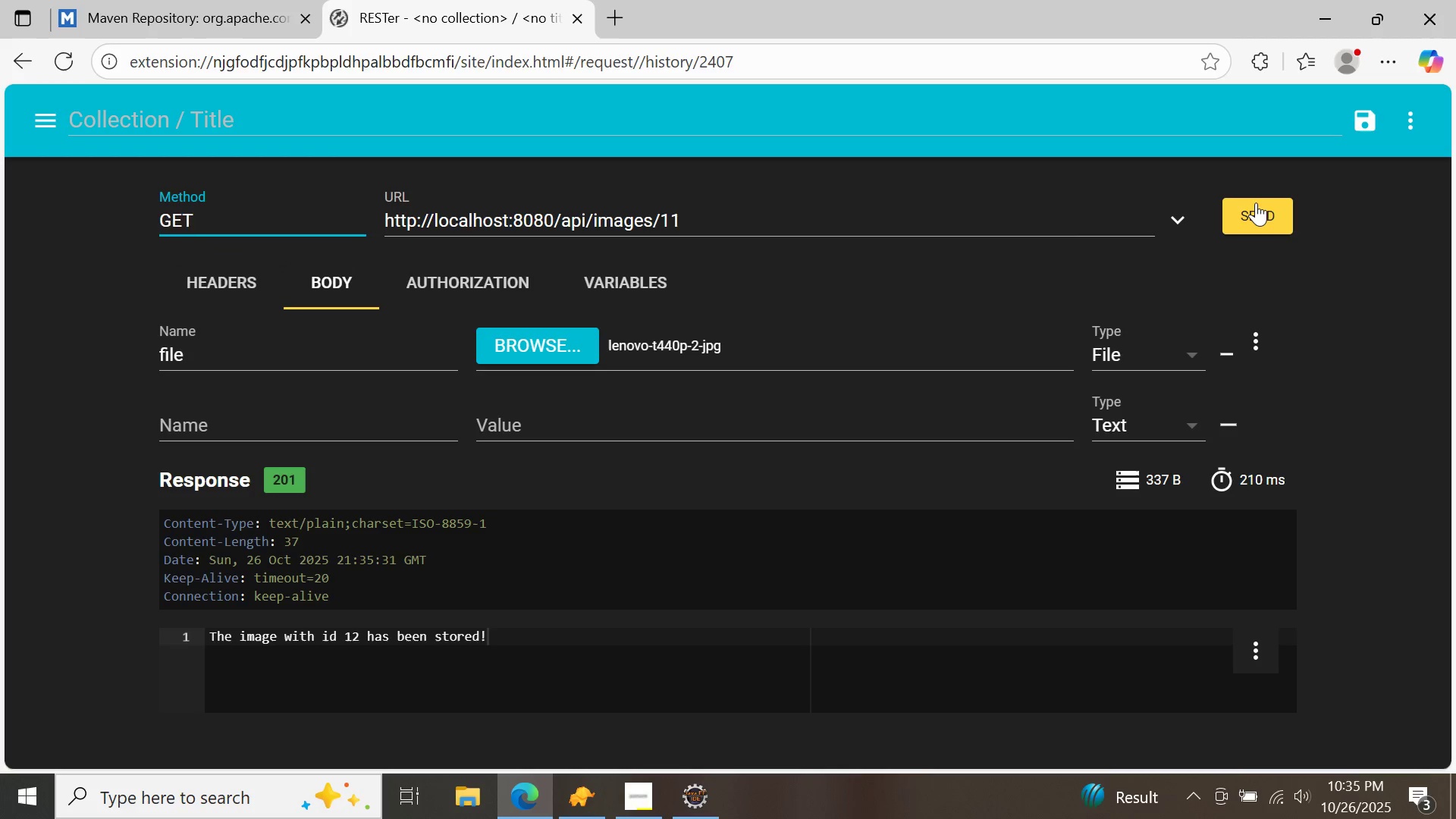 
left_click([1256, 202])
 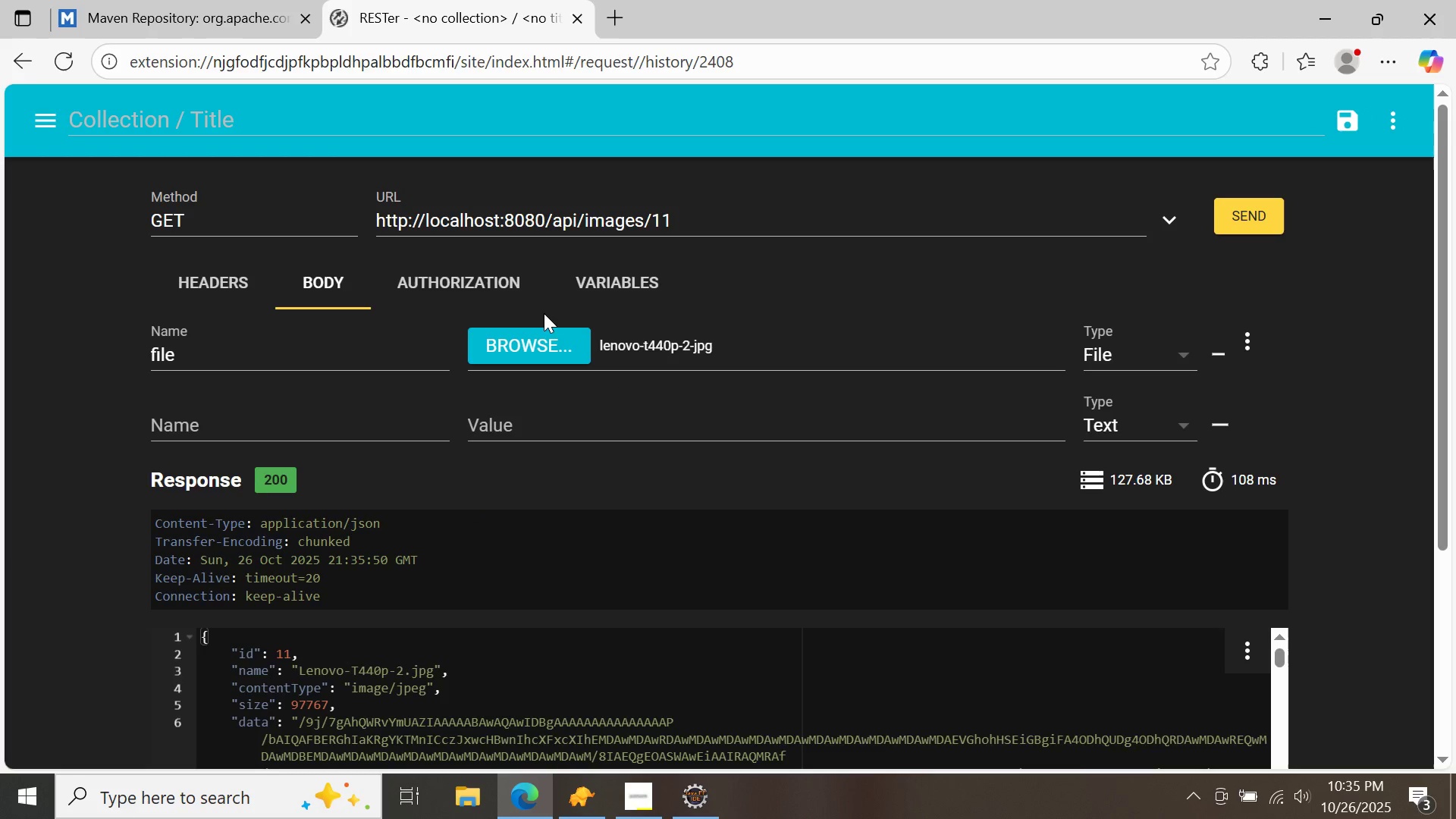 
left_click([292, 219])
 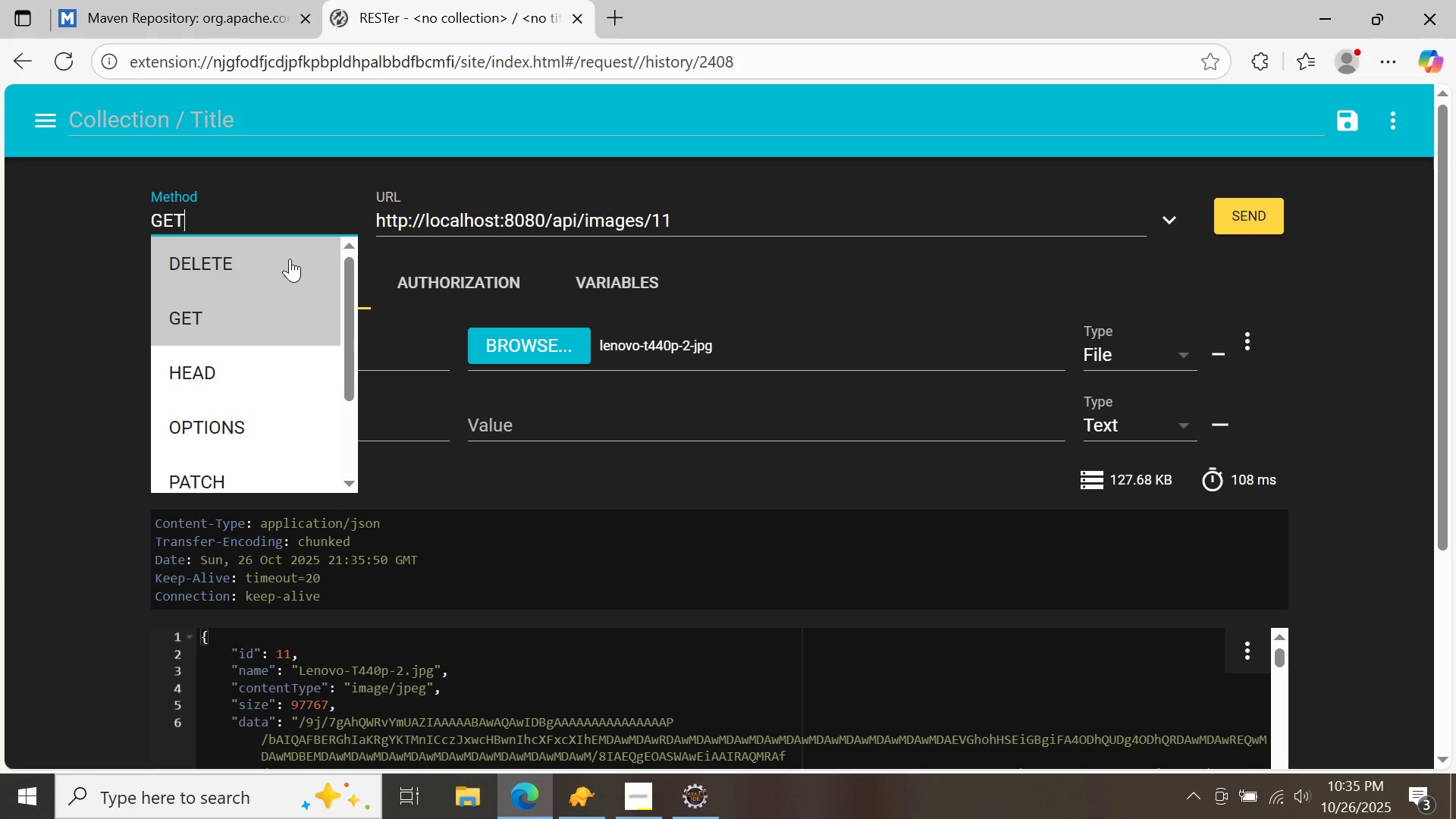 
left_click([290, 259])
 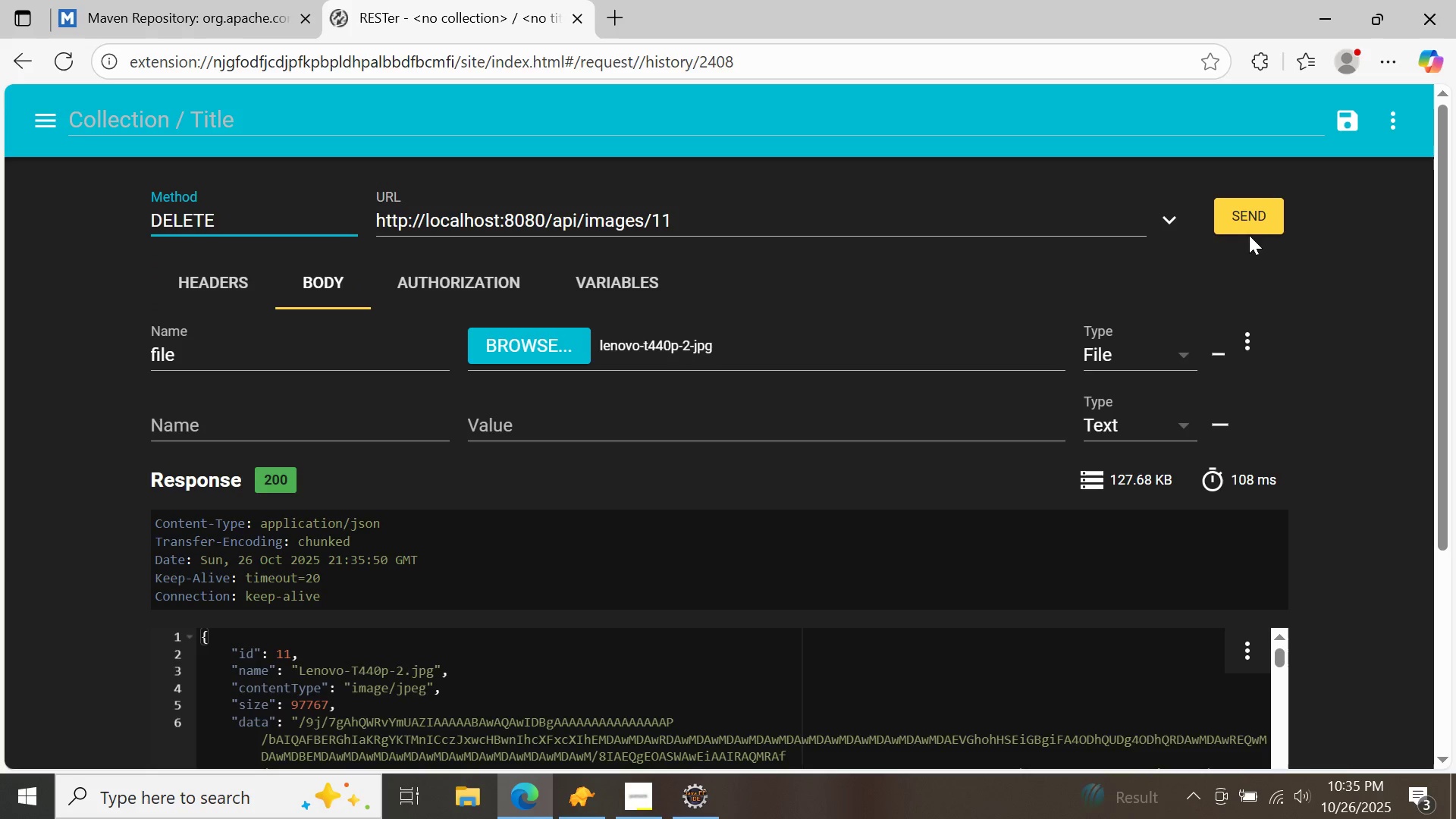 
left_click([1254, 221])
 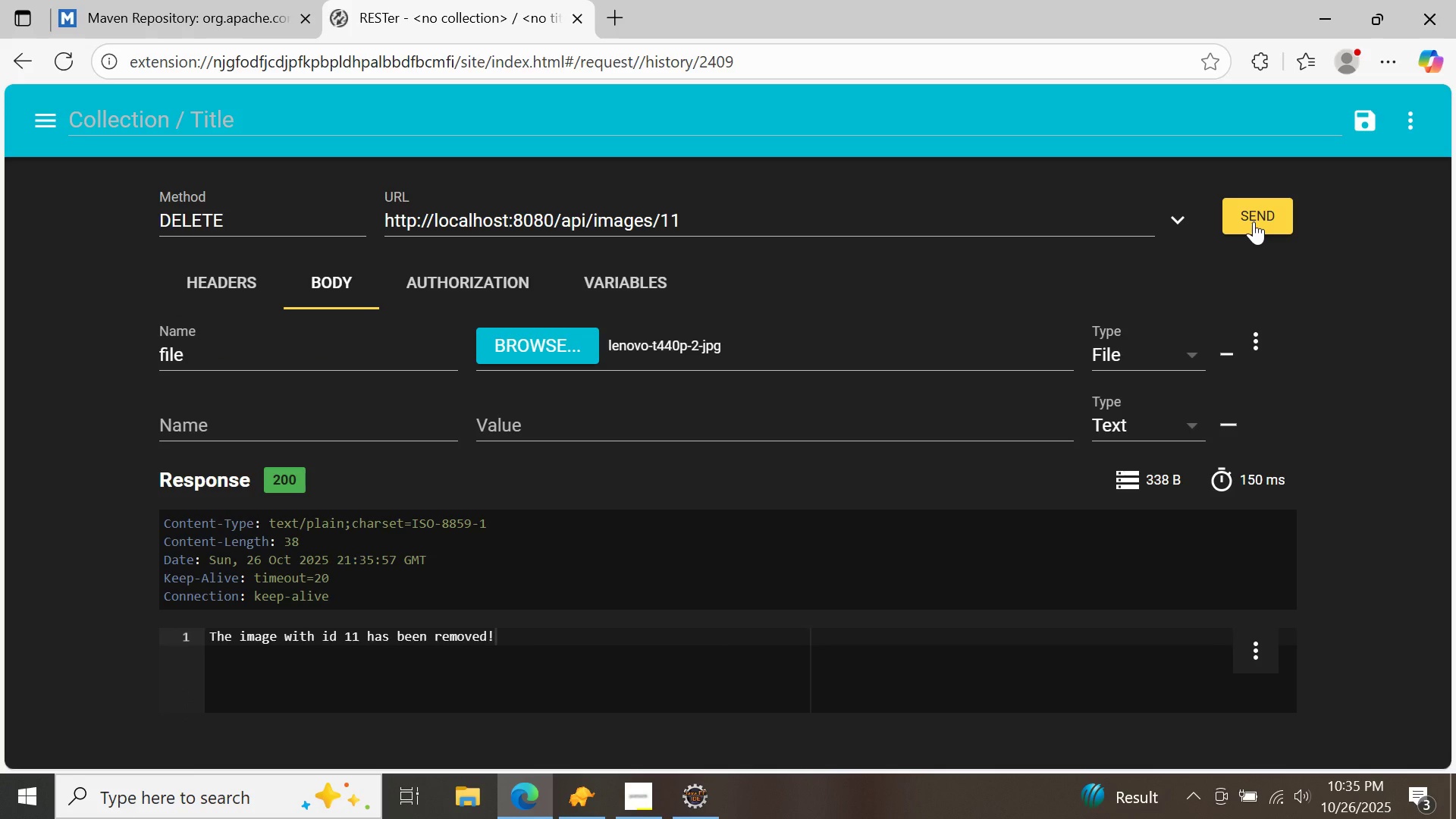 
left_click([1254, 221])
 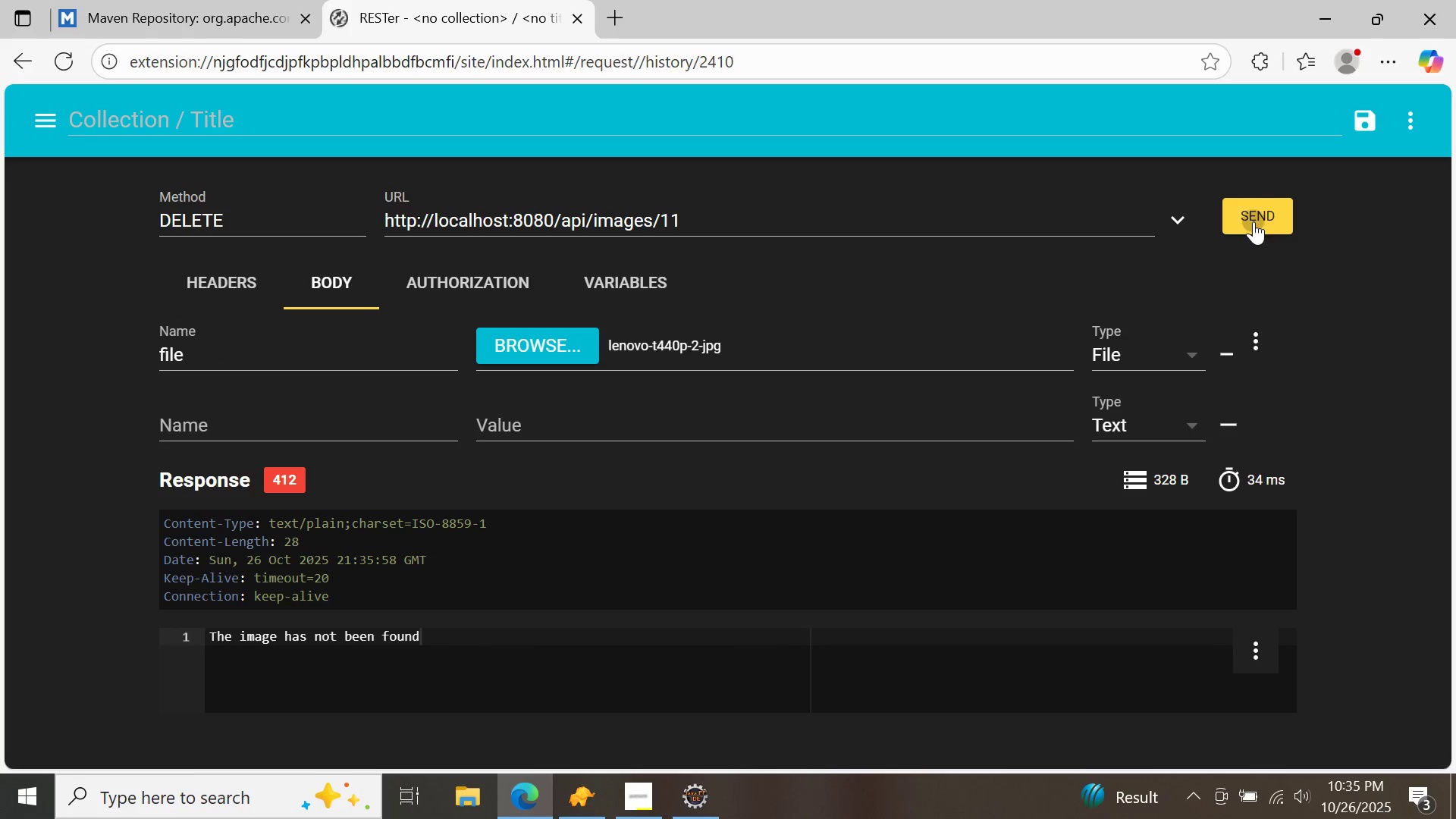 
left_click([1254, 221])
 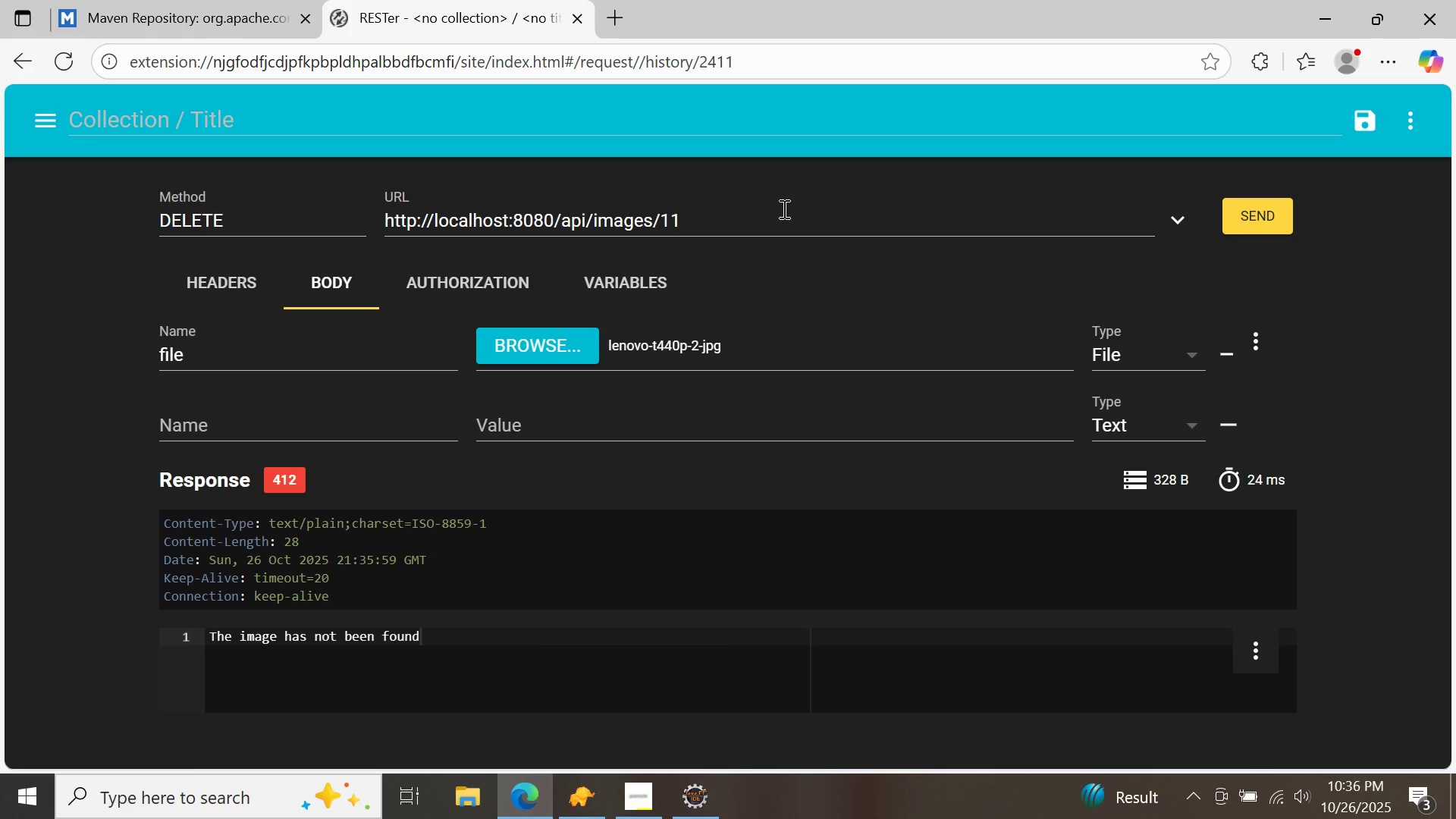 
left_click([783, 209])
 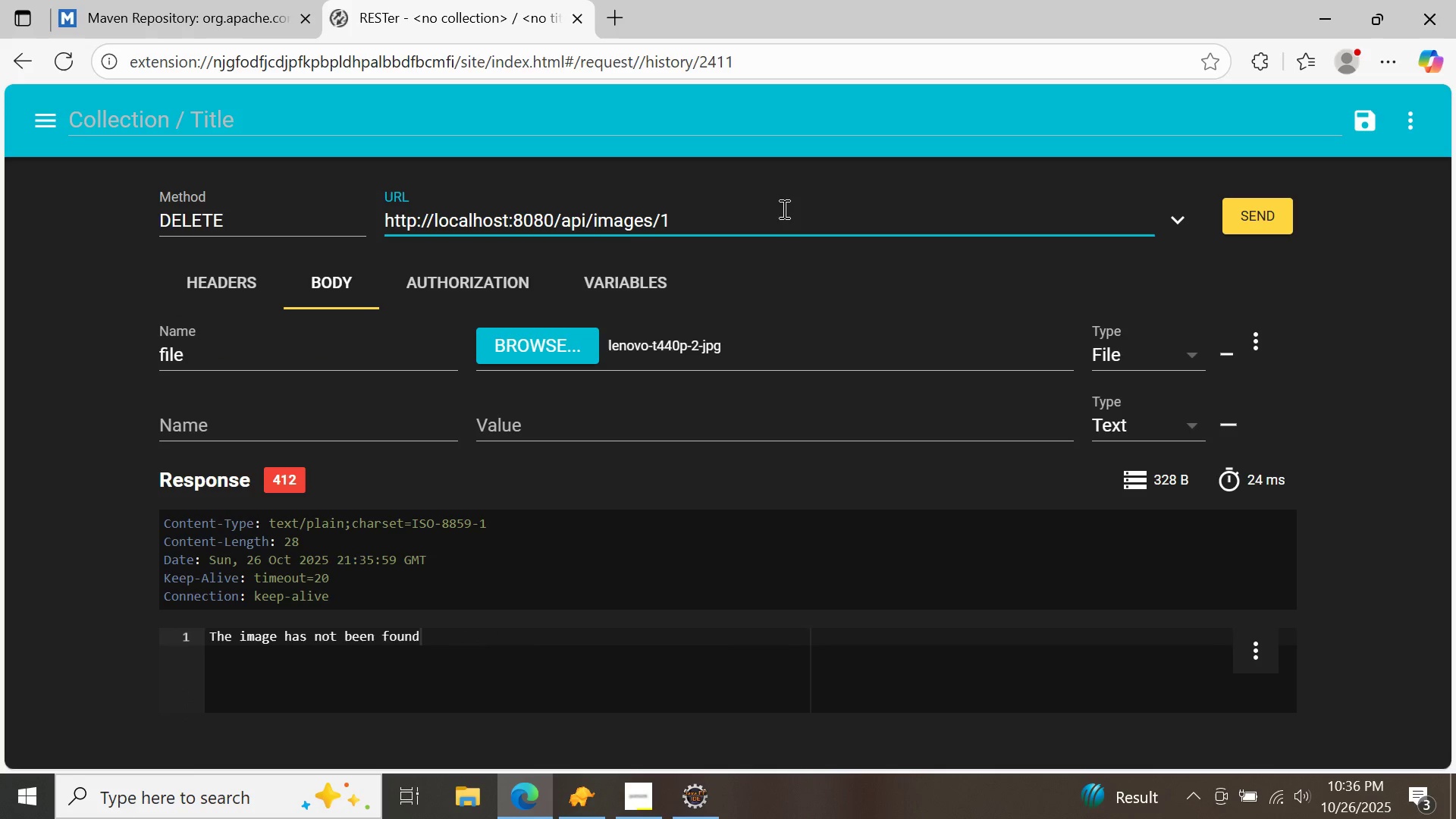 
key(Backspace)
 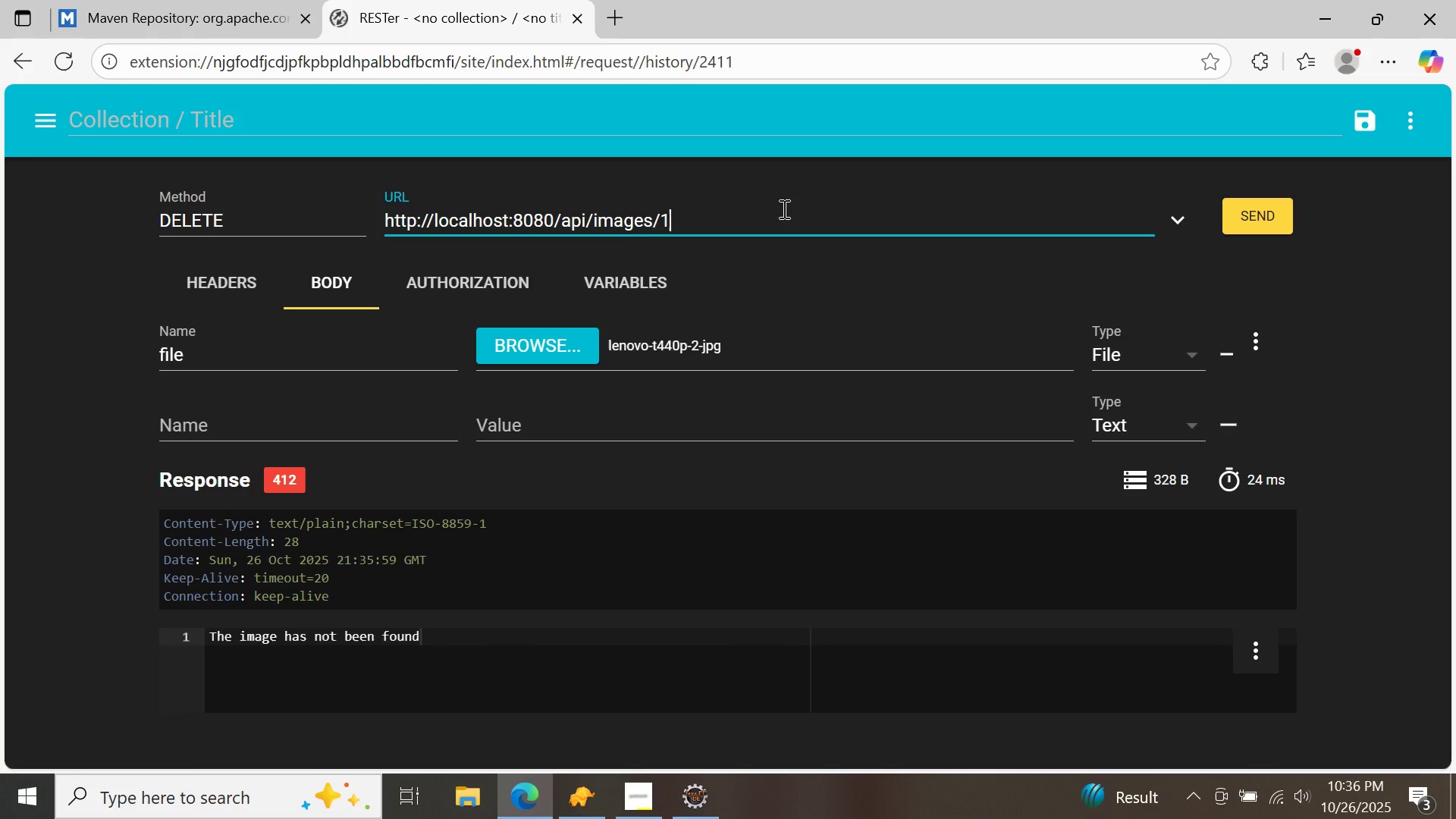 
key(2)
 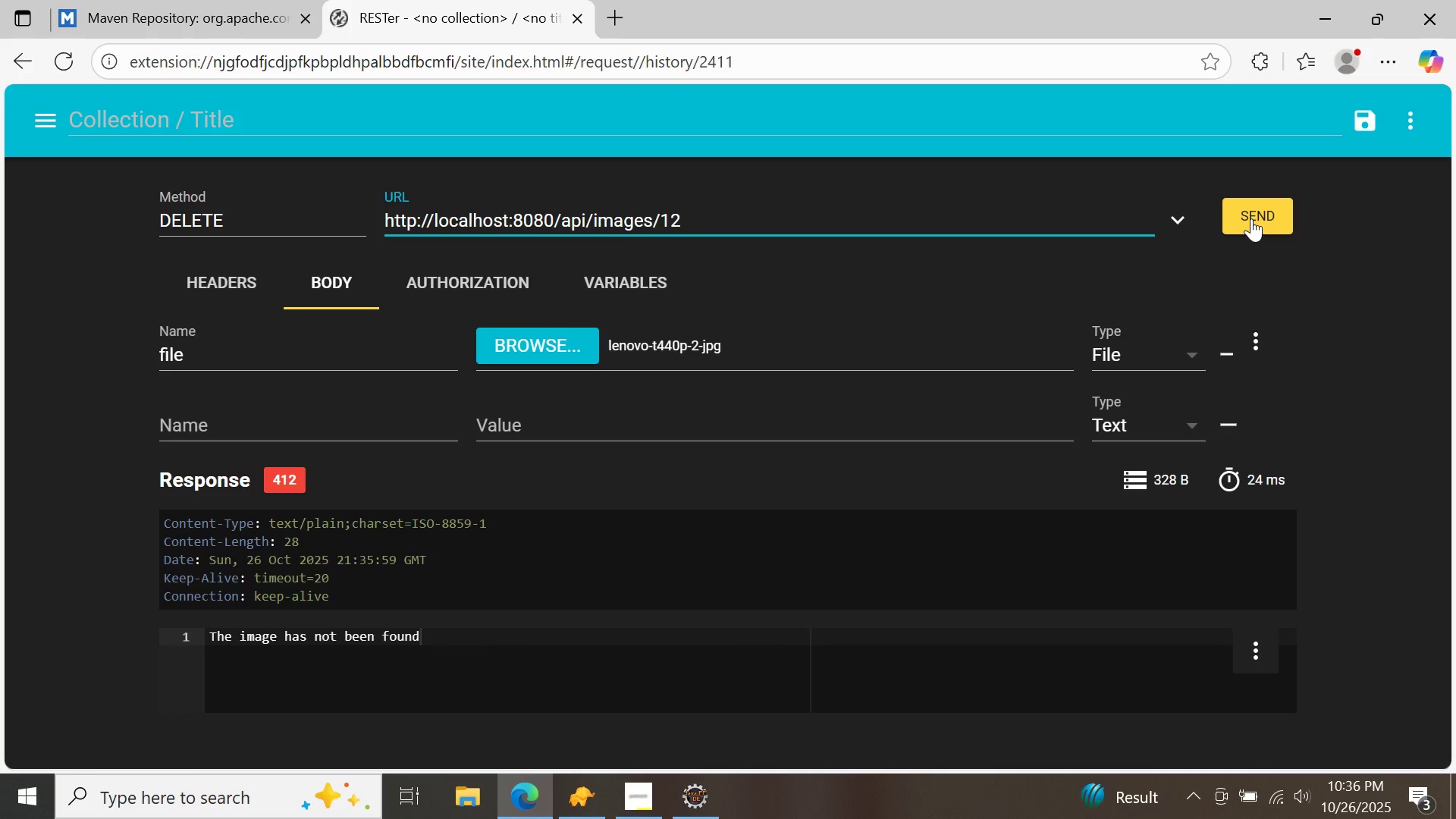 
left_click([1251, 218])
 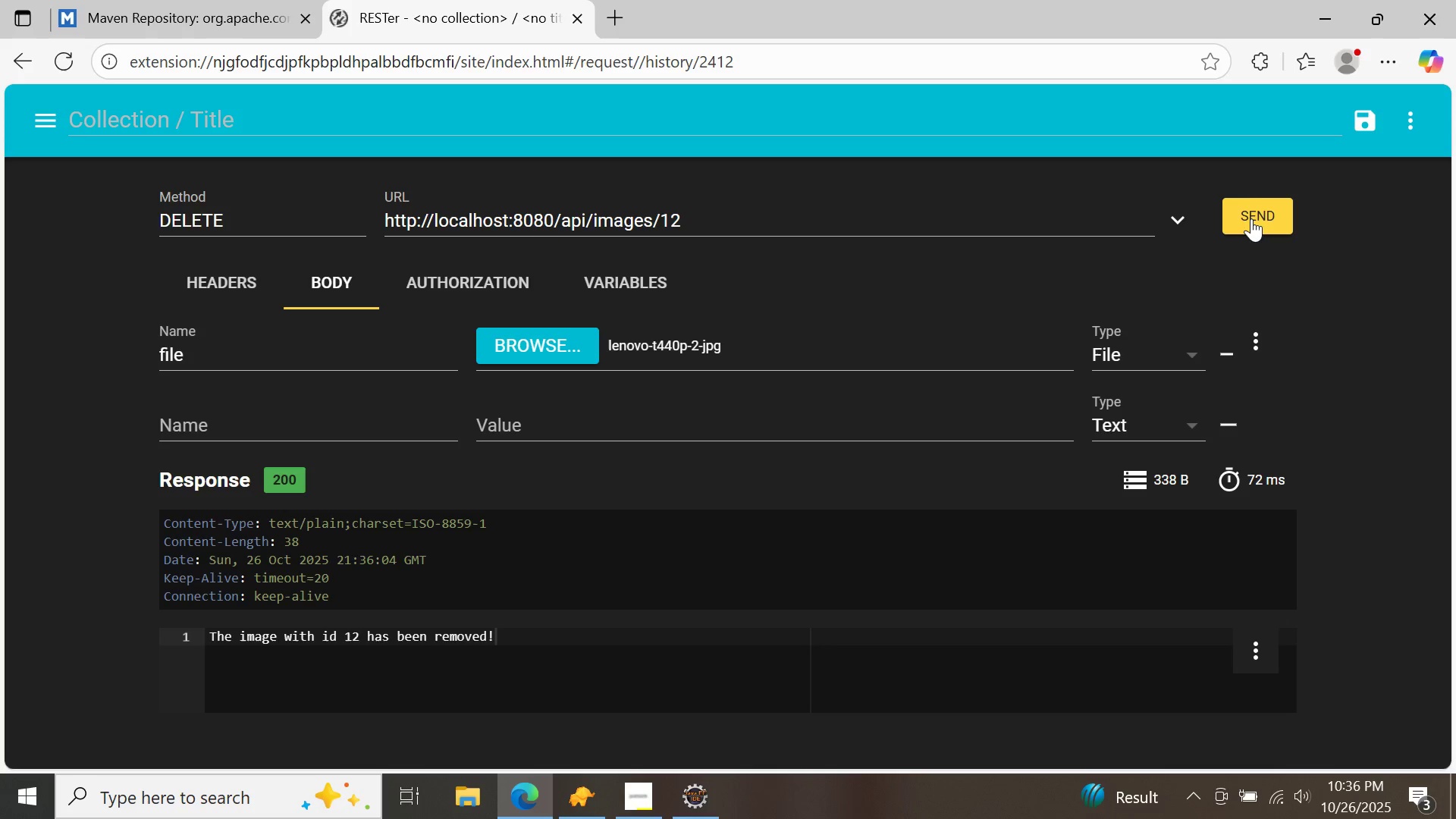 
left_click([1251, 218])
 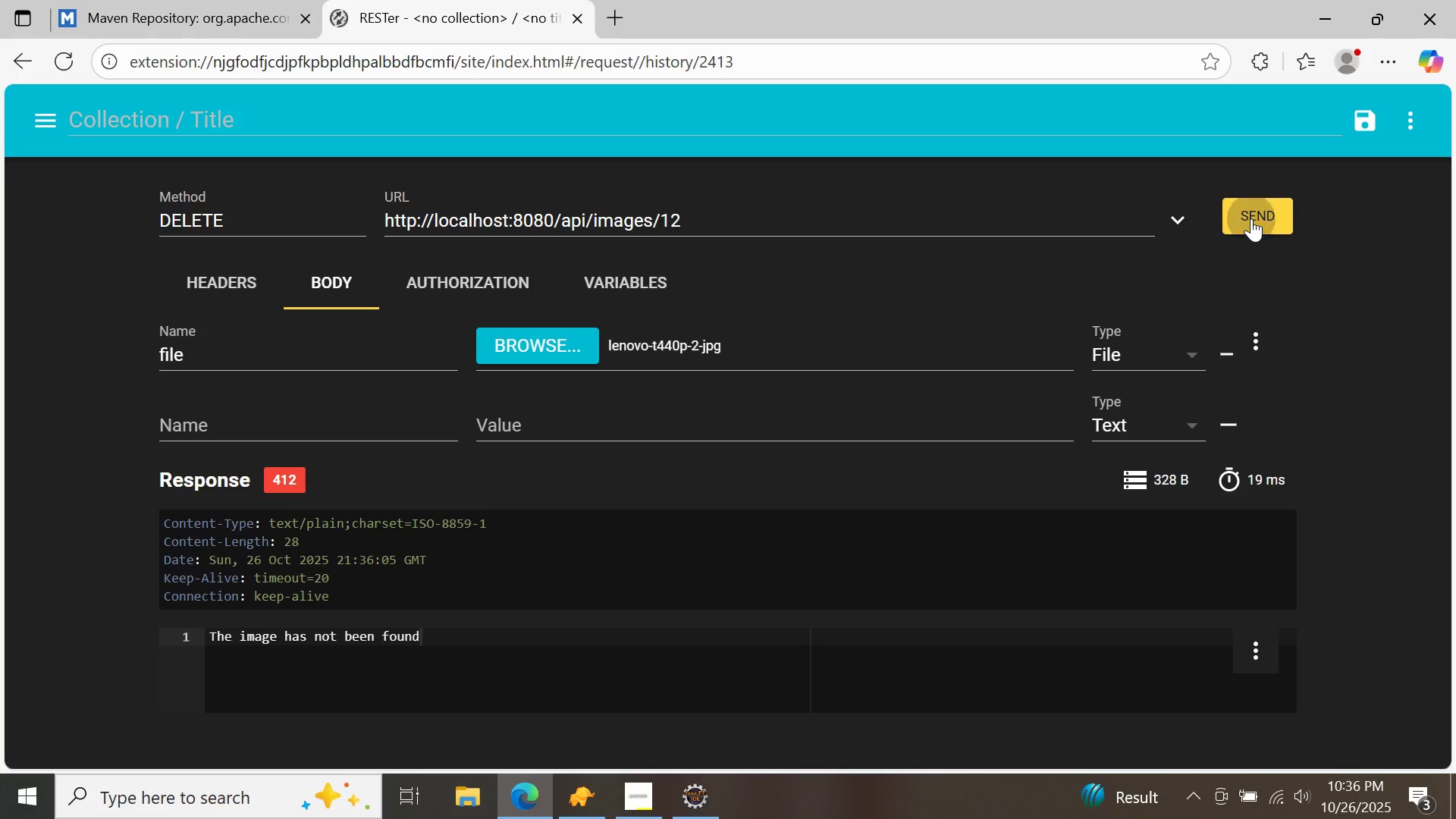 
left_click([1251, 218])
 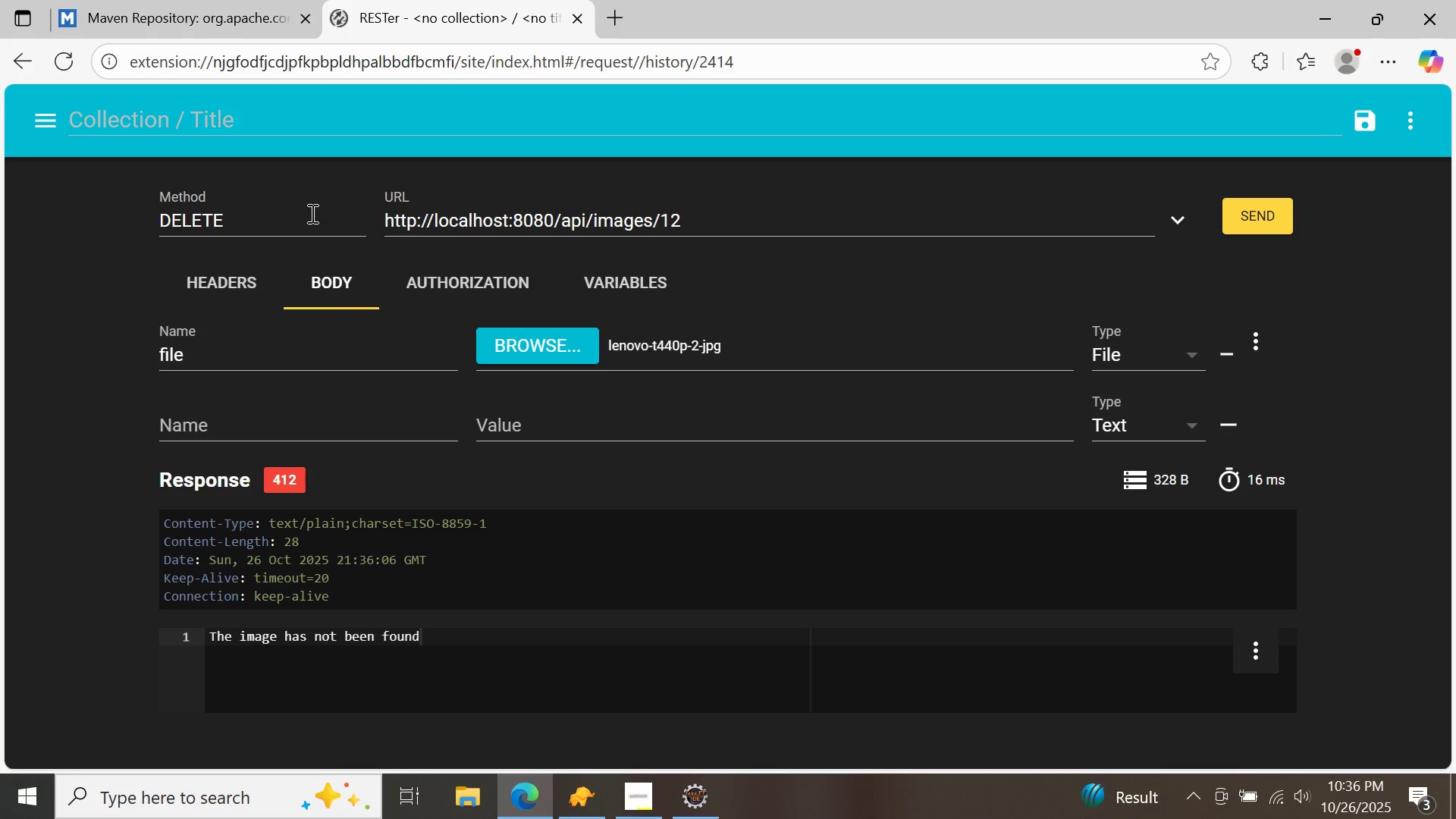 
left_click([303, 210])
 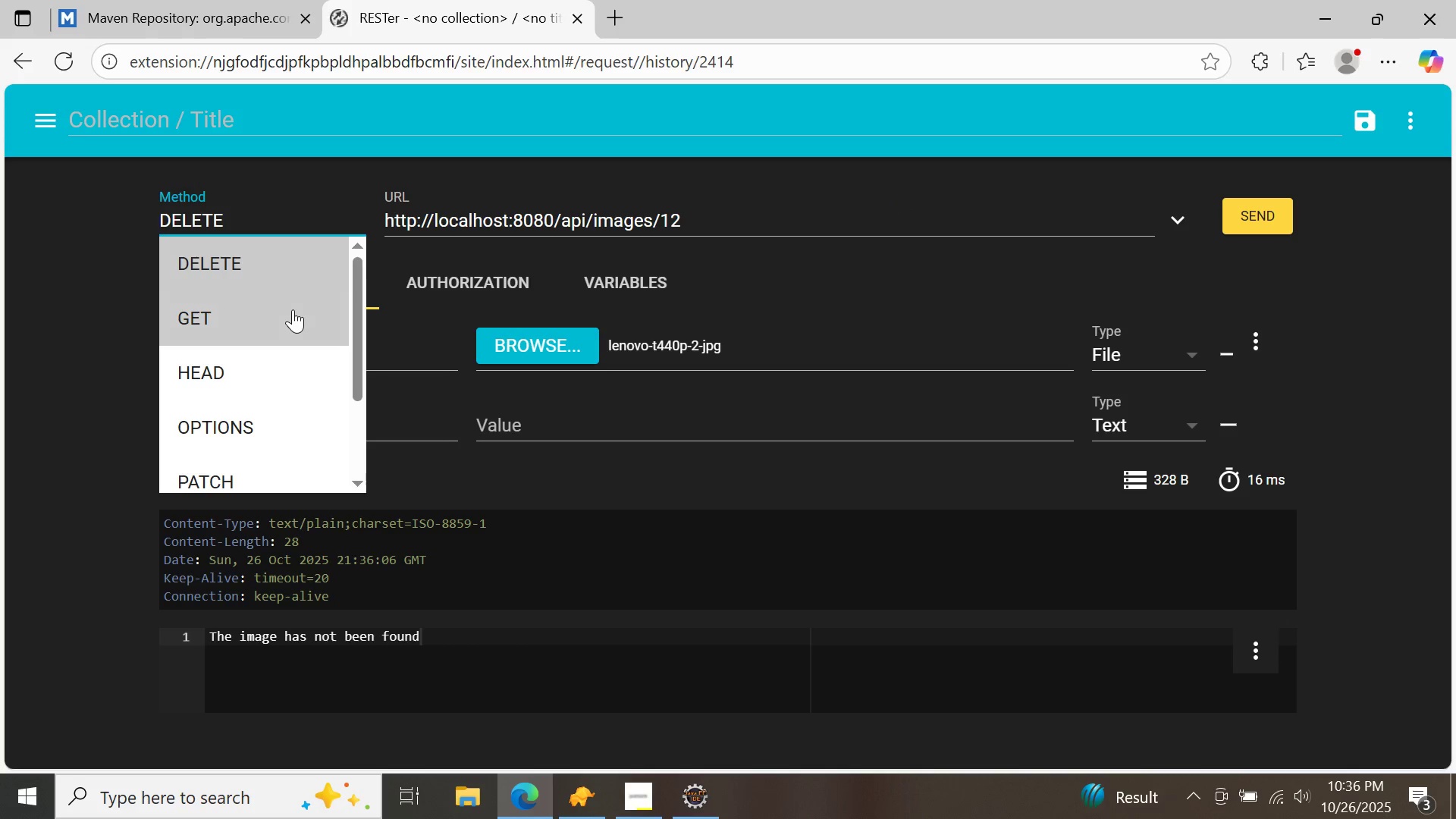 
left_click([293, 309])
 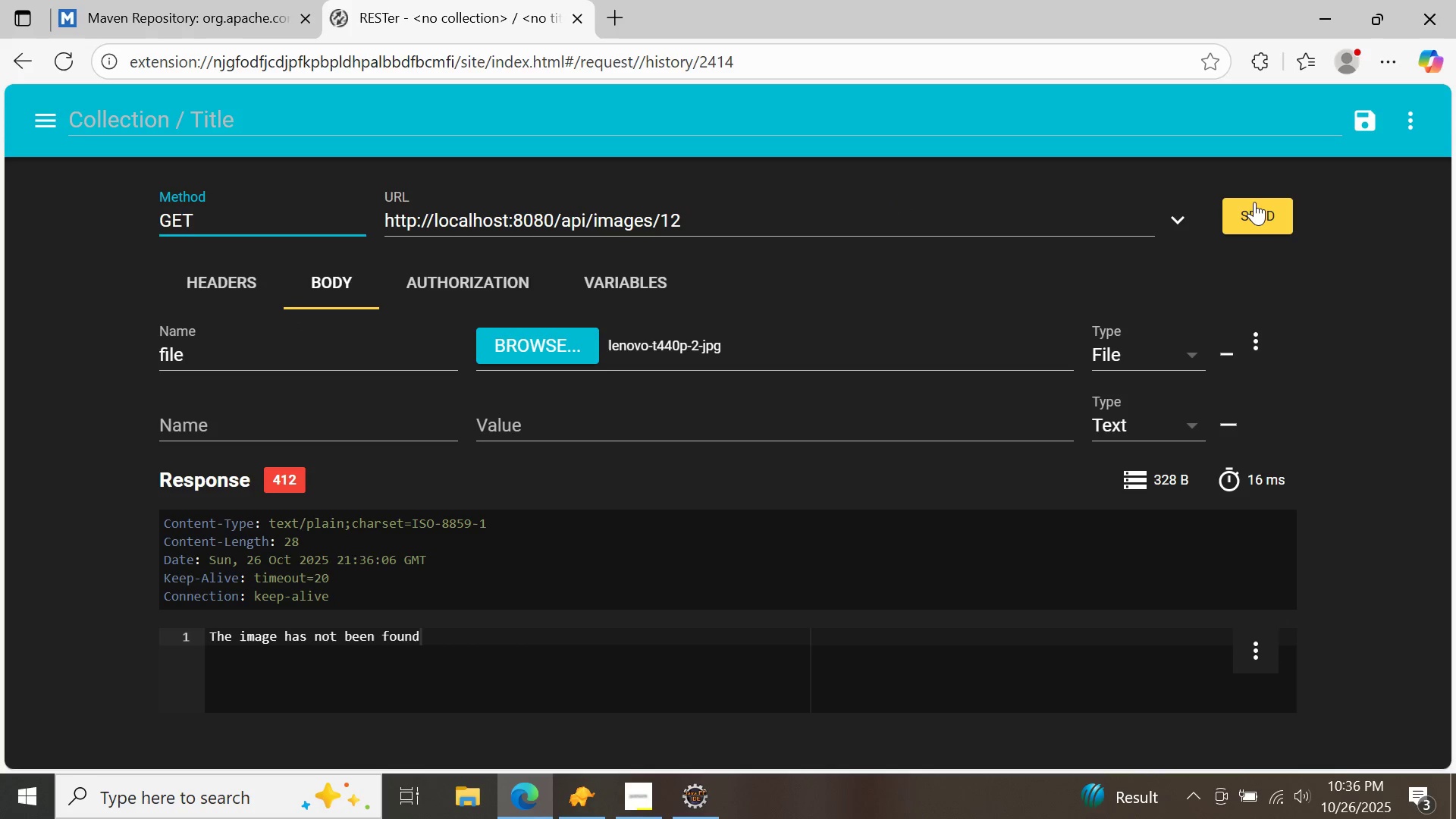 
left_click([1254, 202])
 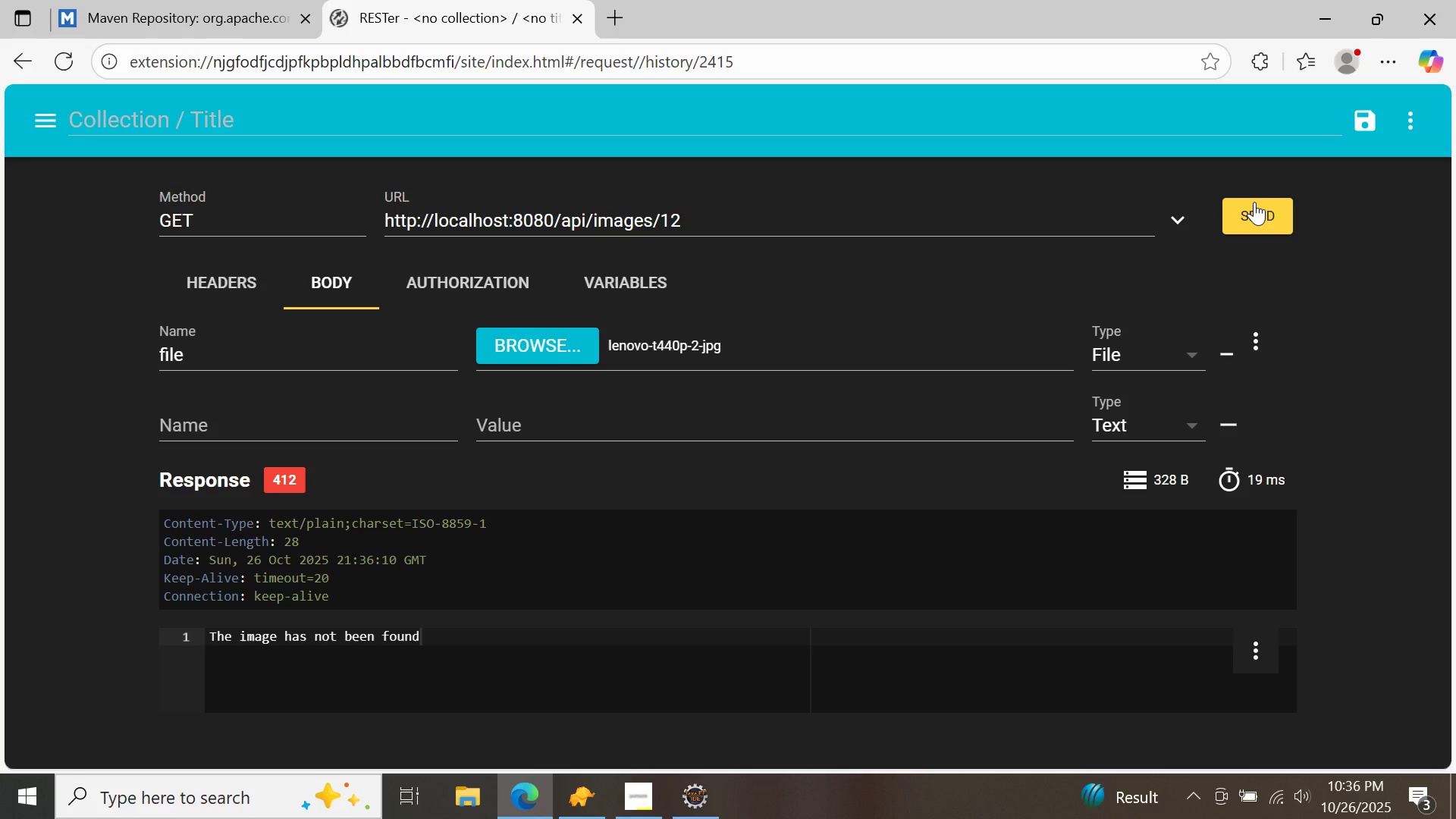 
wait(12.05)
 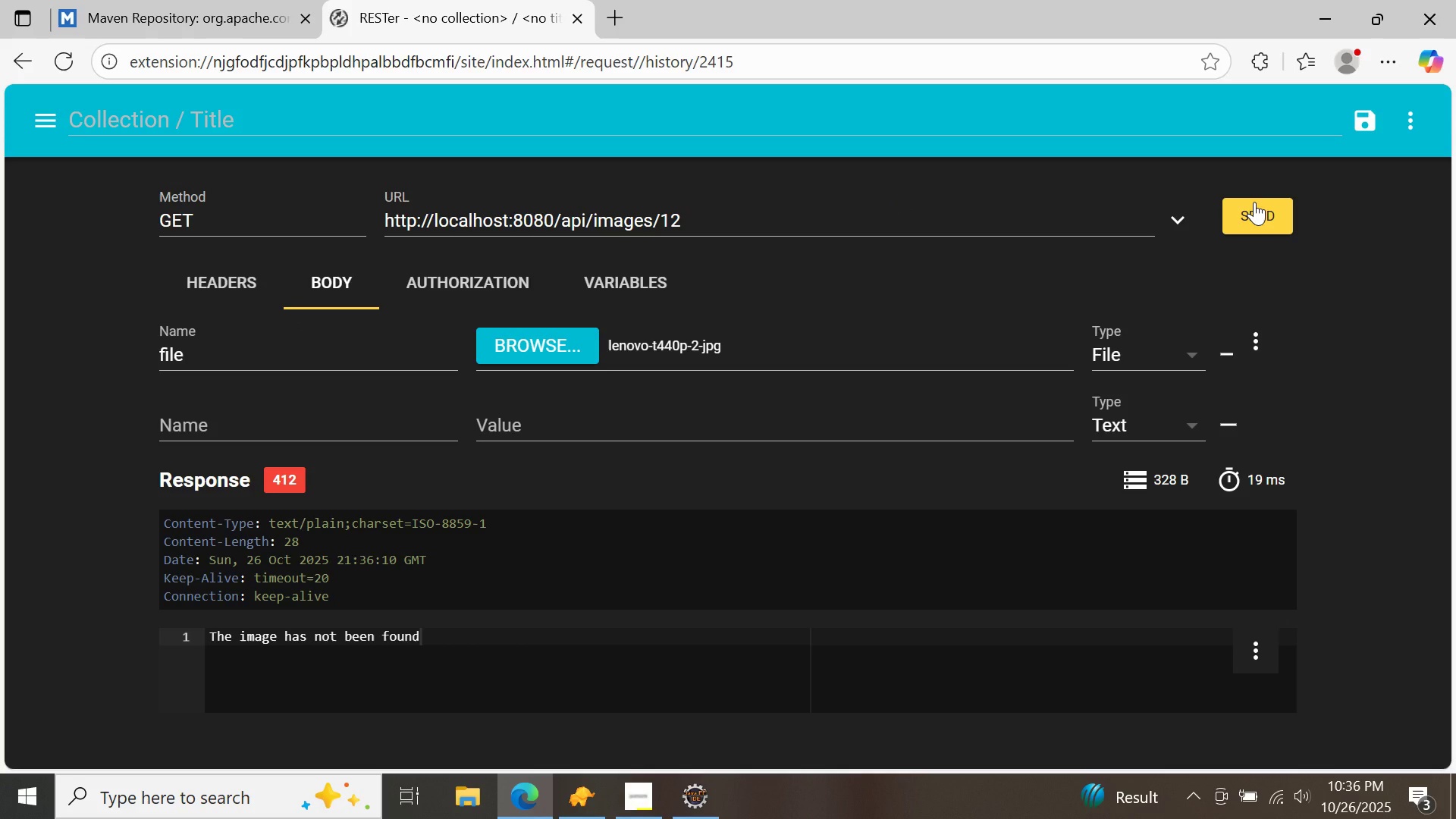 
left_click([256, 213])
 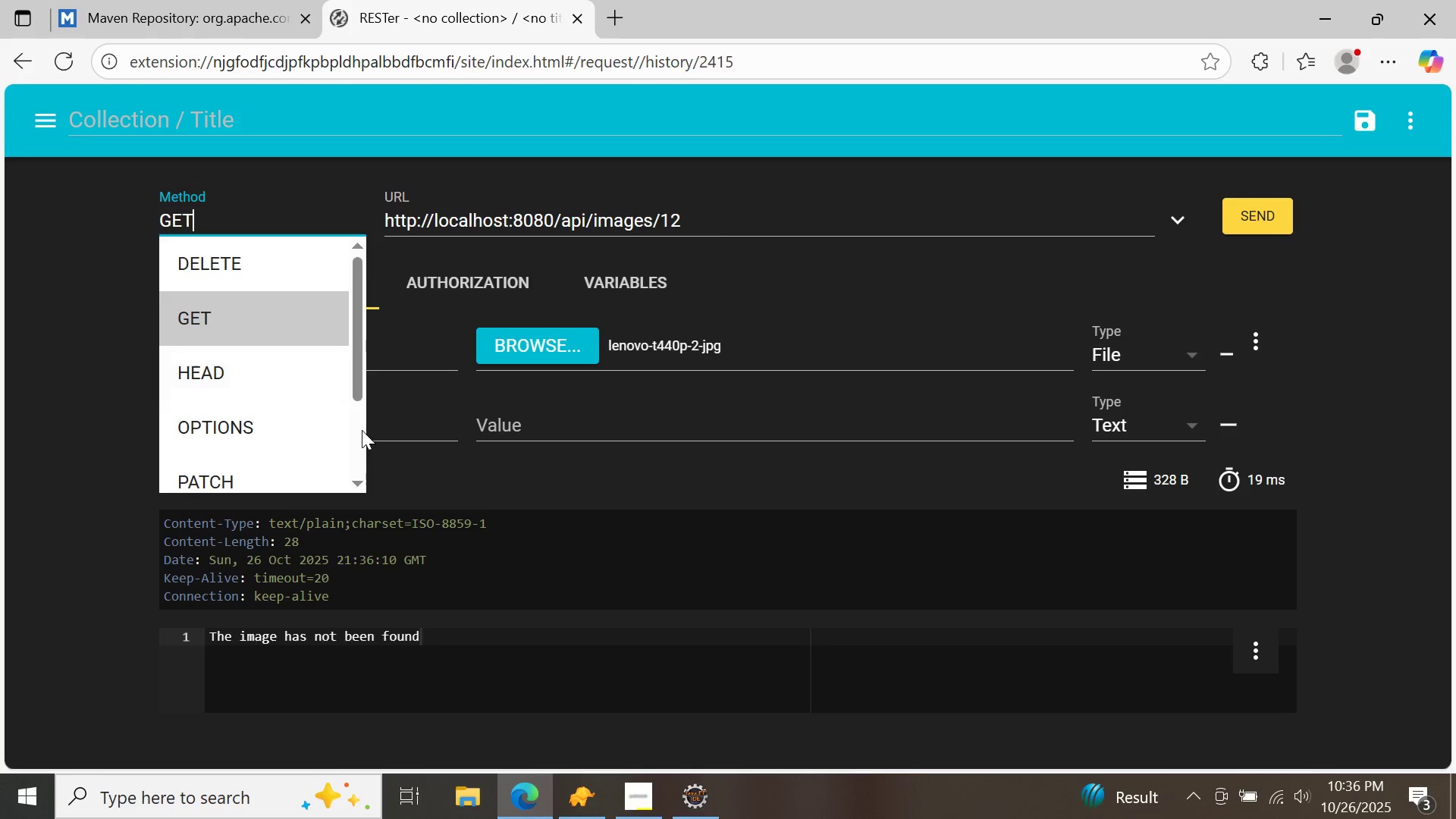 
left_click([362, 430])
 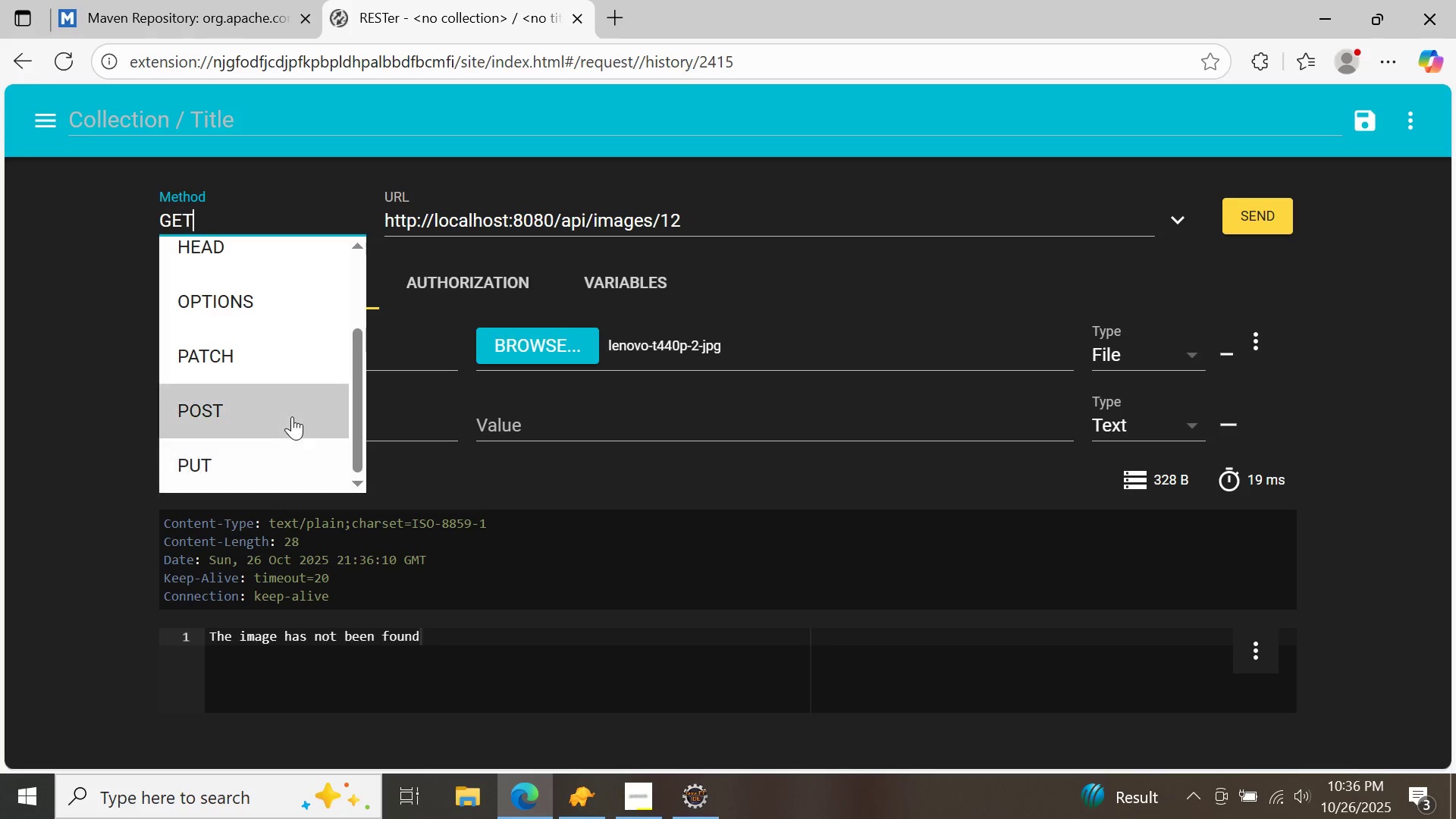 
left_click([292, 416])
 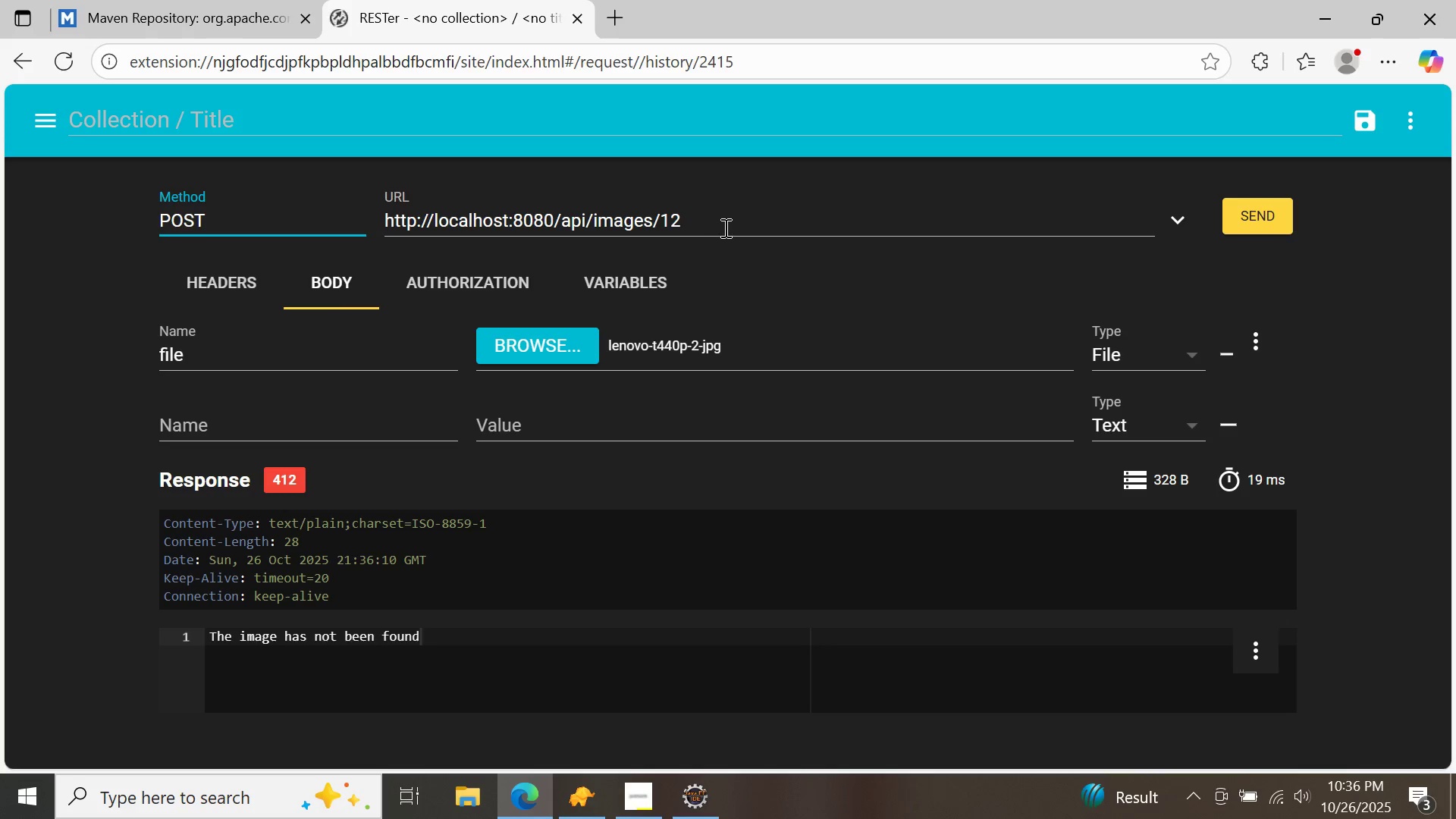 
left_click([724, 228])
 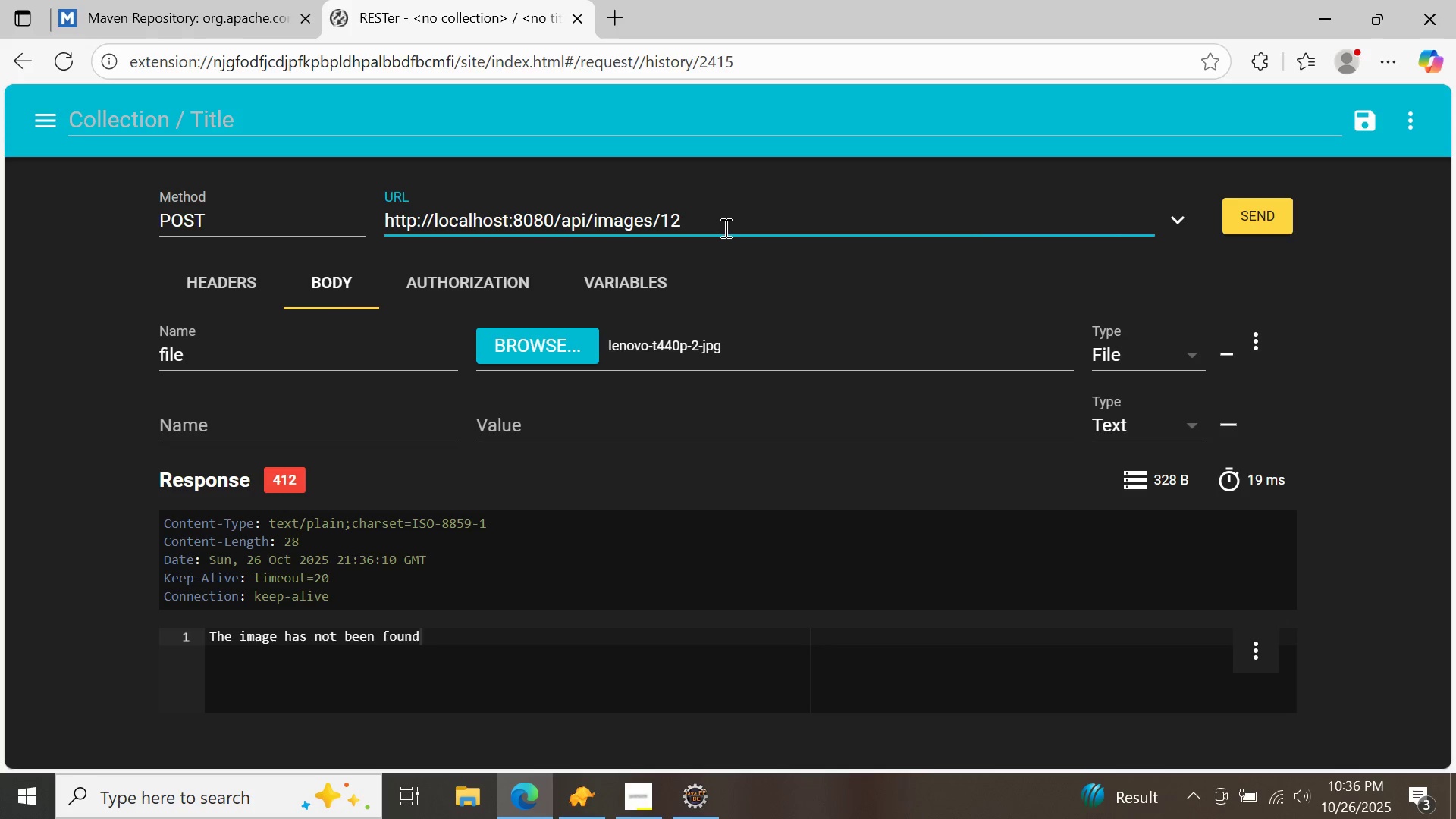 
key(Backspace)
 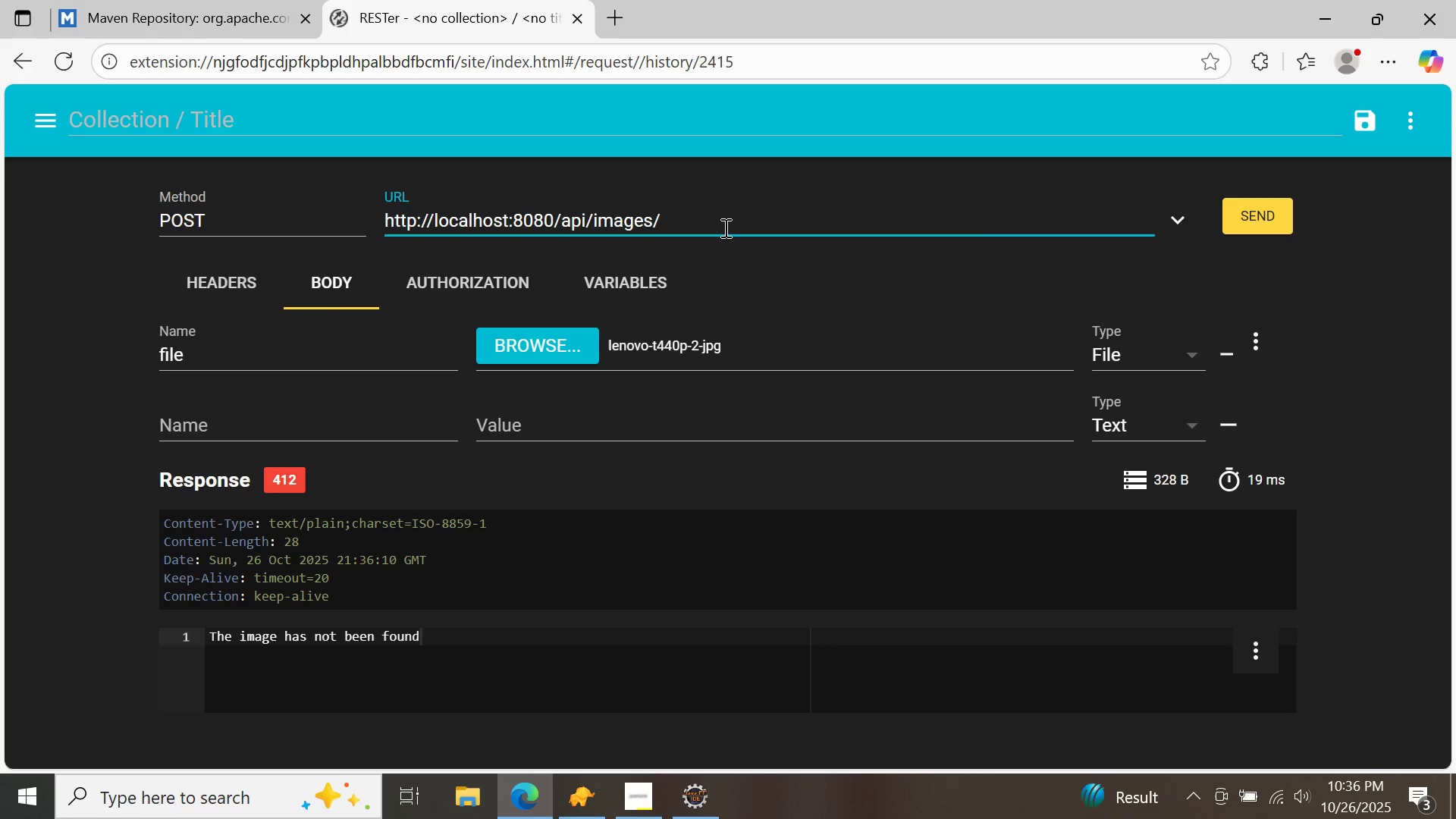 
key(Backspace)
 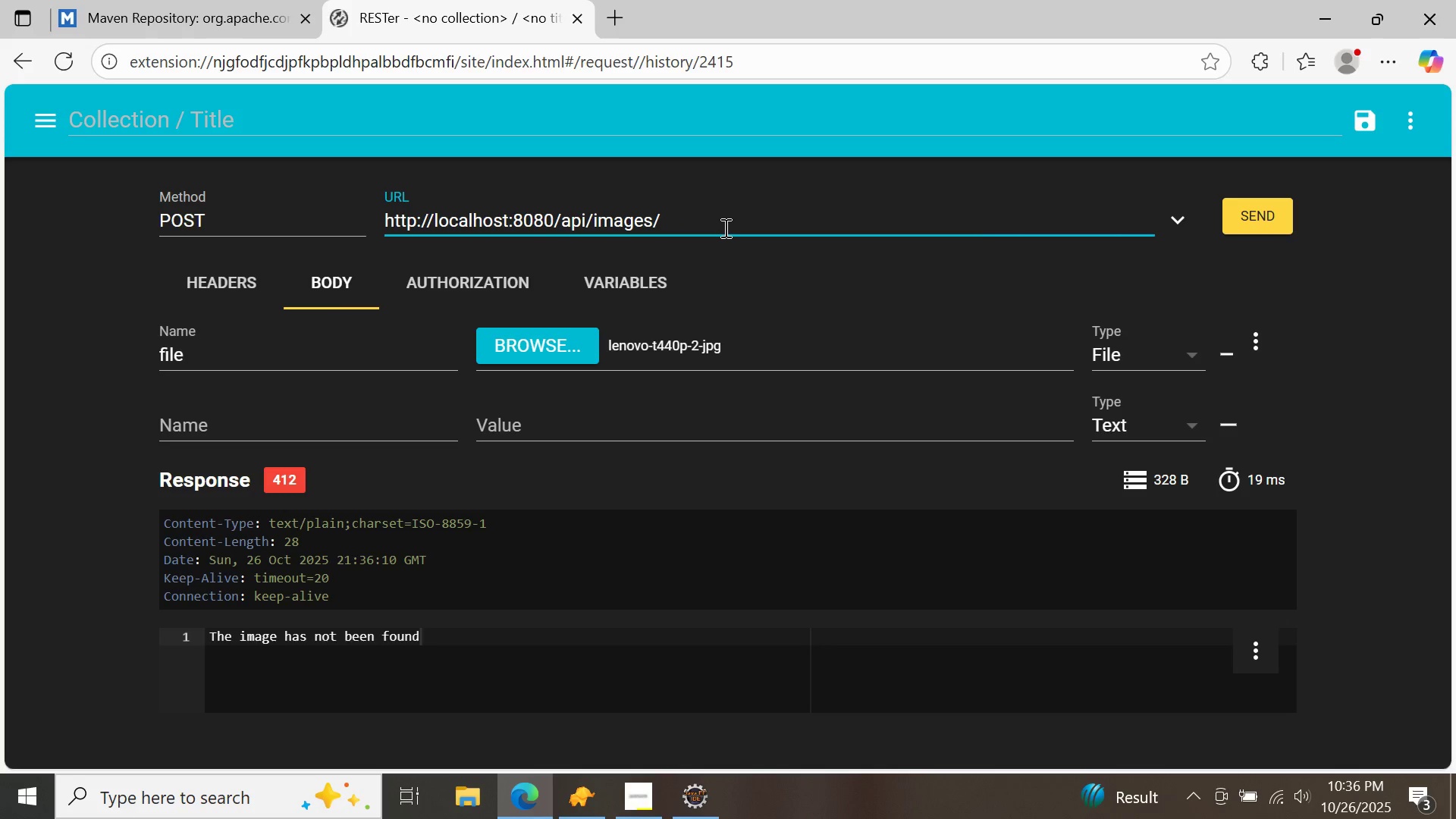 
key(Backspace)
 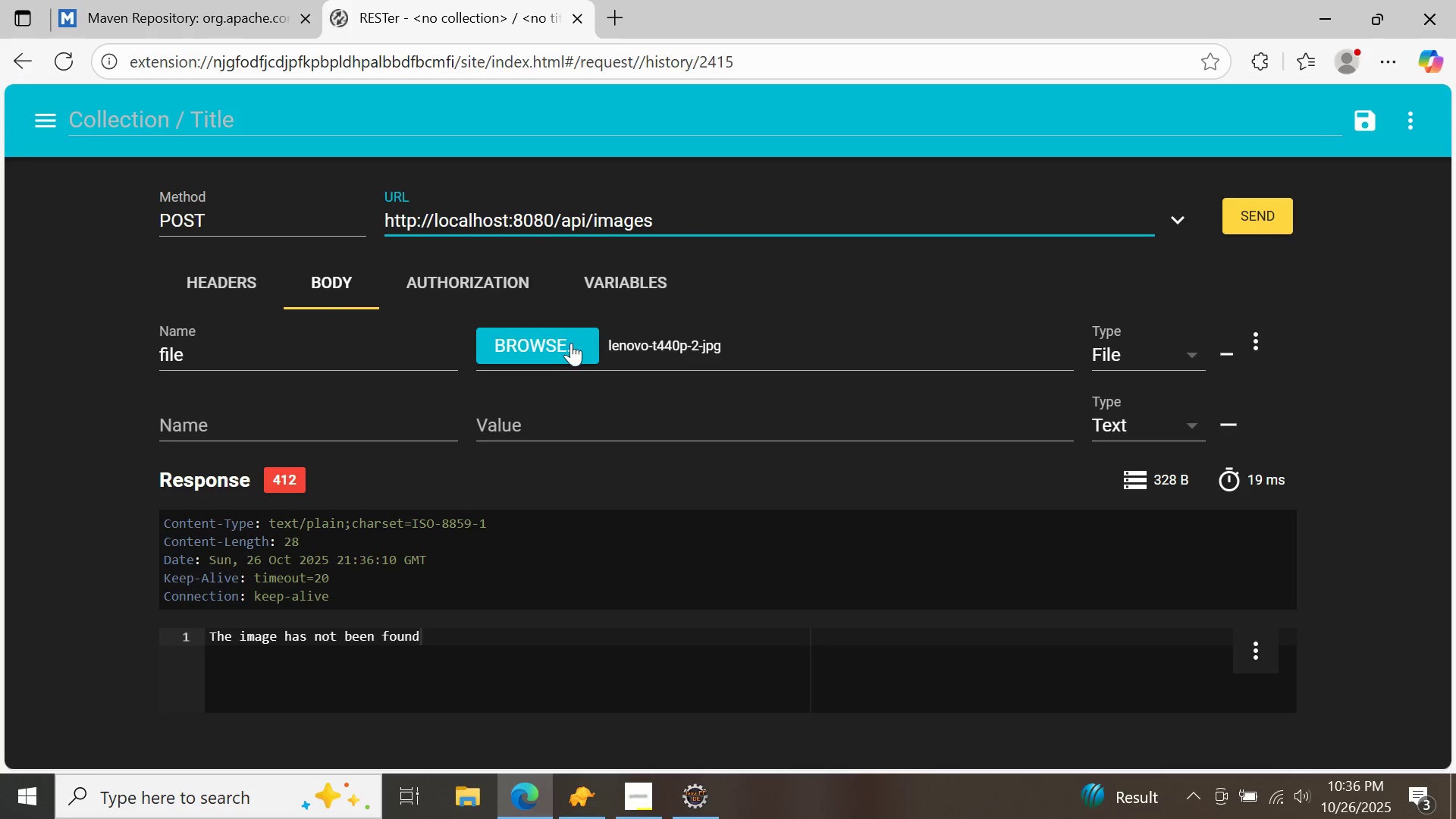 
left_click([552, 349])
 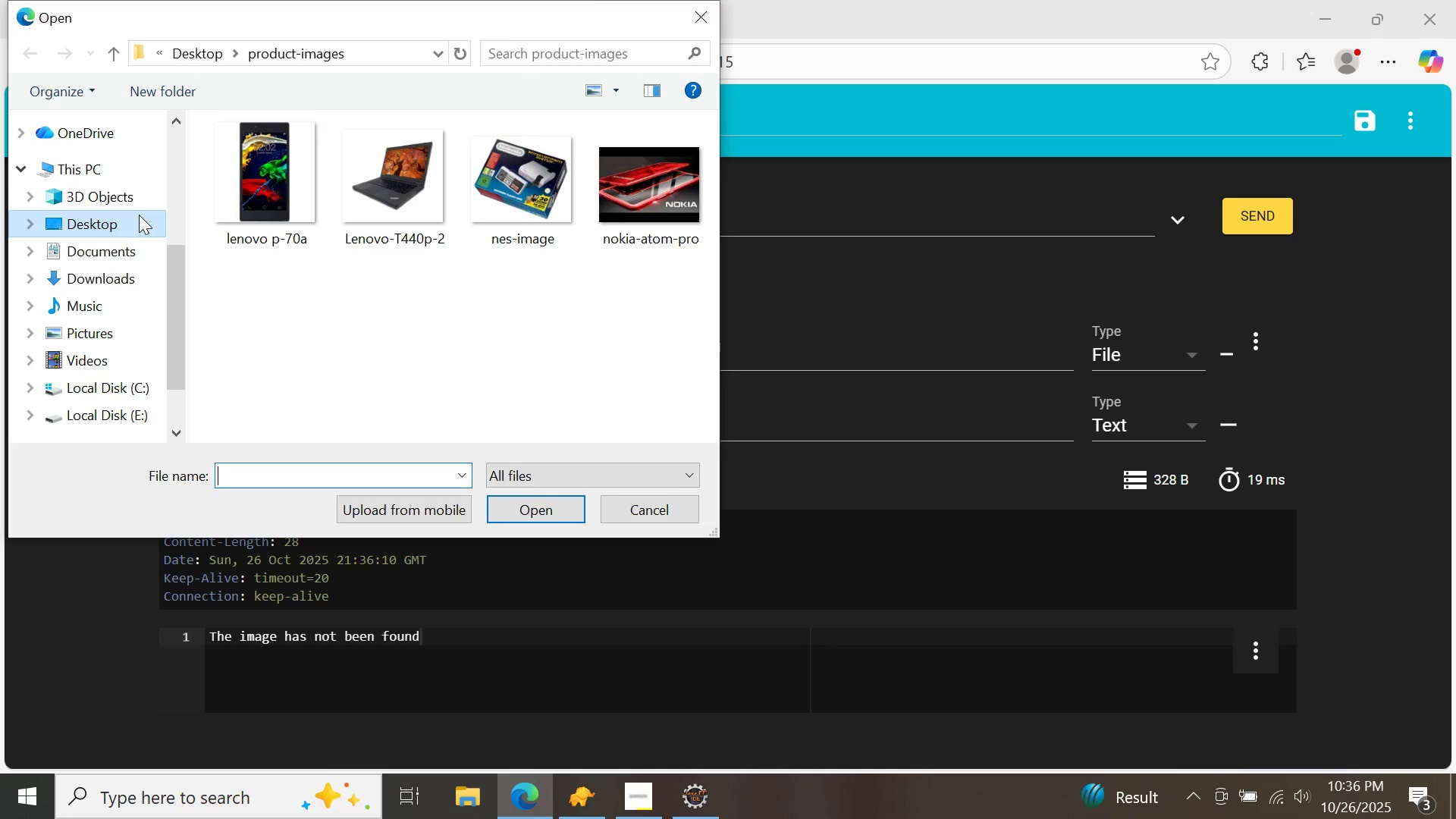 
left_click([111, 213])
 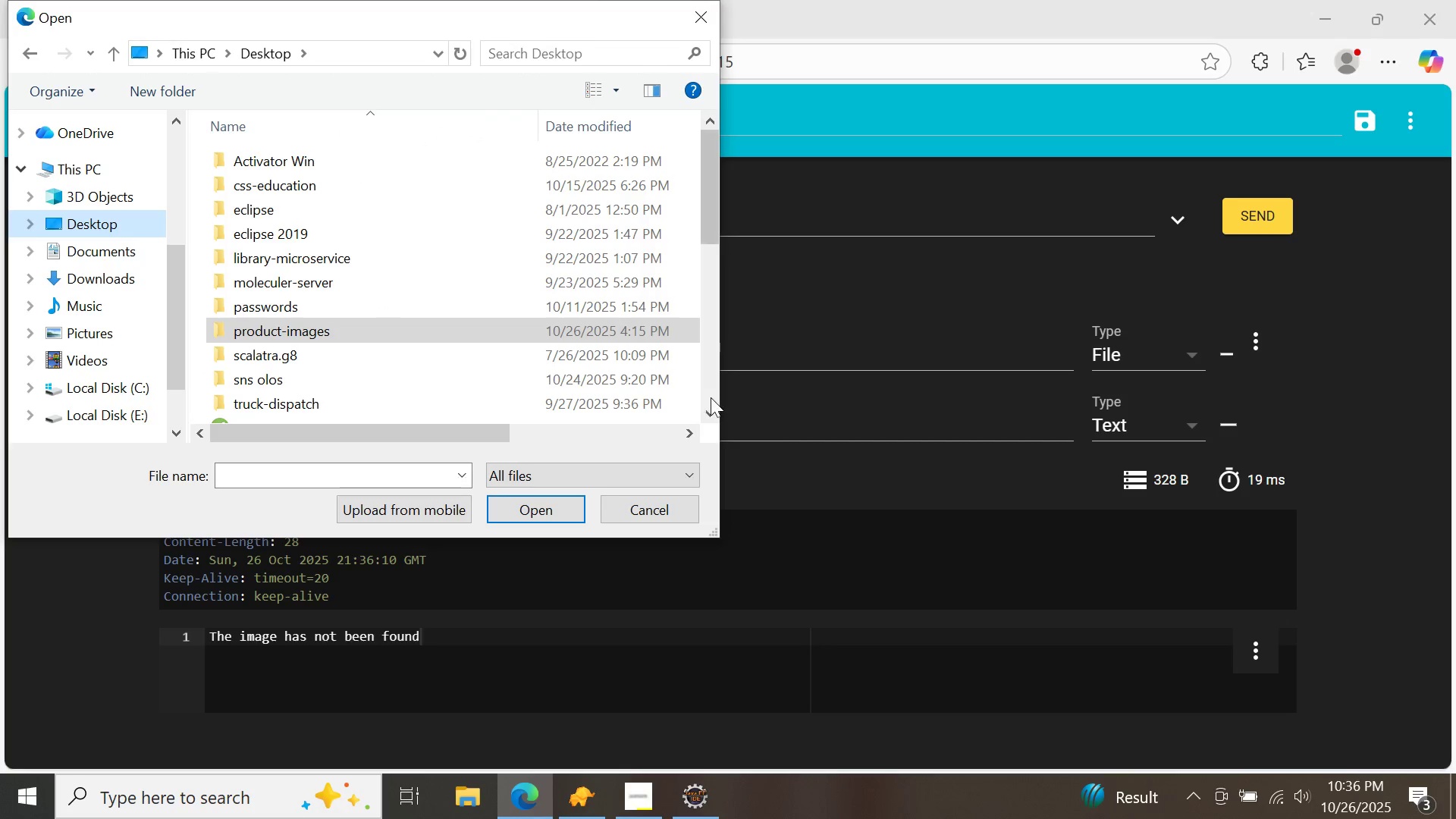 
double_click([711, 397])
 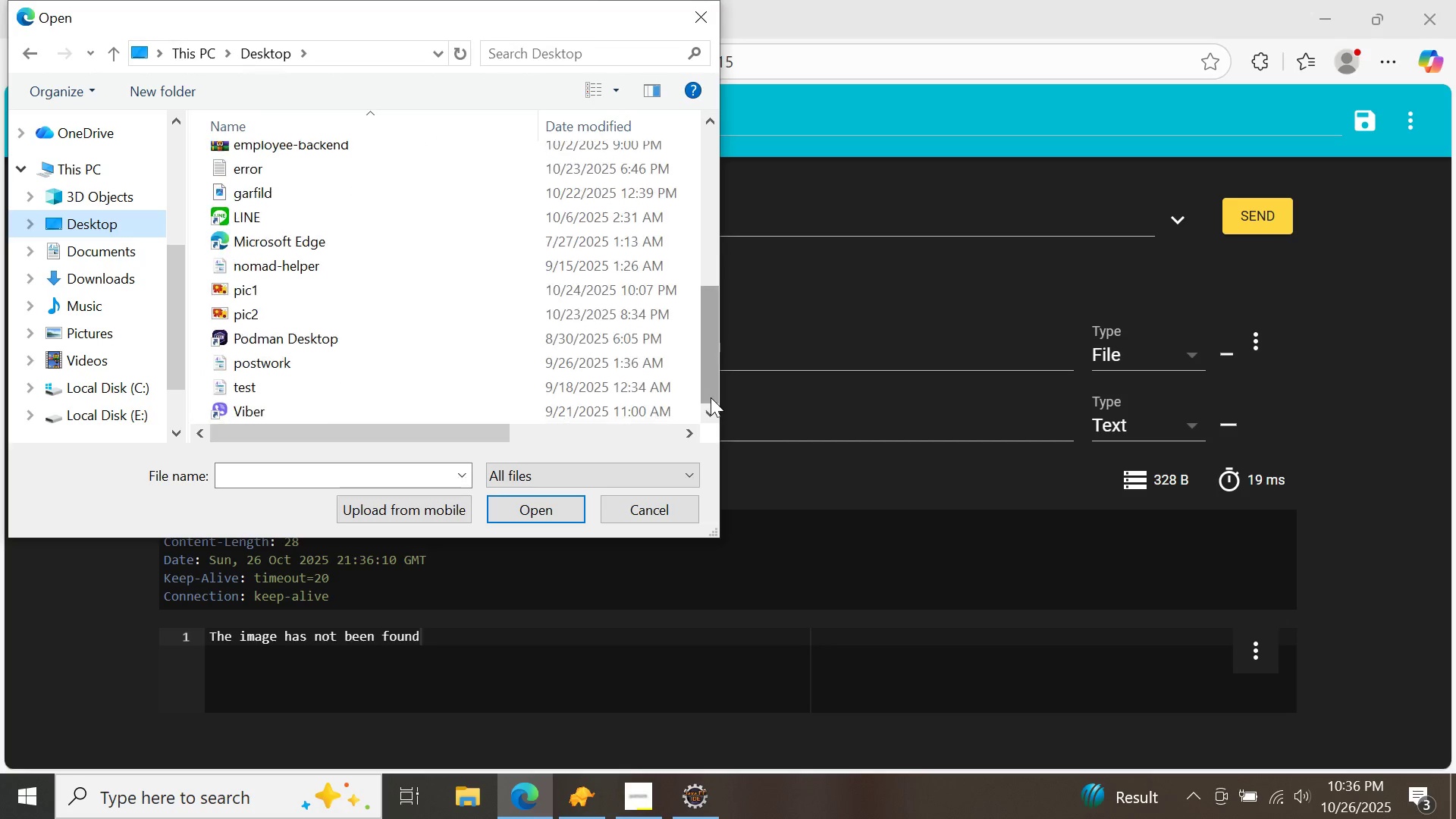 
triple_click([711, 397])
 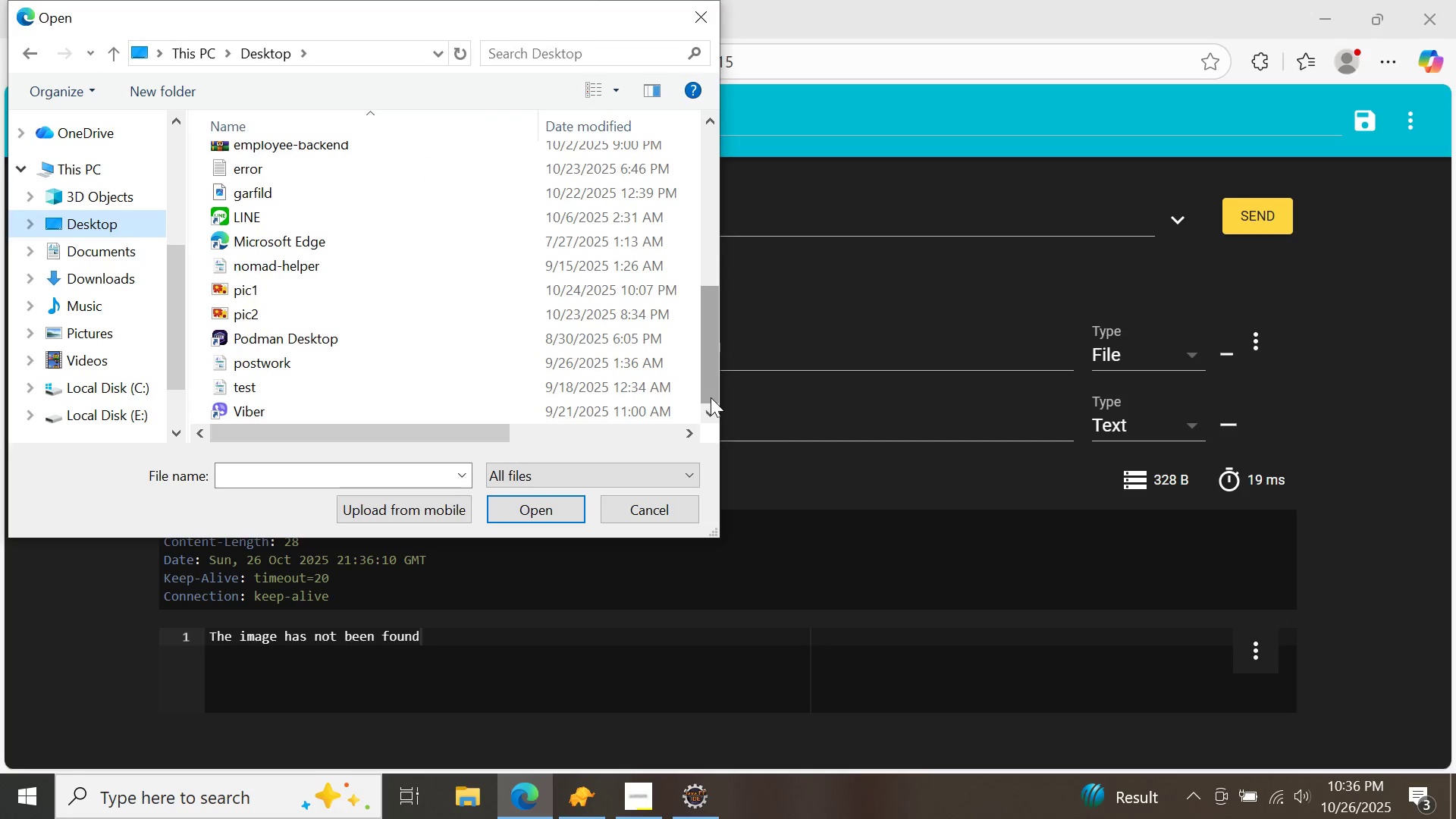 
triple_click([711, 397])
 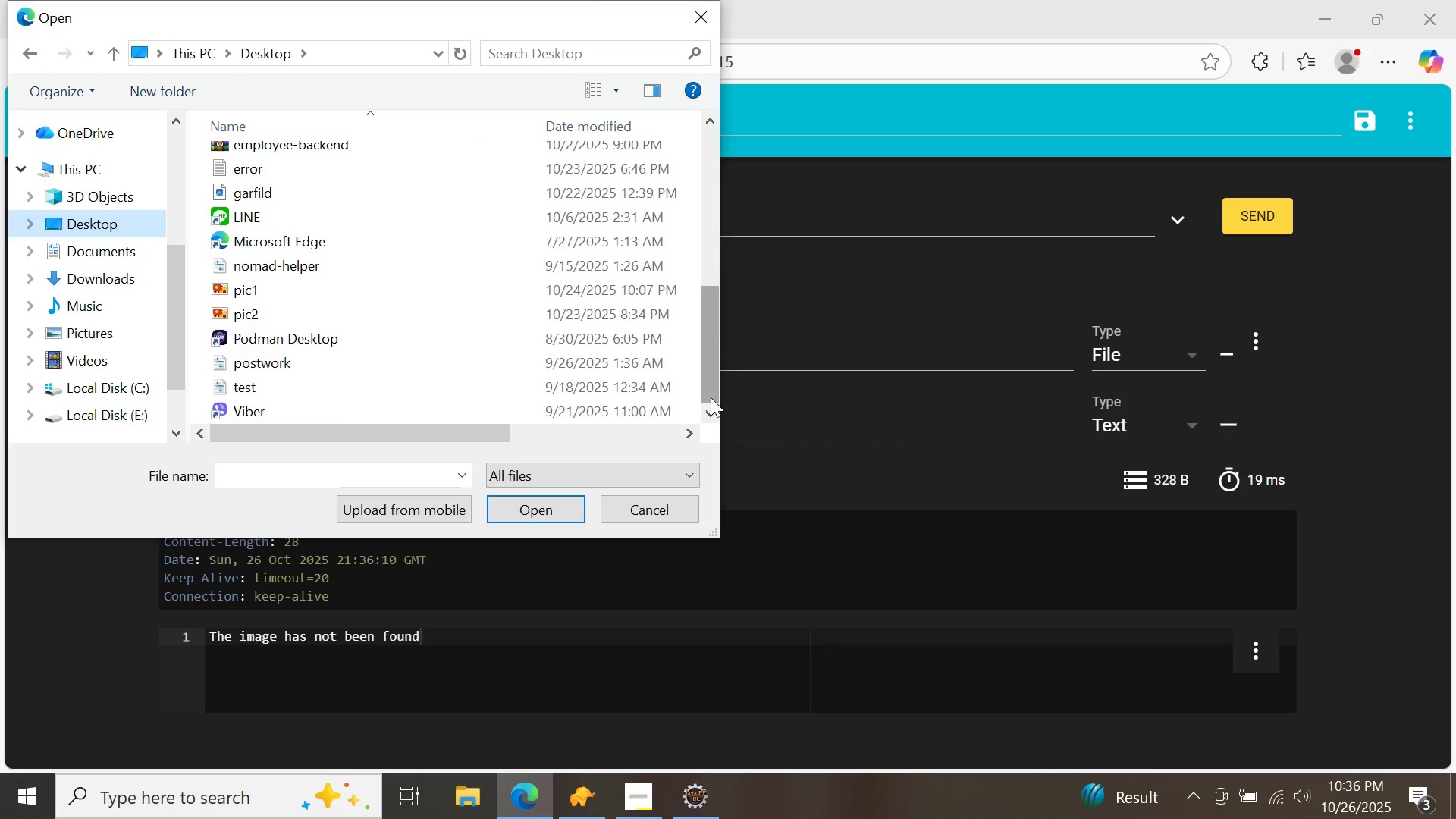 
triple_click([711, 397])
 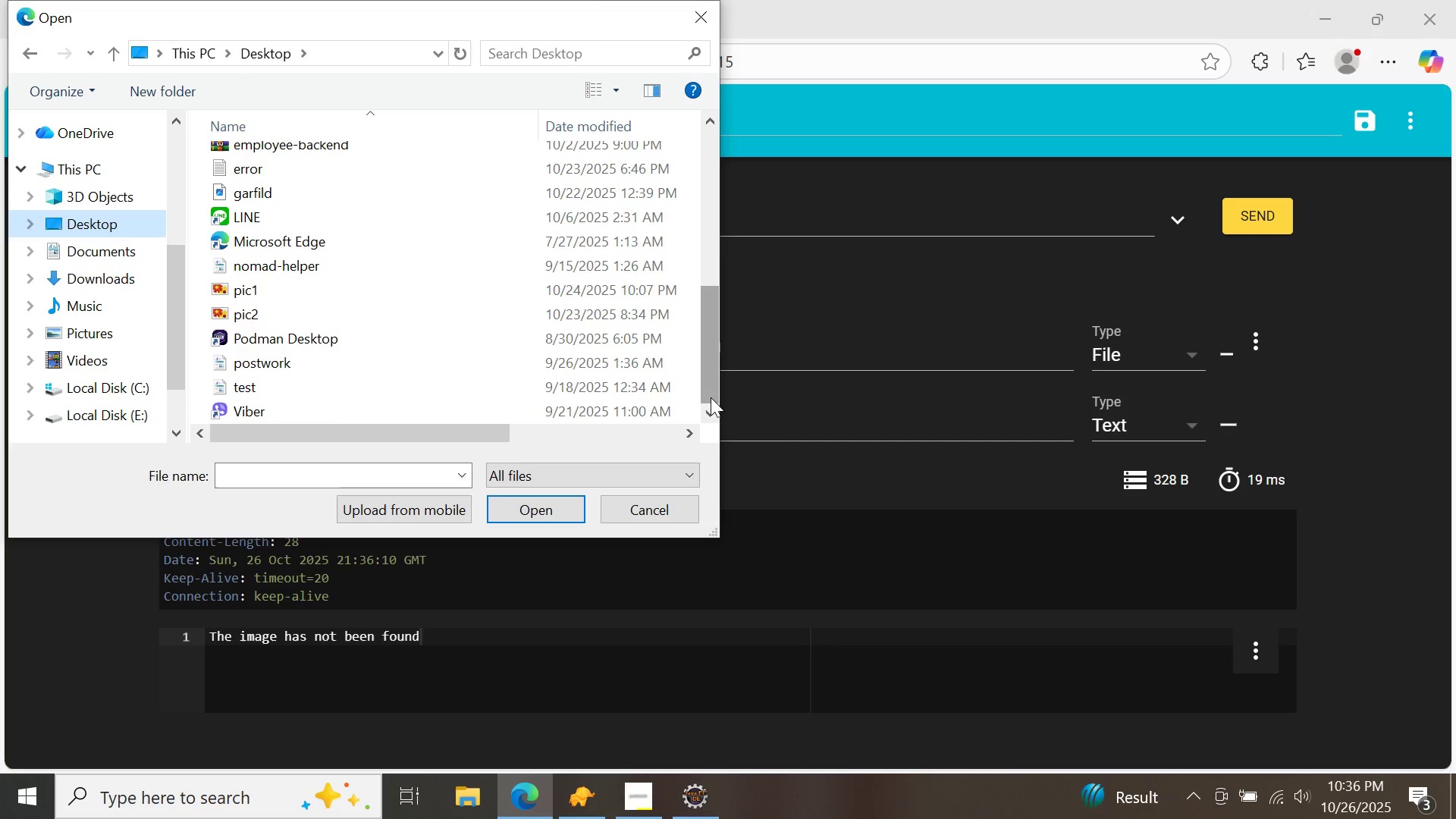 
triple_click([711, 397])
 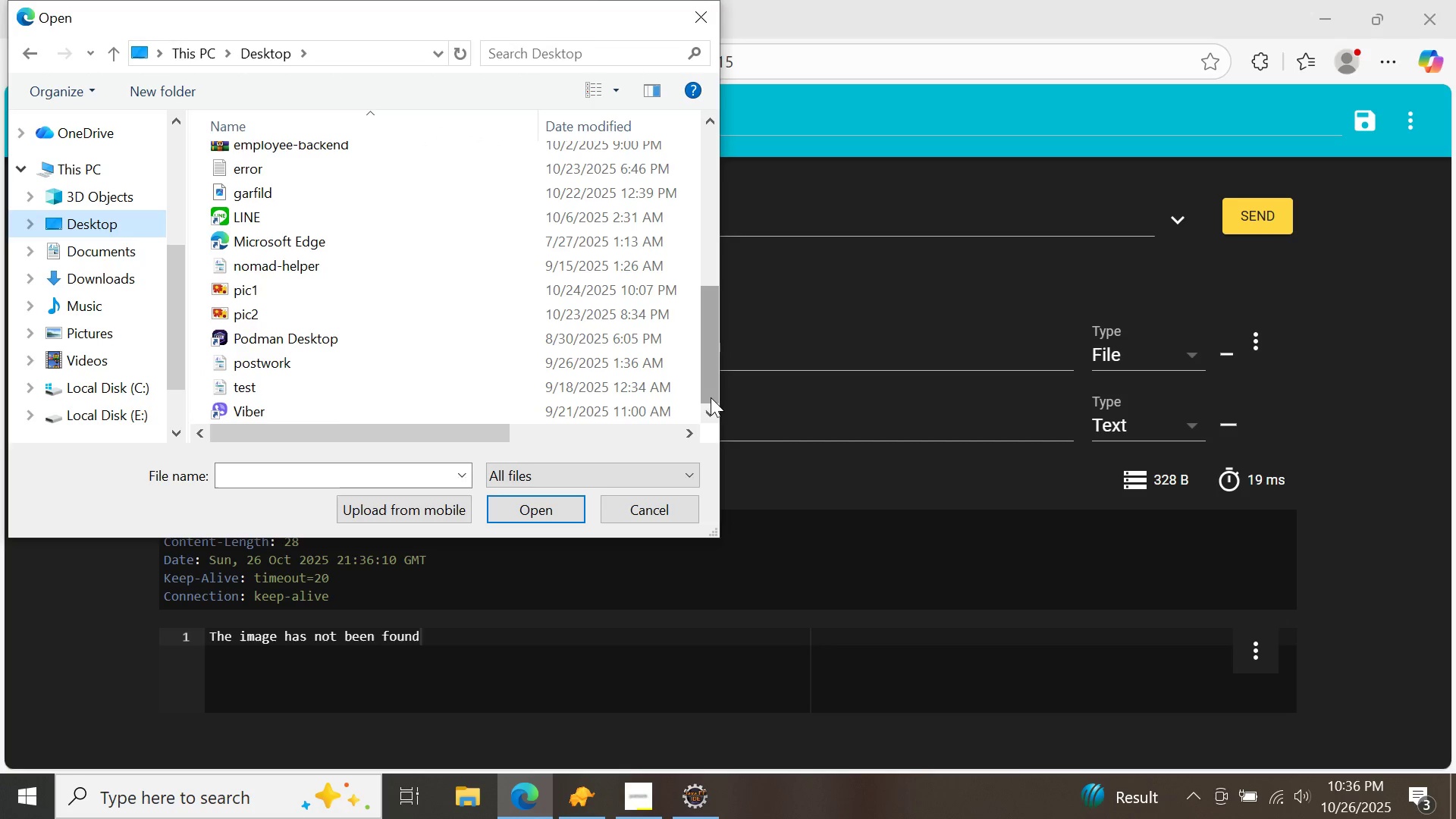 
triple_click([711, 397])
 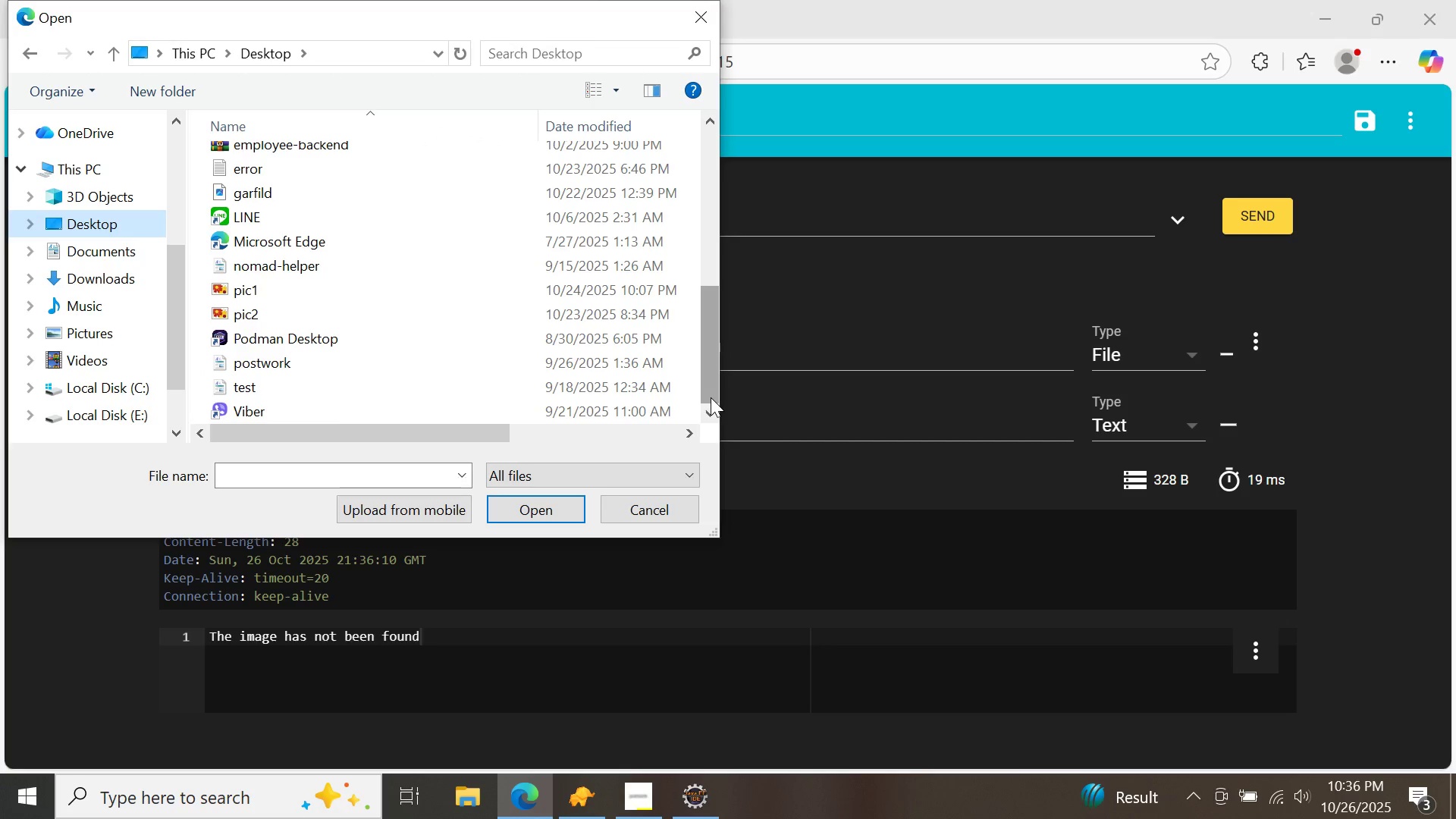 
triple_click([711, 397])
 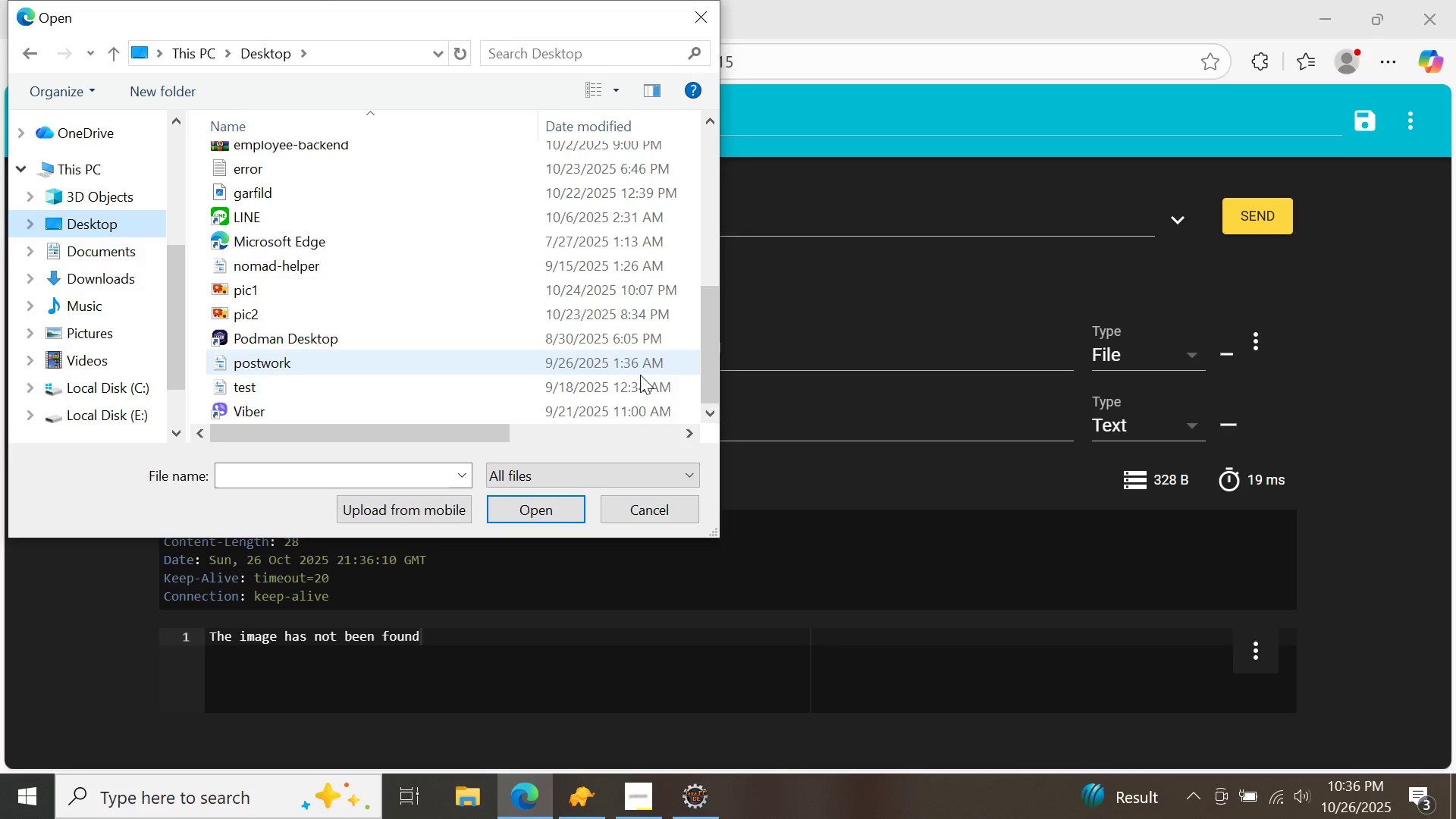 
left_click([635, 385])
 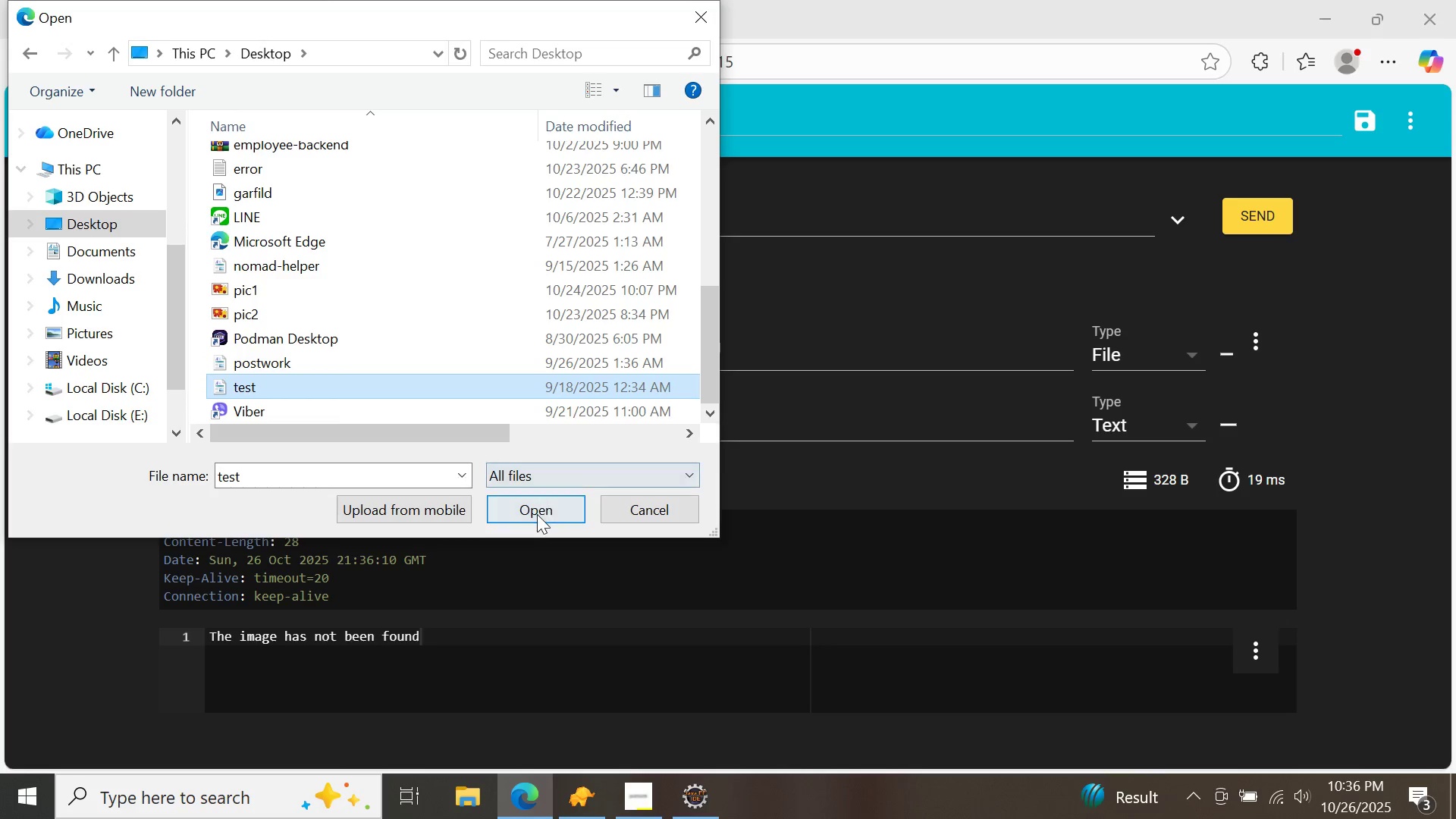 
left_click([537, 514])
 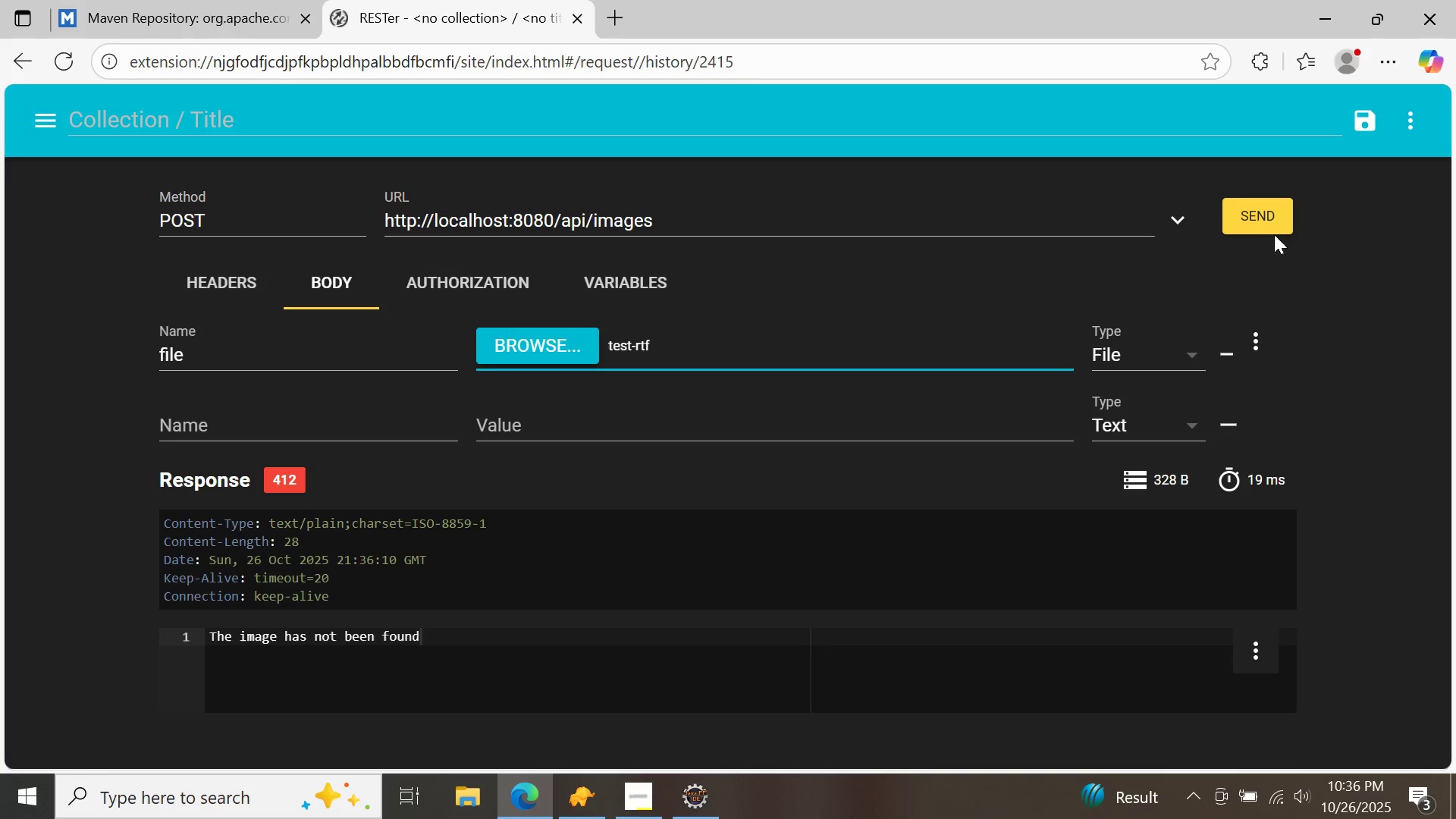 
left_click([1284, 223])
 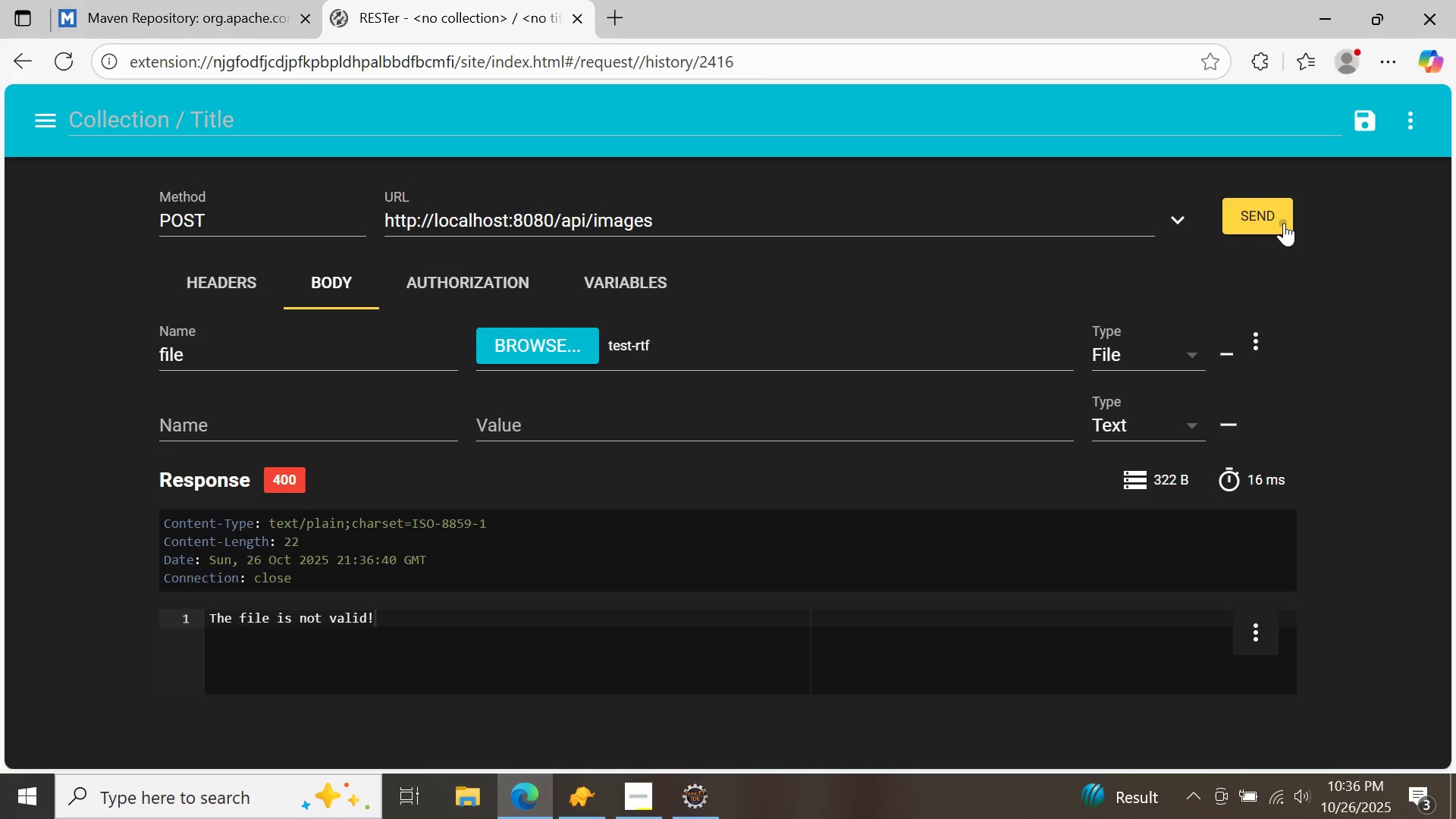 
left_click([1284, 223])
 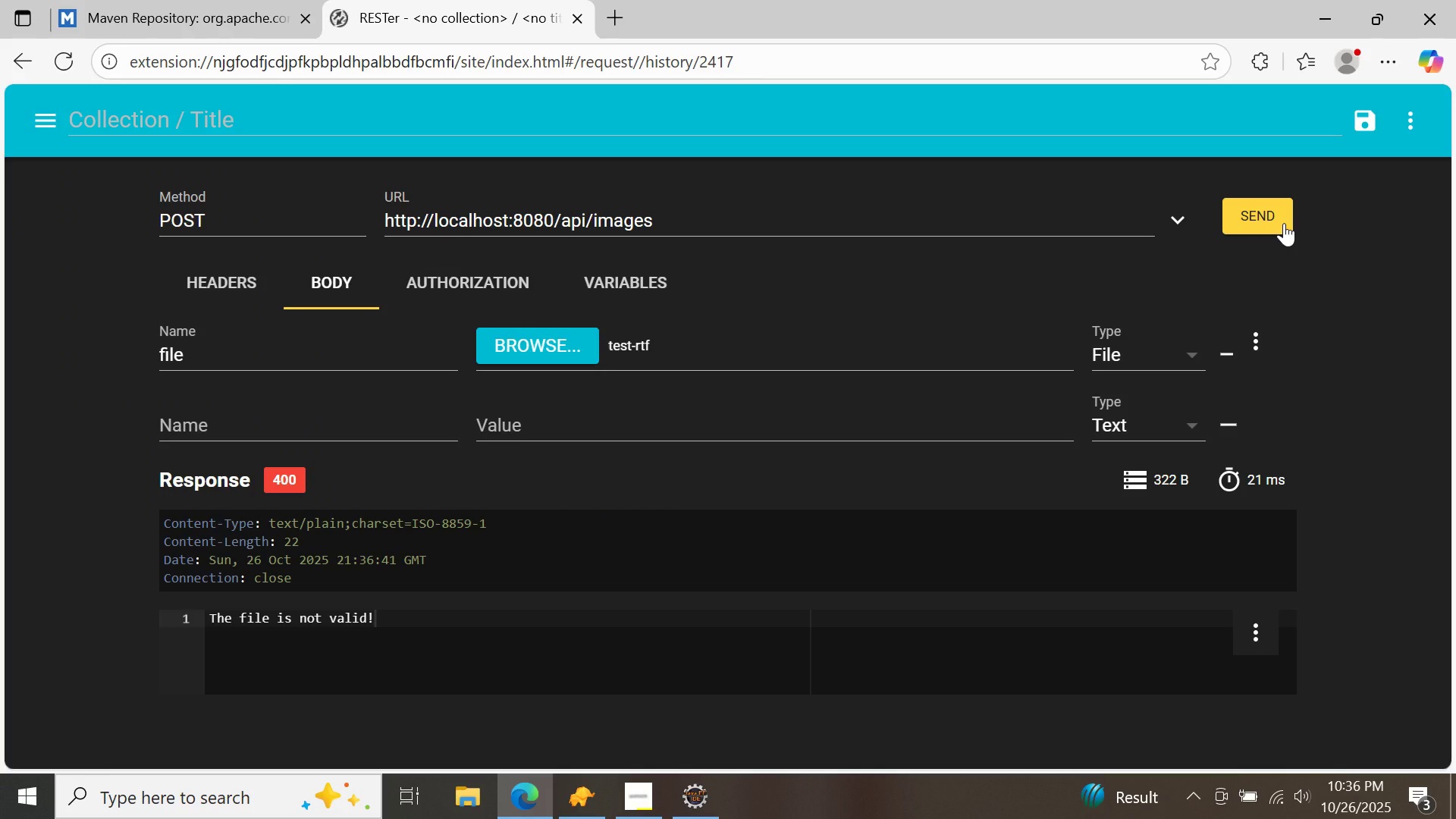 
wait(8.28)
 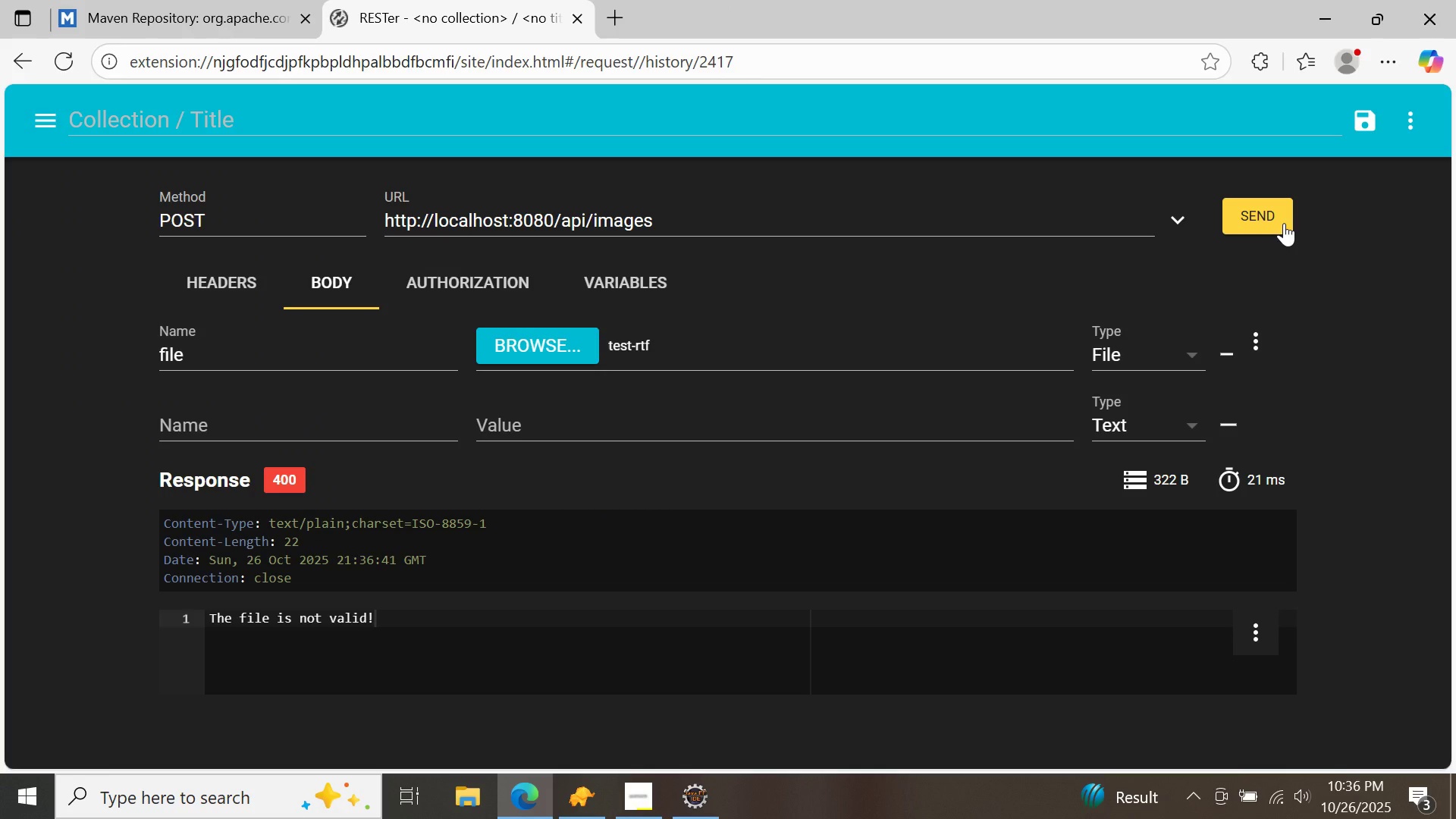 
left_click([502, 340])
 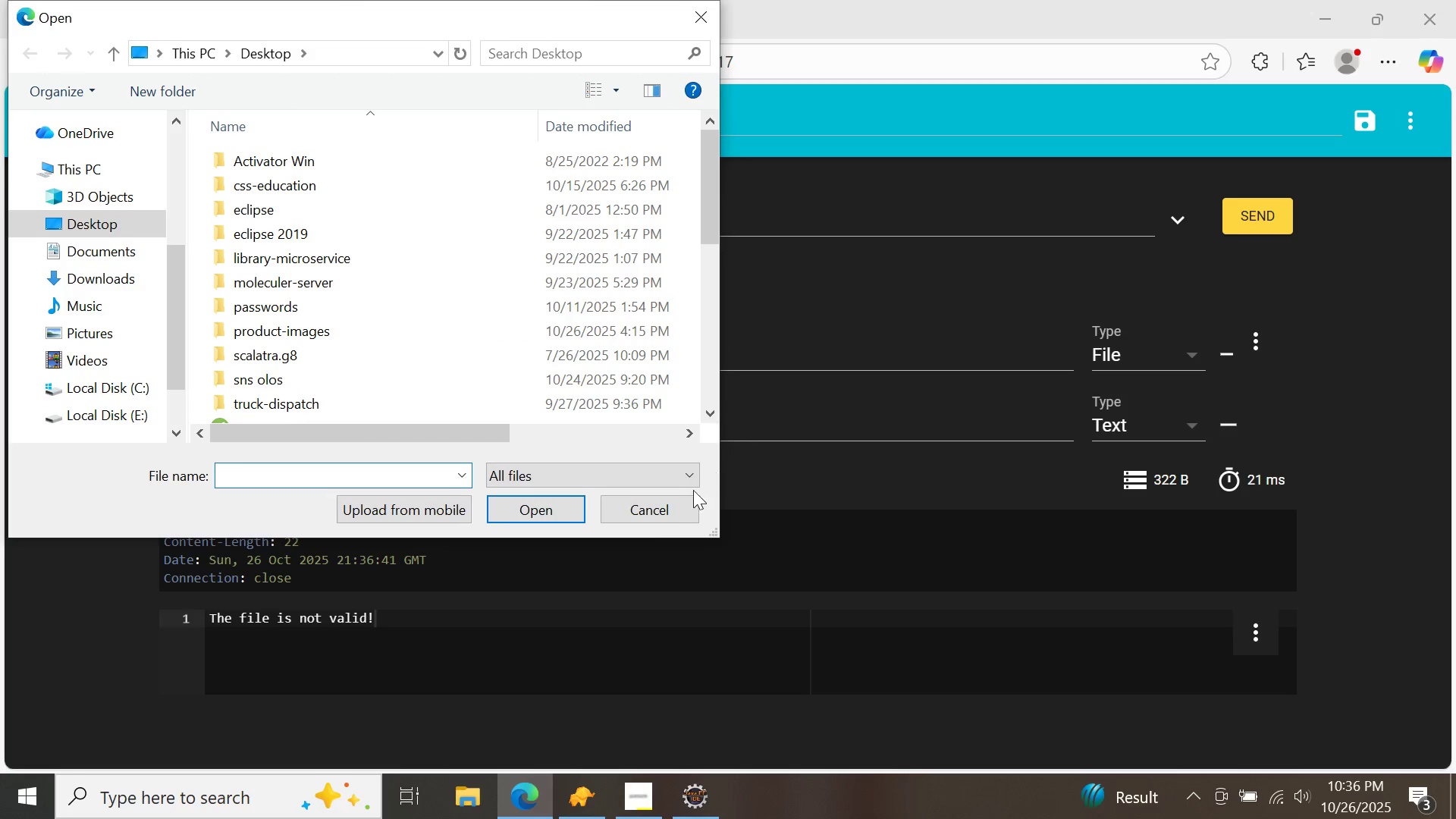 
left_click([657, 526])
 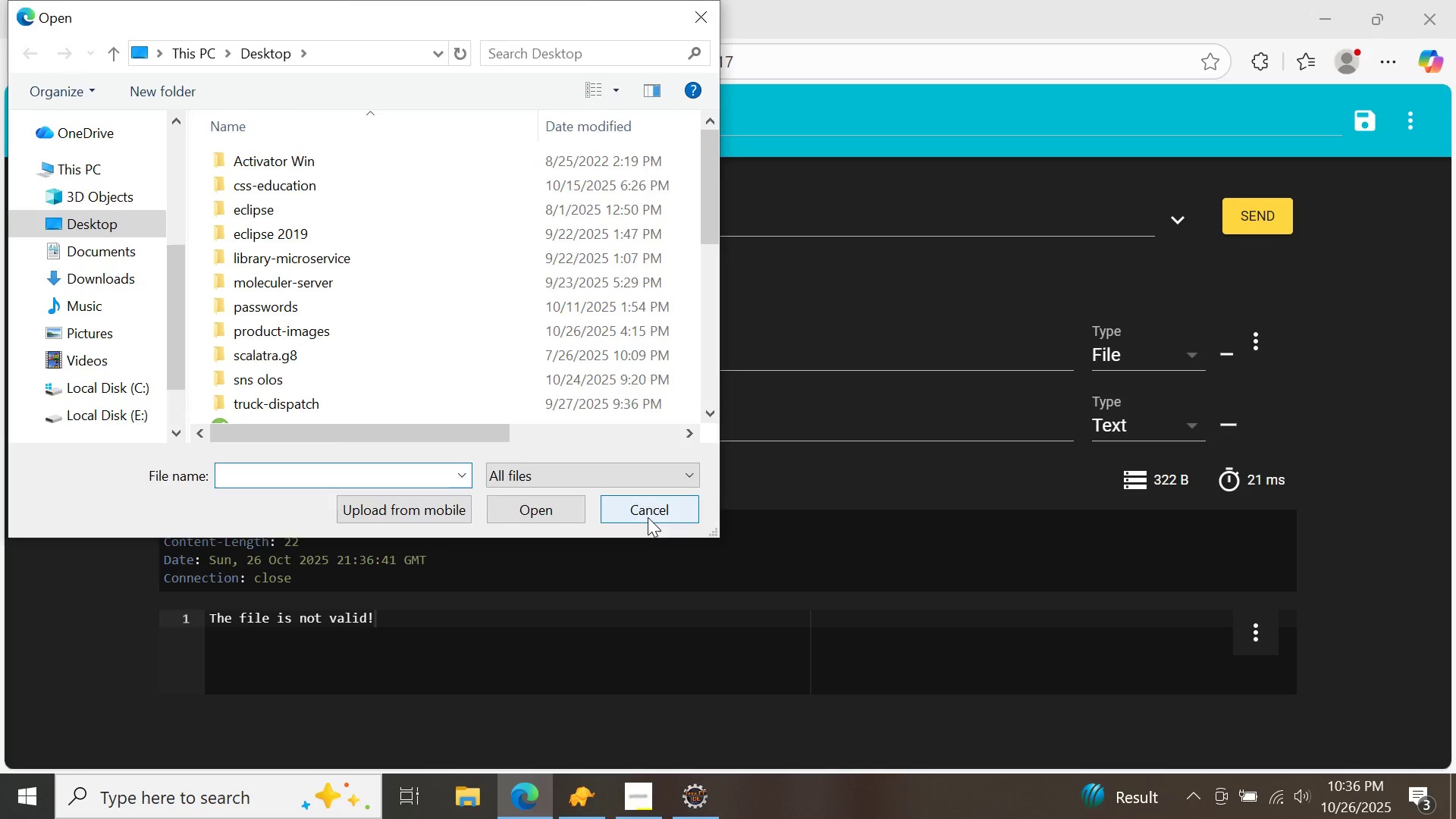 
left_click([648, 517])
 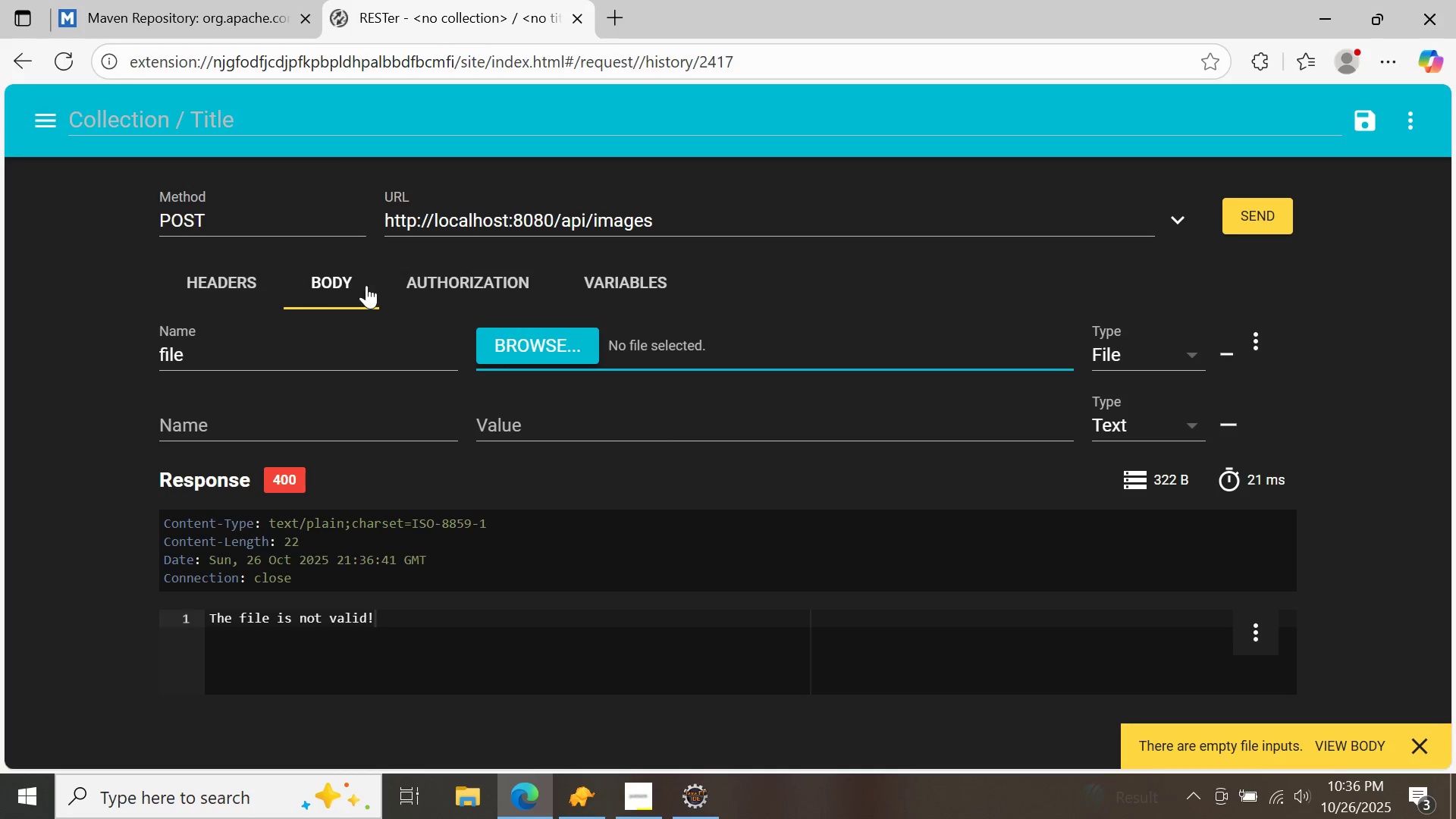 
left_click([304, 217])
 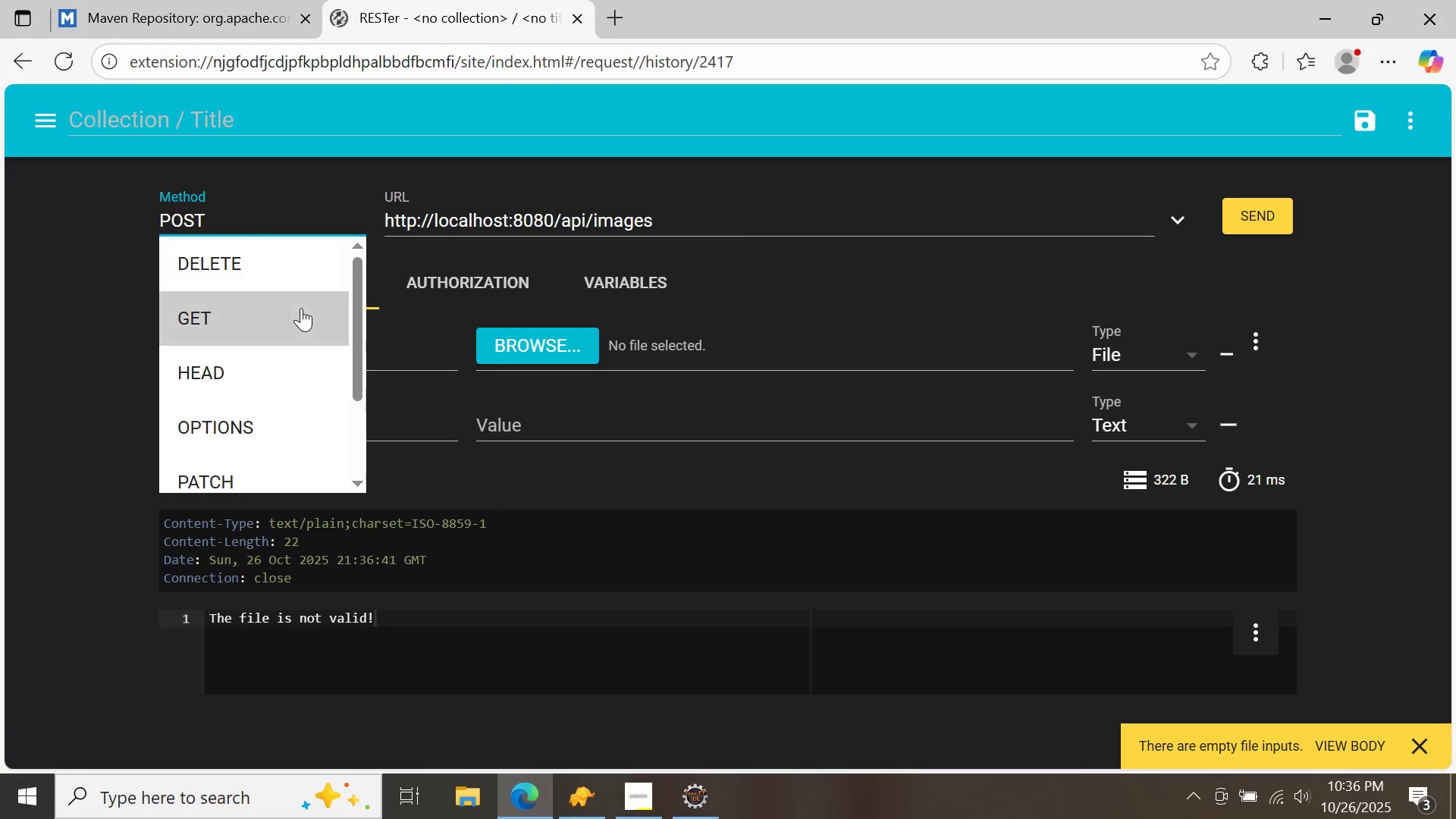 
left_click([301, 308])
 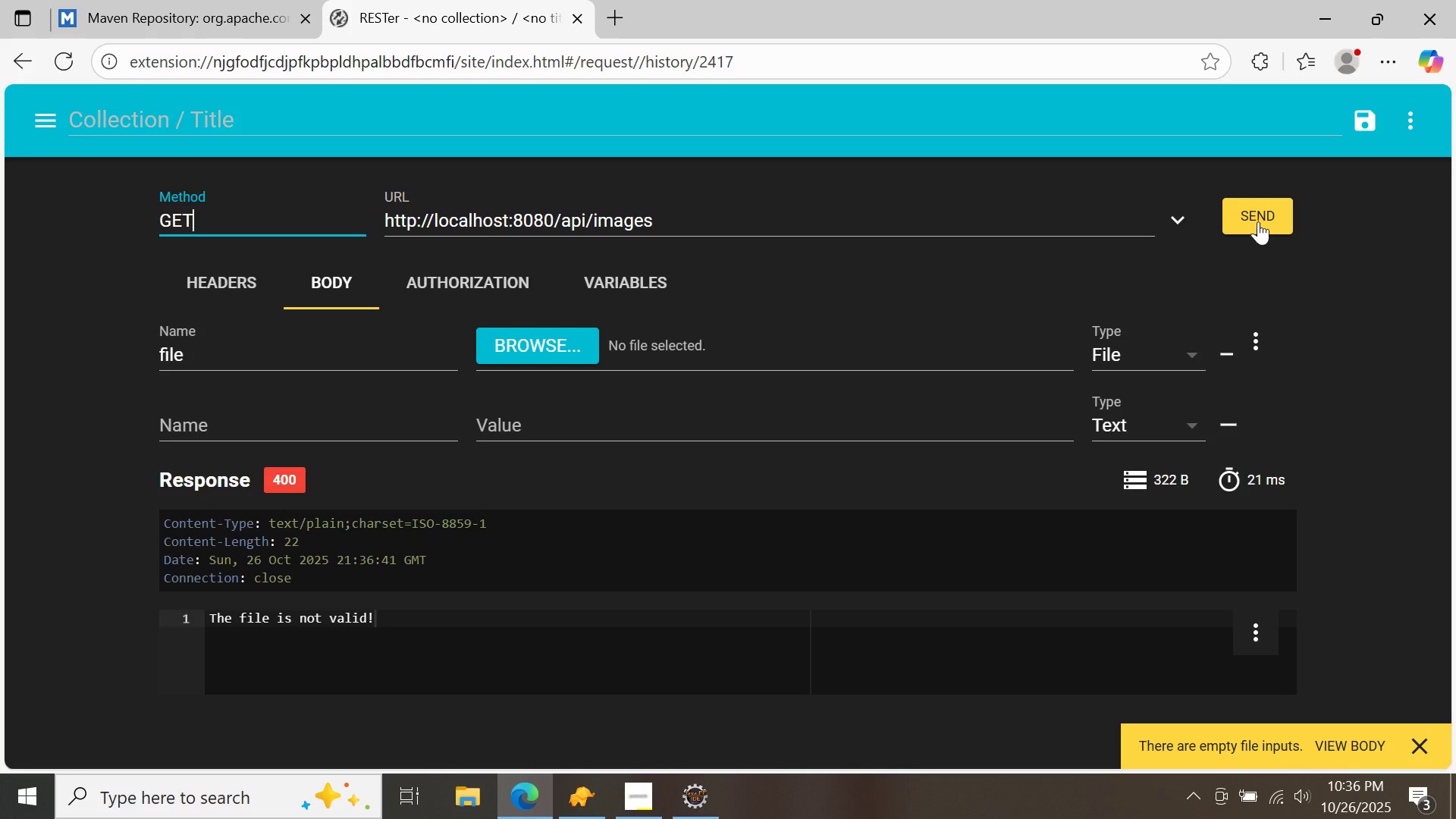 
left_click([1265, 211])
 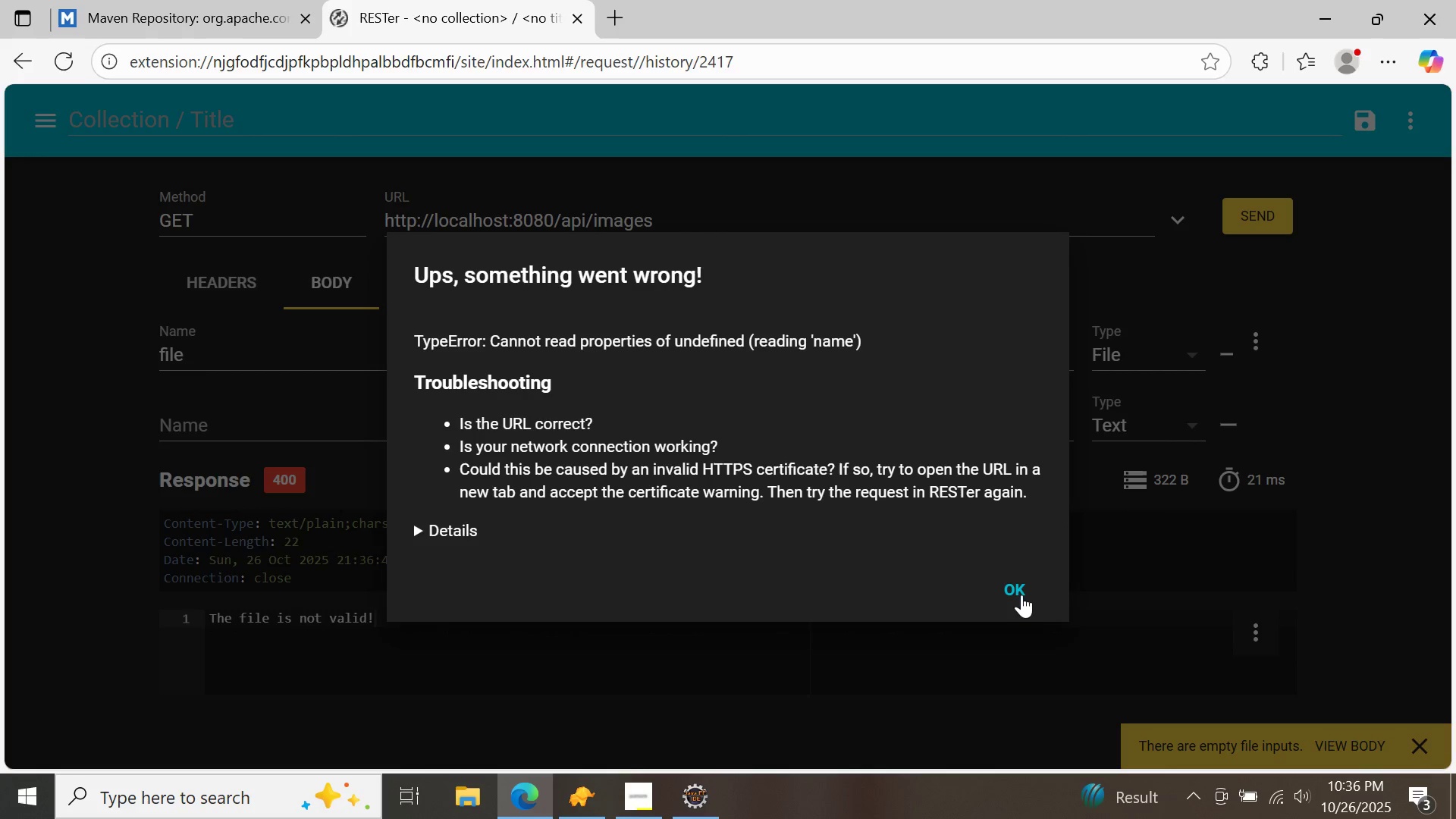 
left_click([1021, 592])
 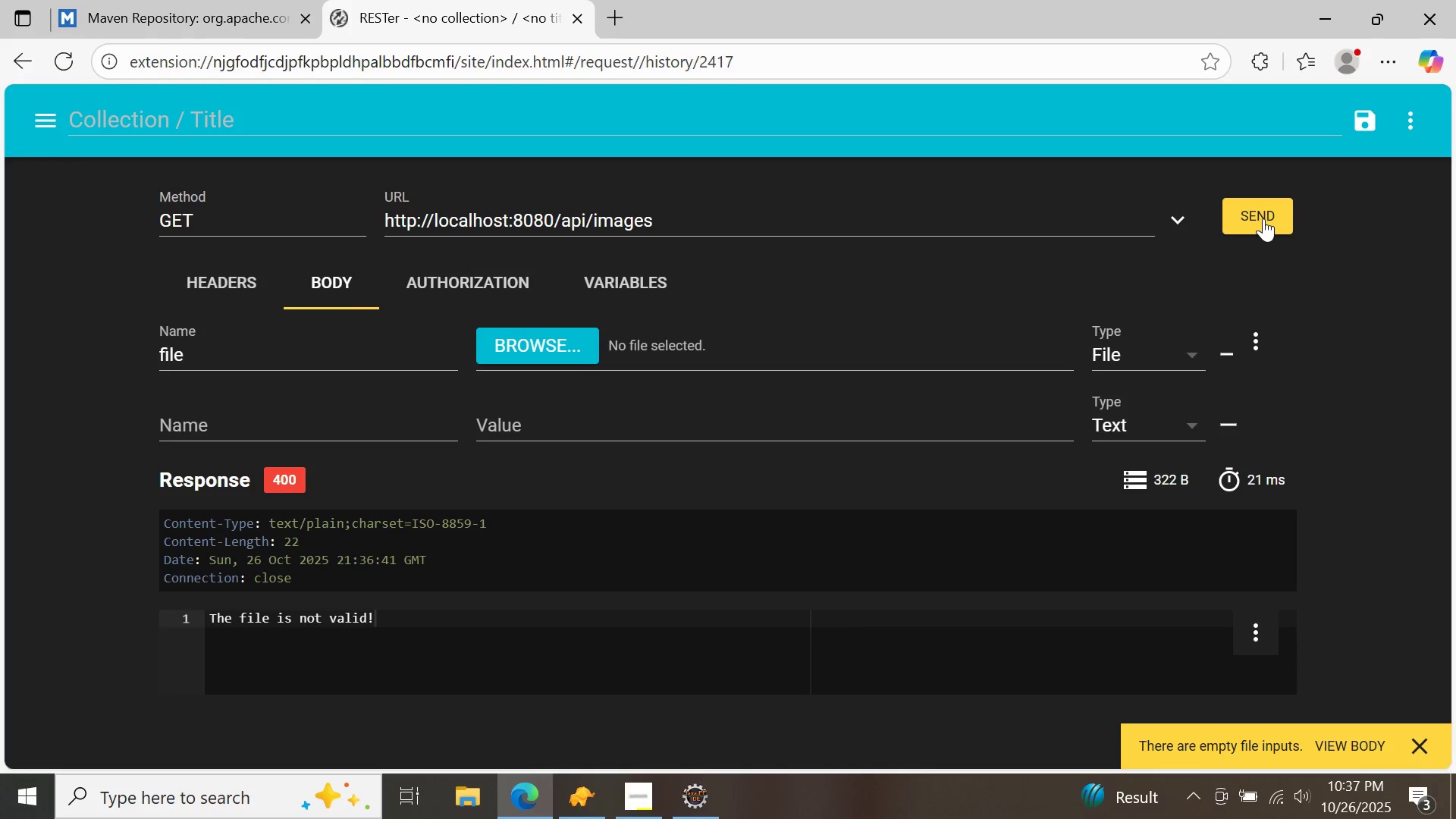 
left_click([1263, 218])
 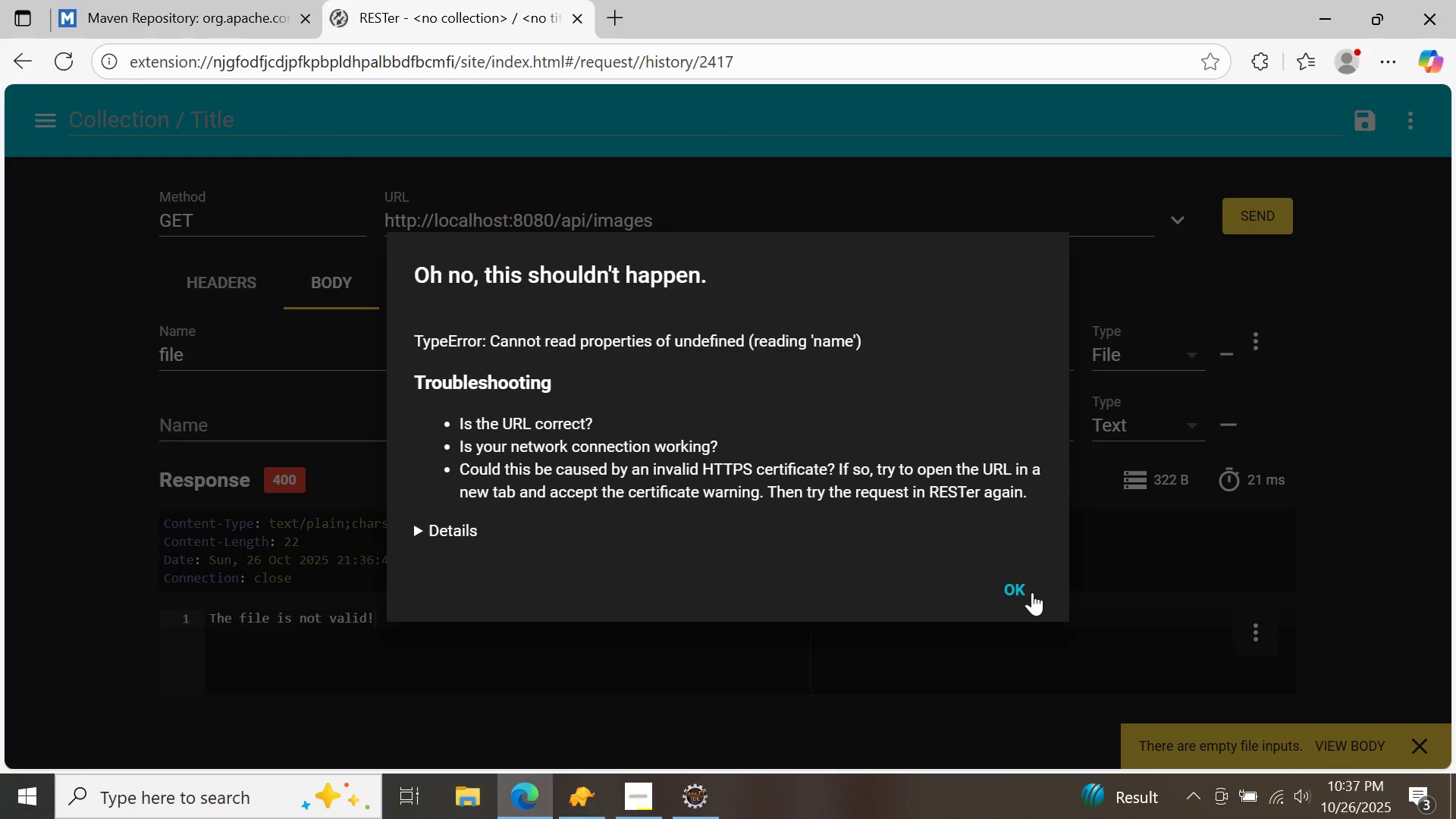 
left_click([1030, 592])
 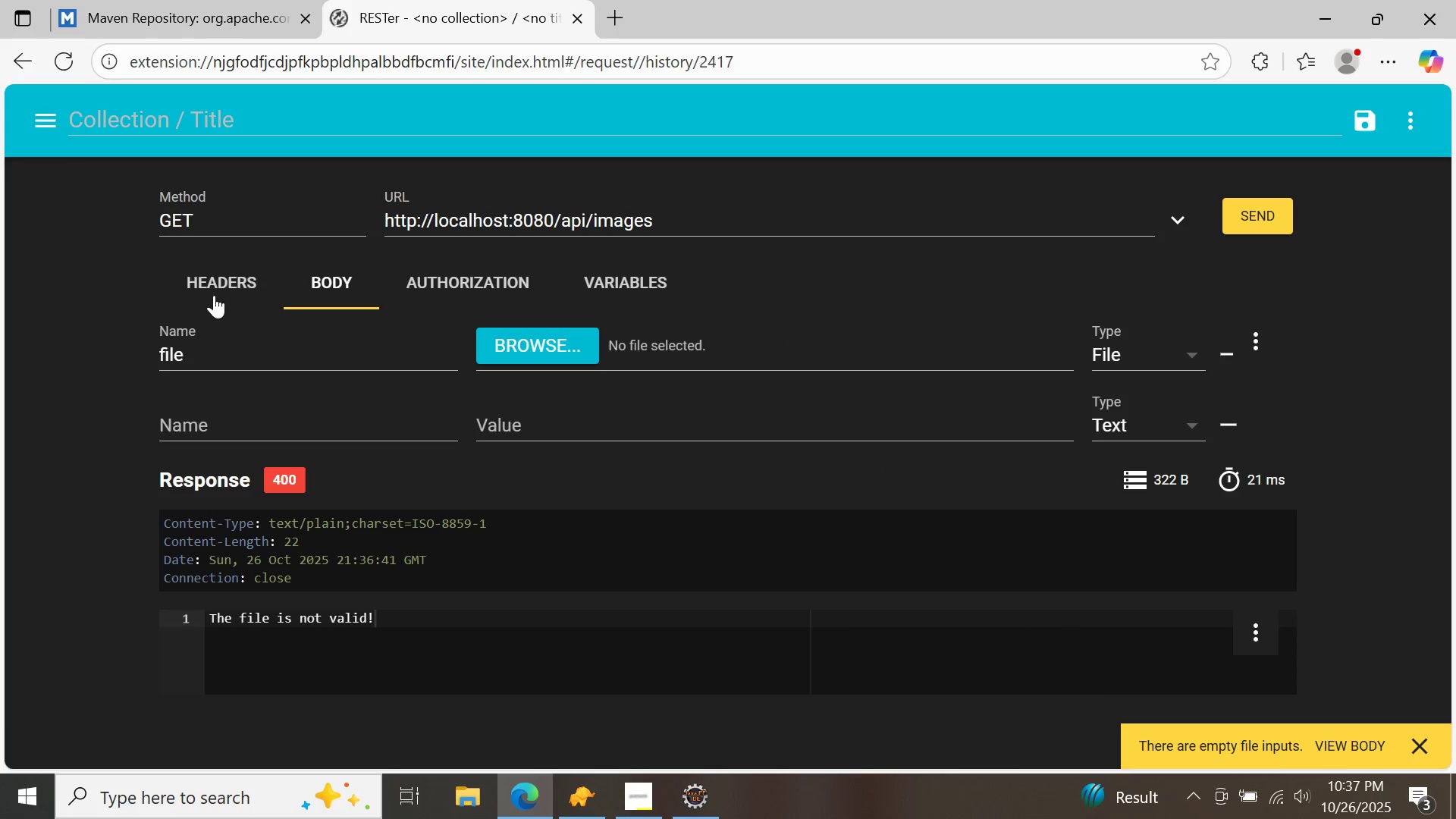 
left_click([214, 295])
 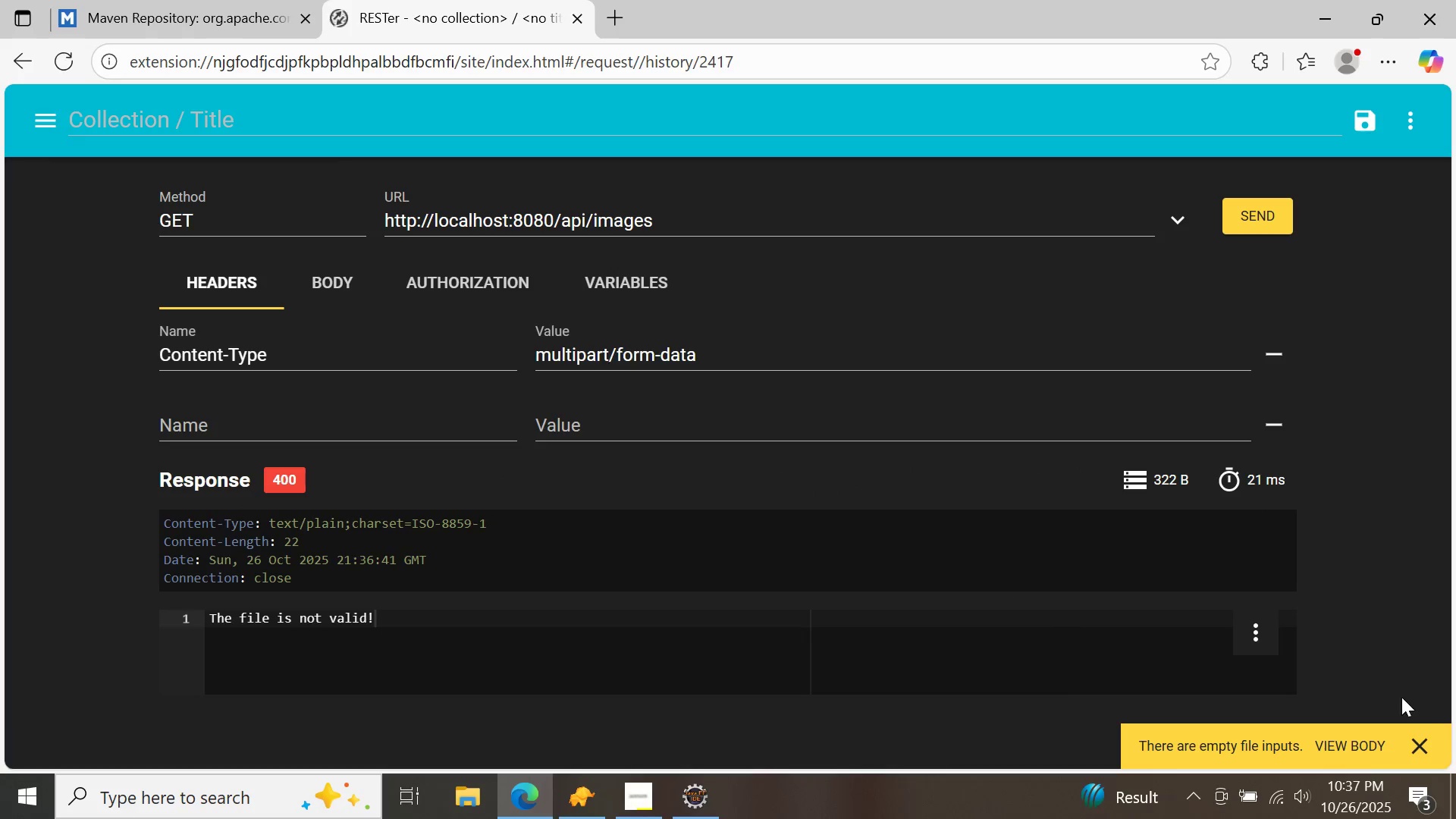 
left_click([1418, 749])
 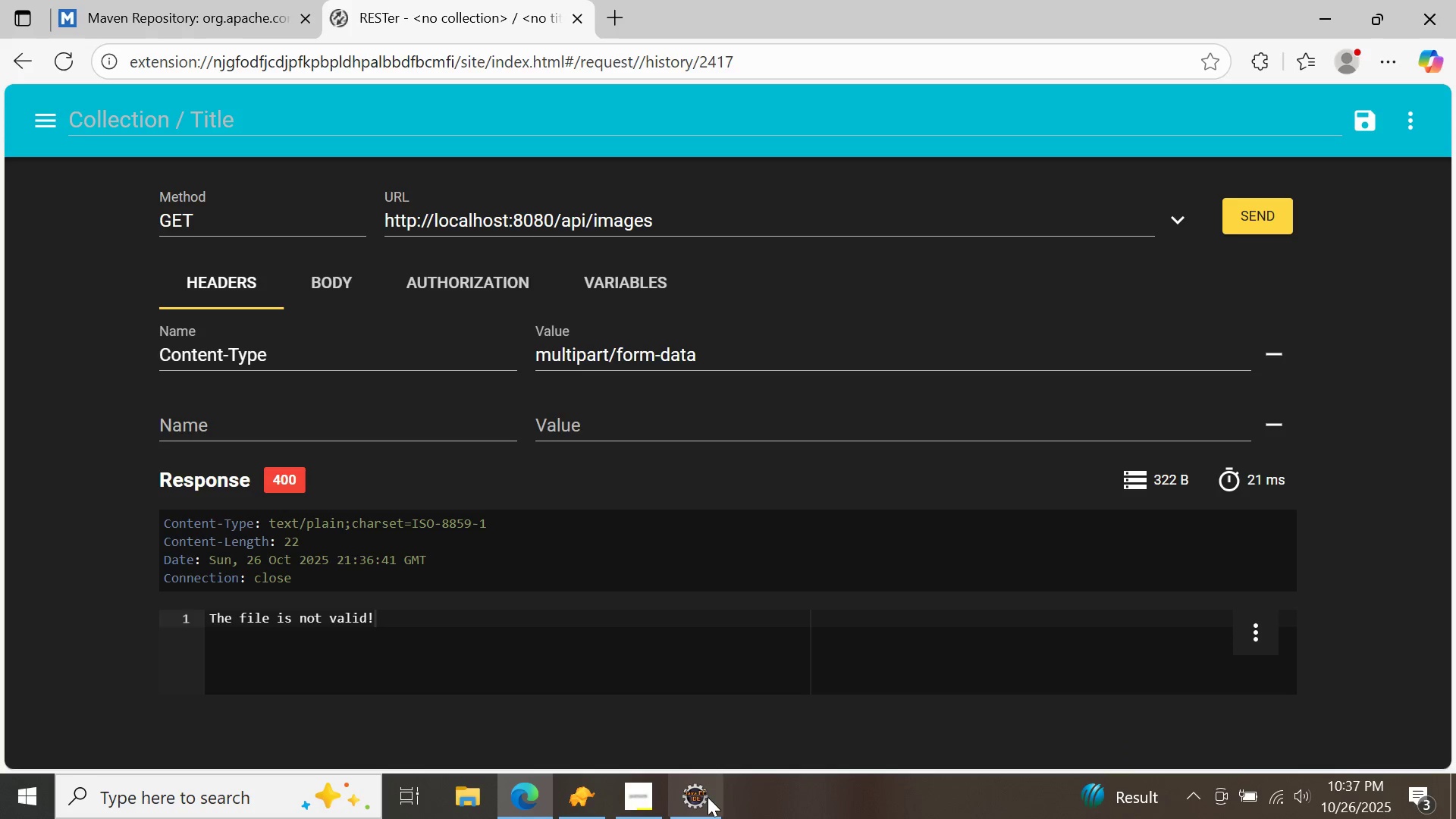 
left_click([704, 797])
 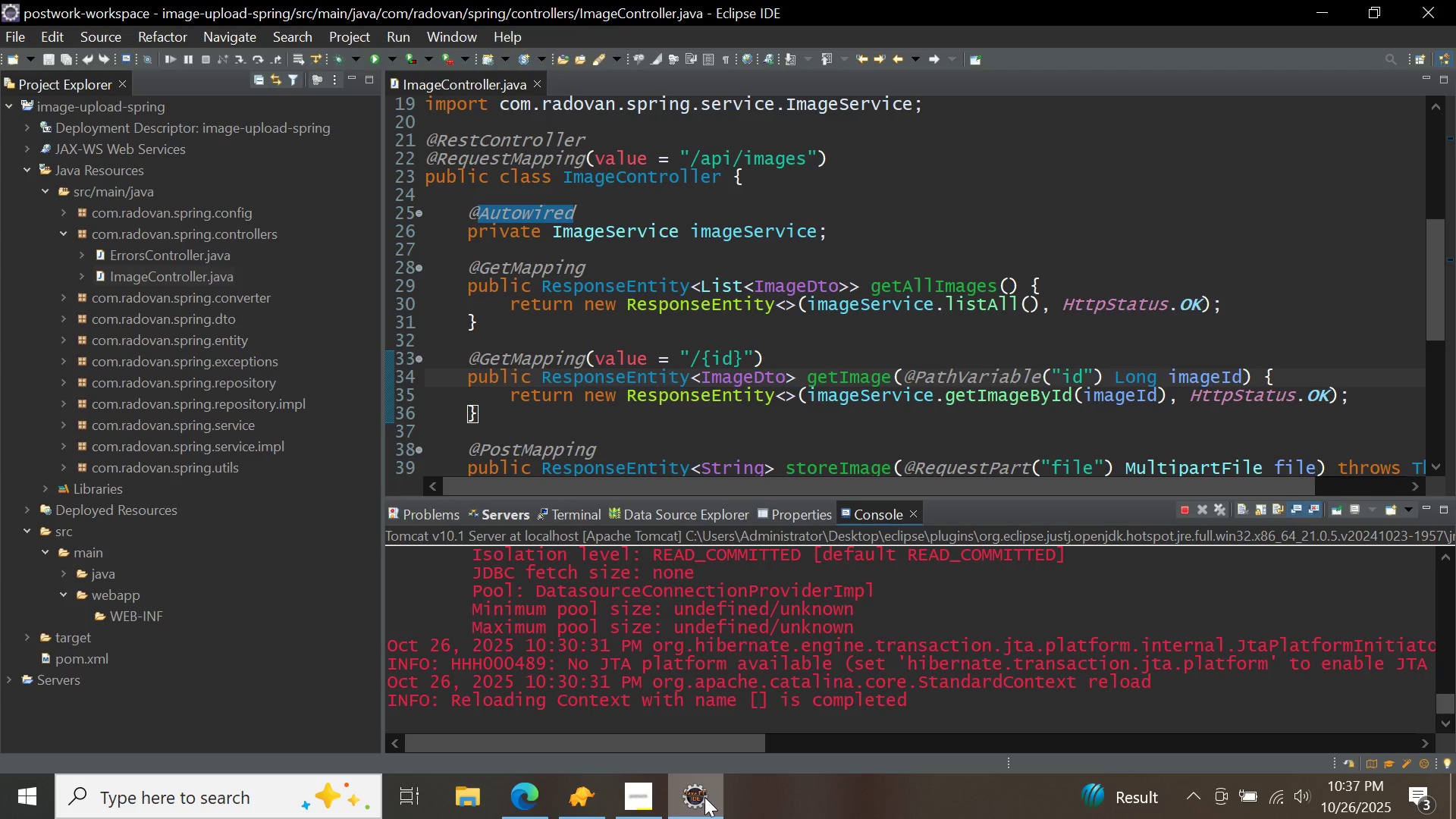 
left_click([704, 797])
 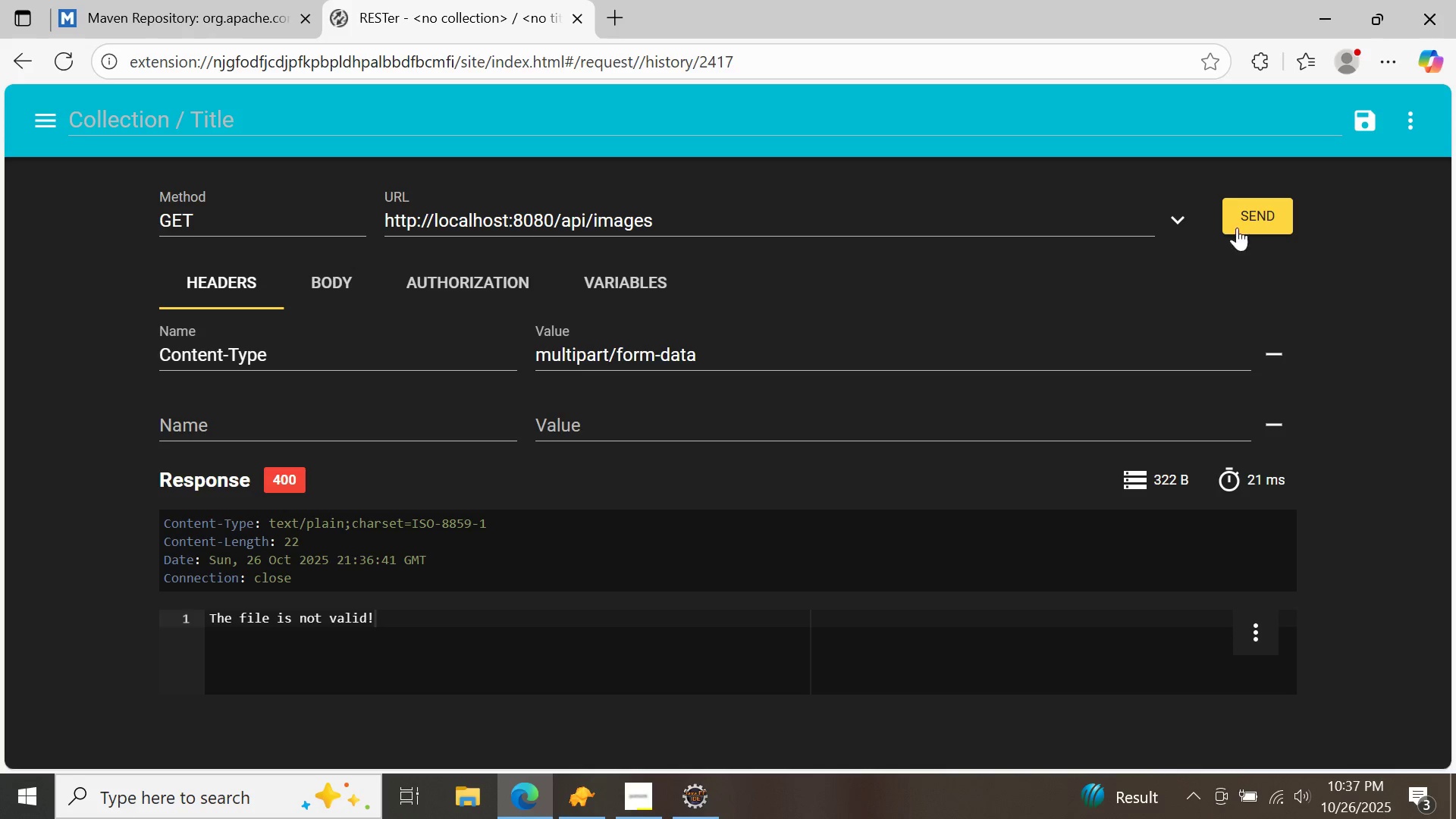 
left_click([1250, 217])
 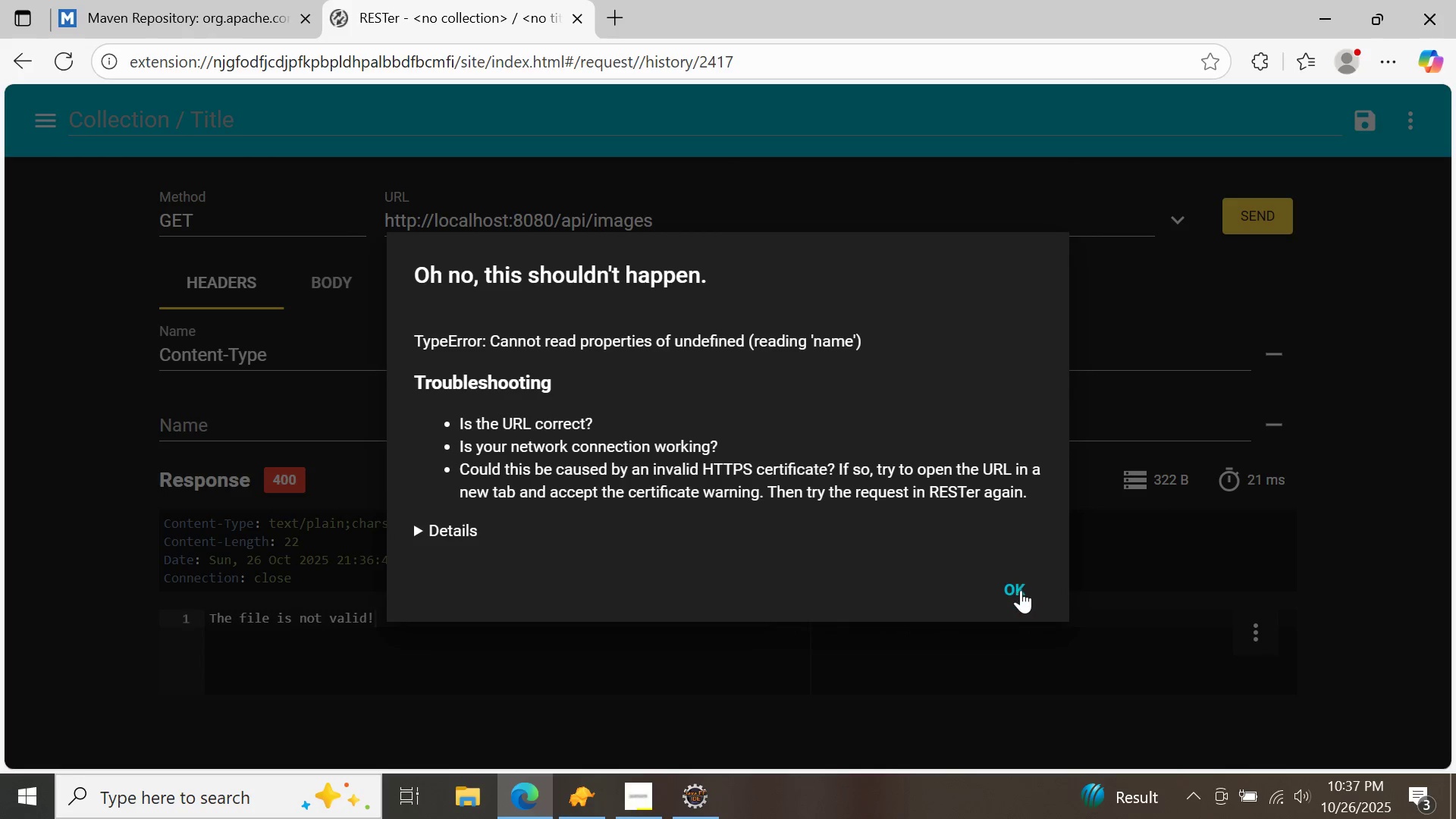 
left_click([1018, 593])
 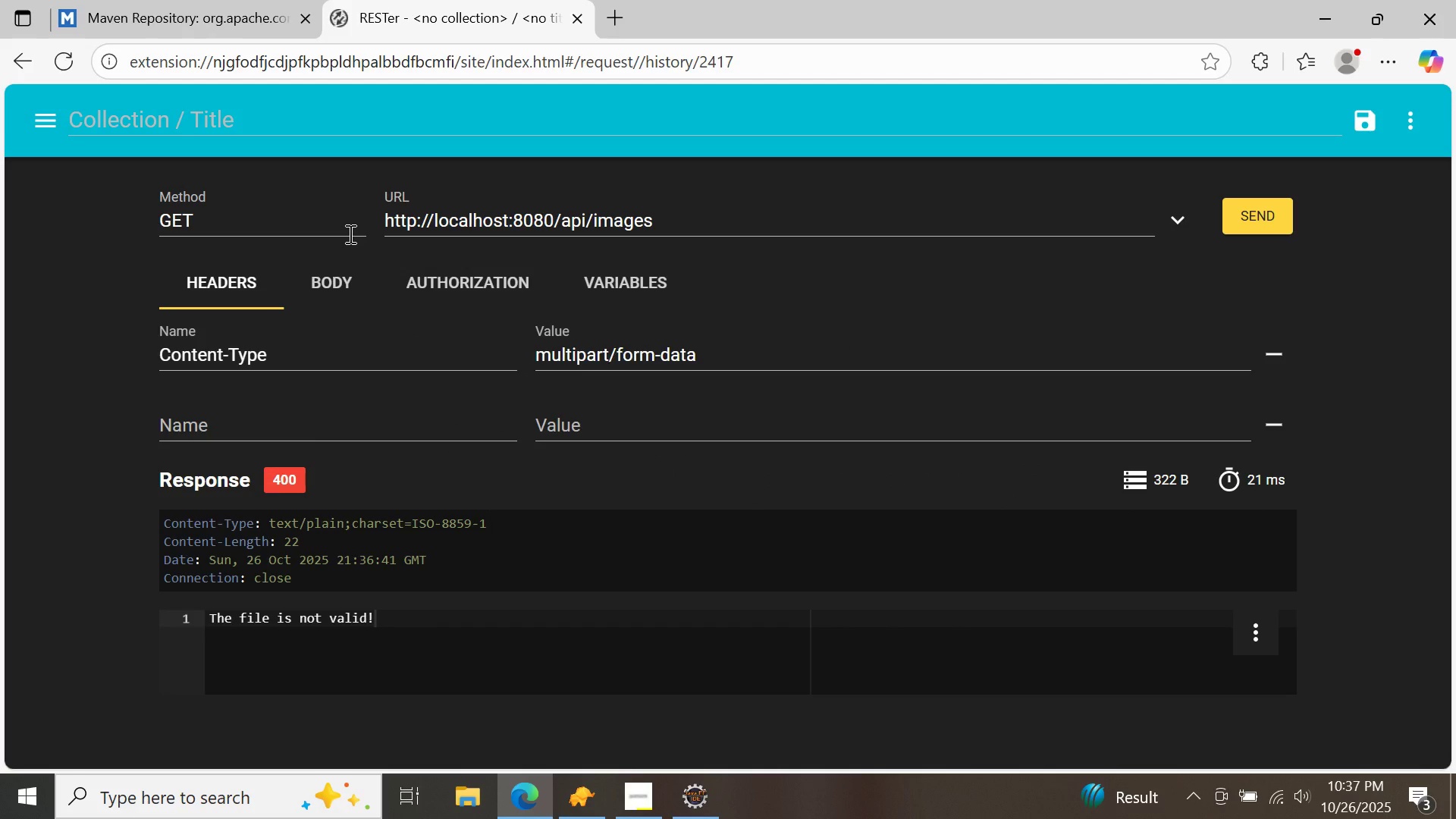 
left_click([337, 219])
 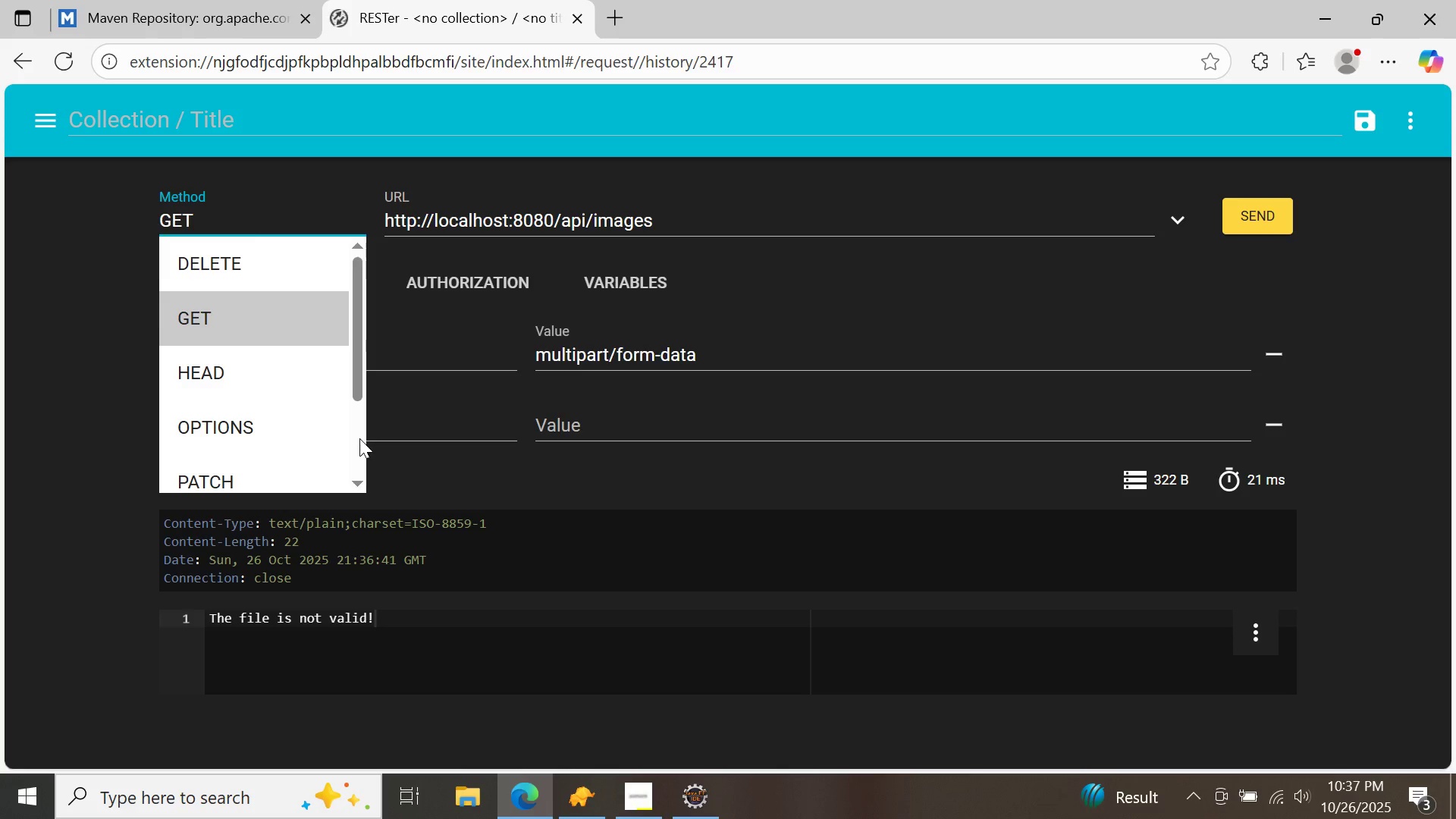 
left_click([359, 438])
 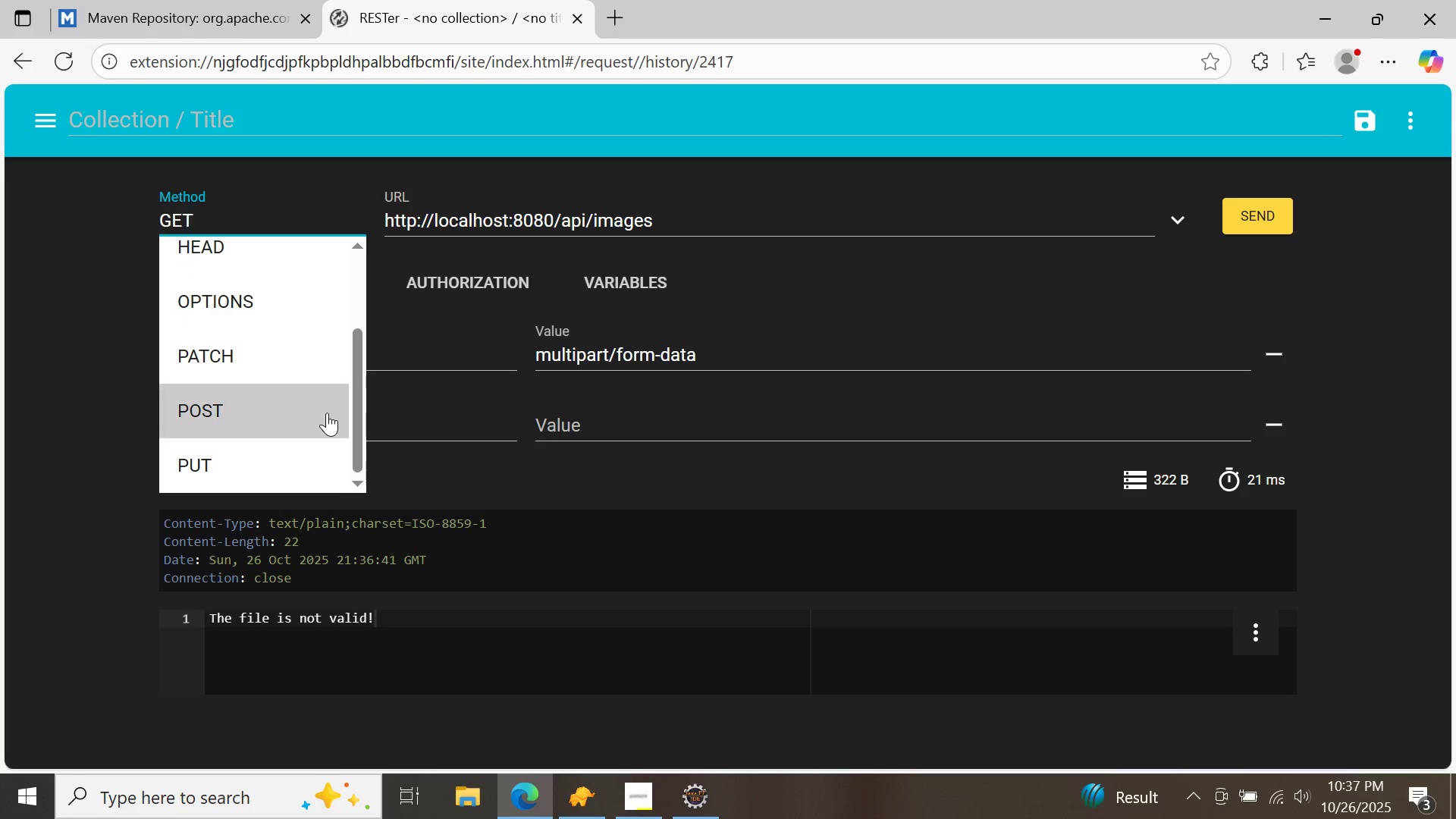 
left_click([327, 413])
 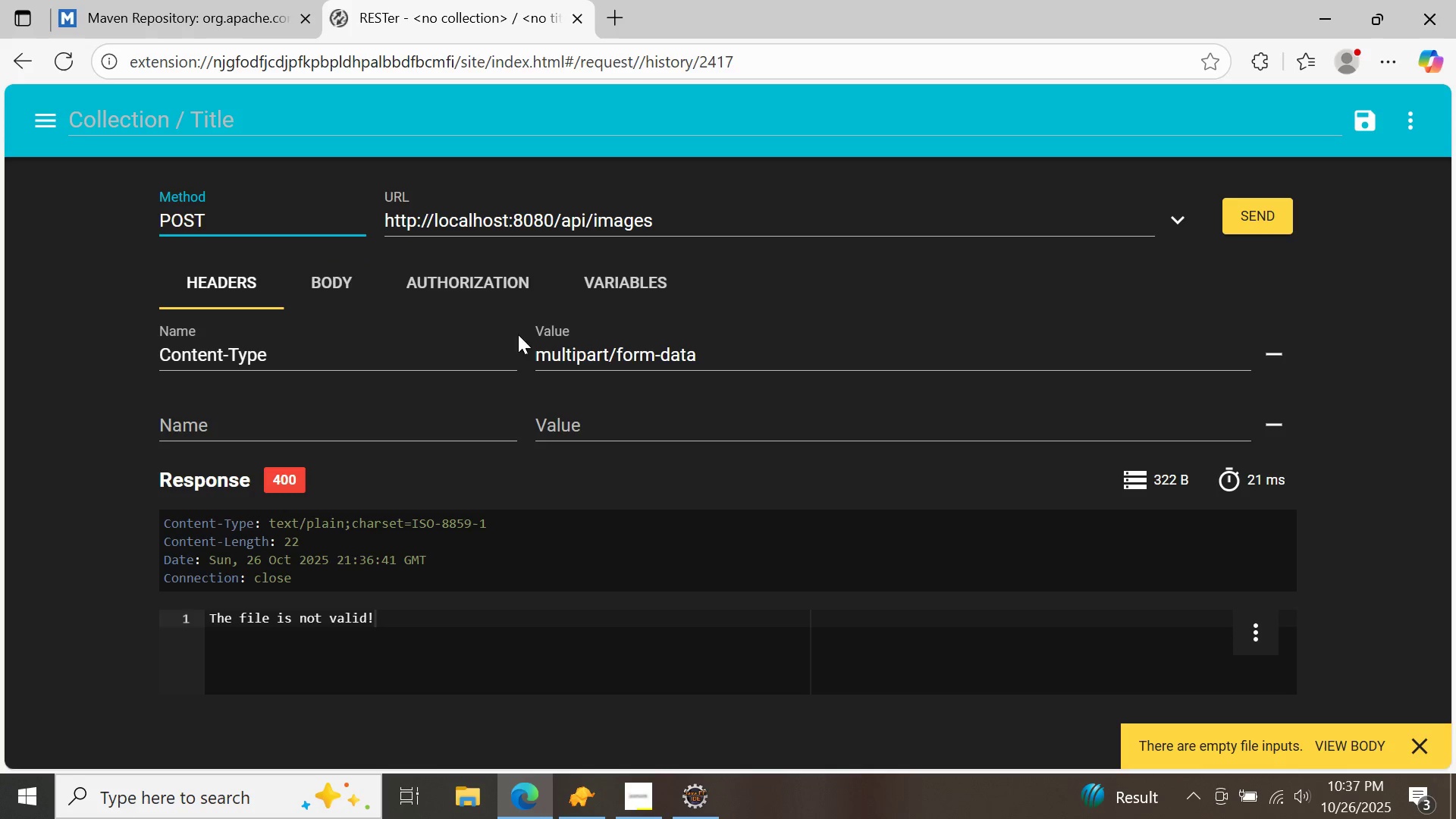 
left_click([332, 279])
 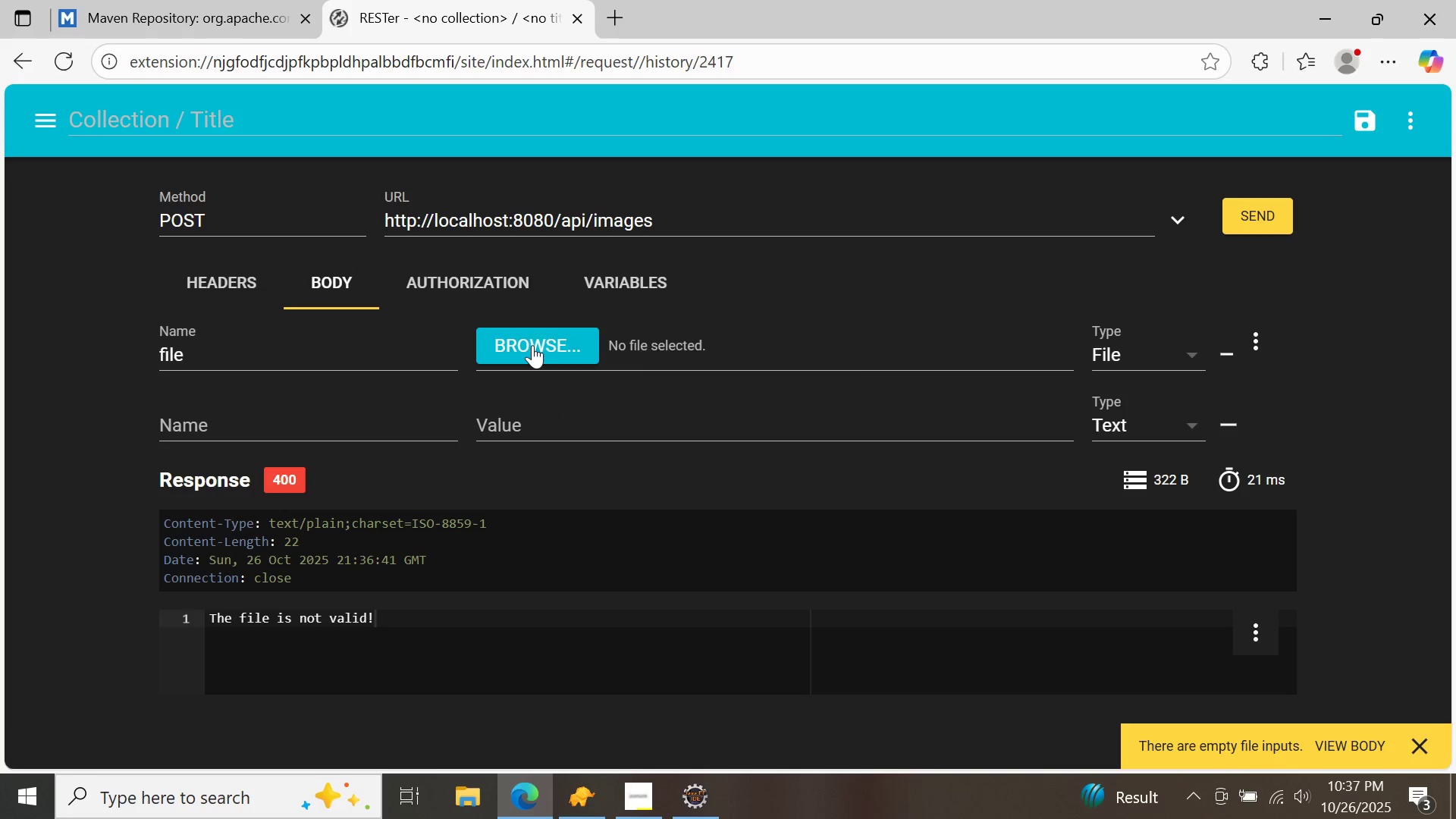 
left_click([532, 345])
 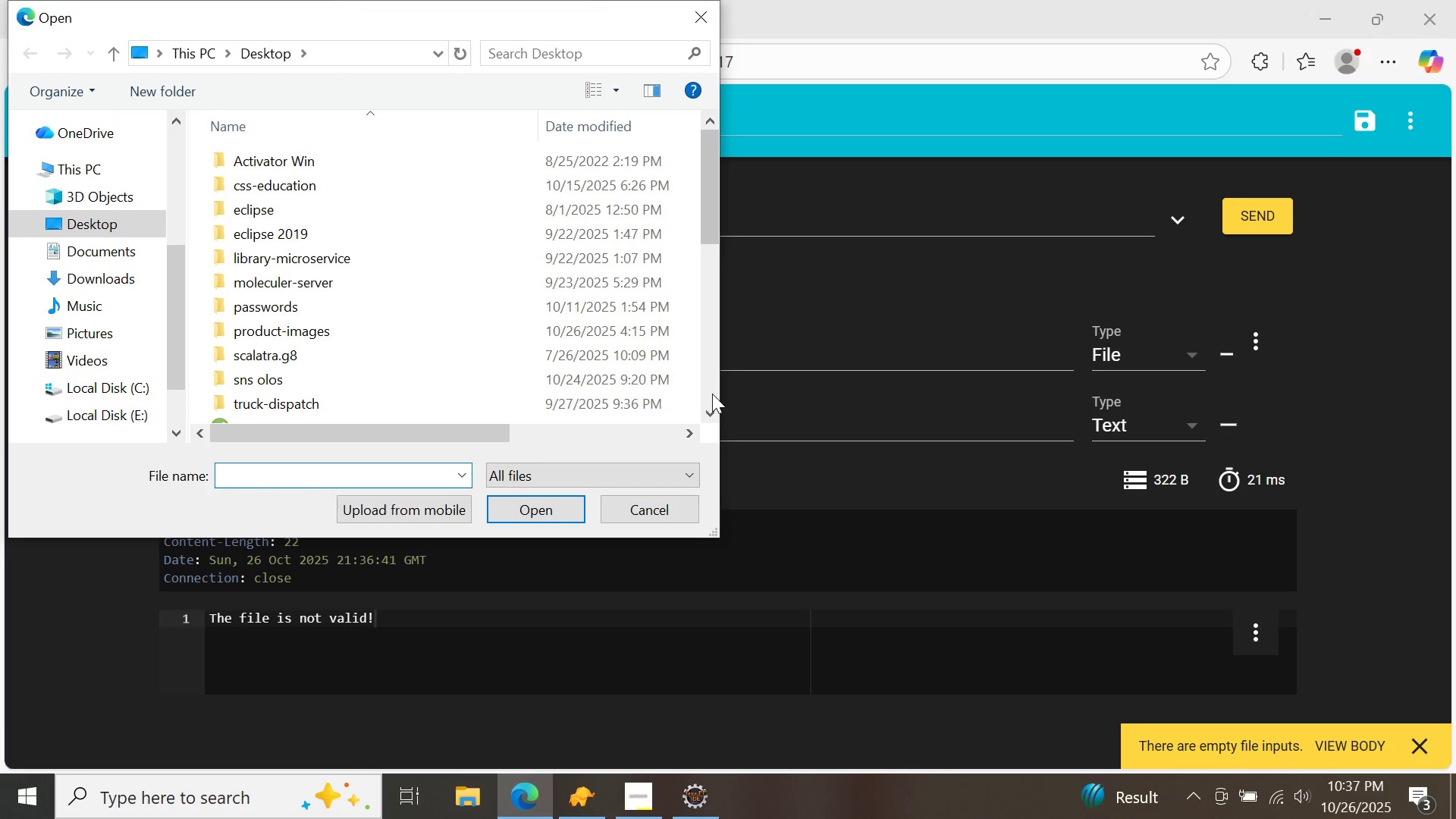 
double_click([713, 391])
 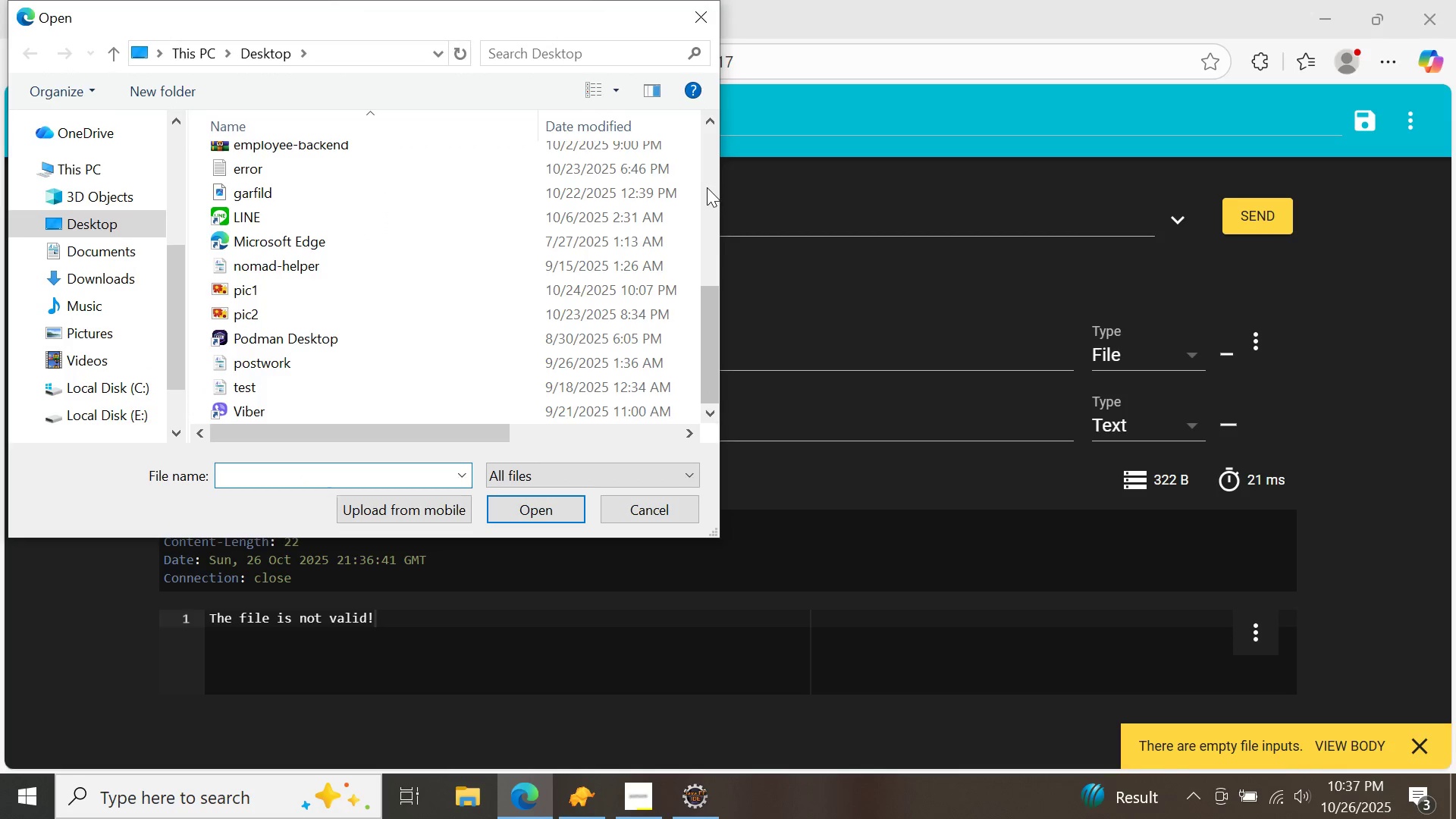 
left_click([713, 174])
 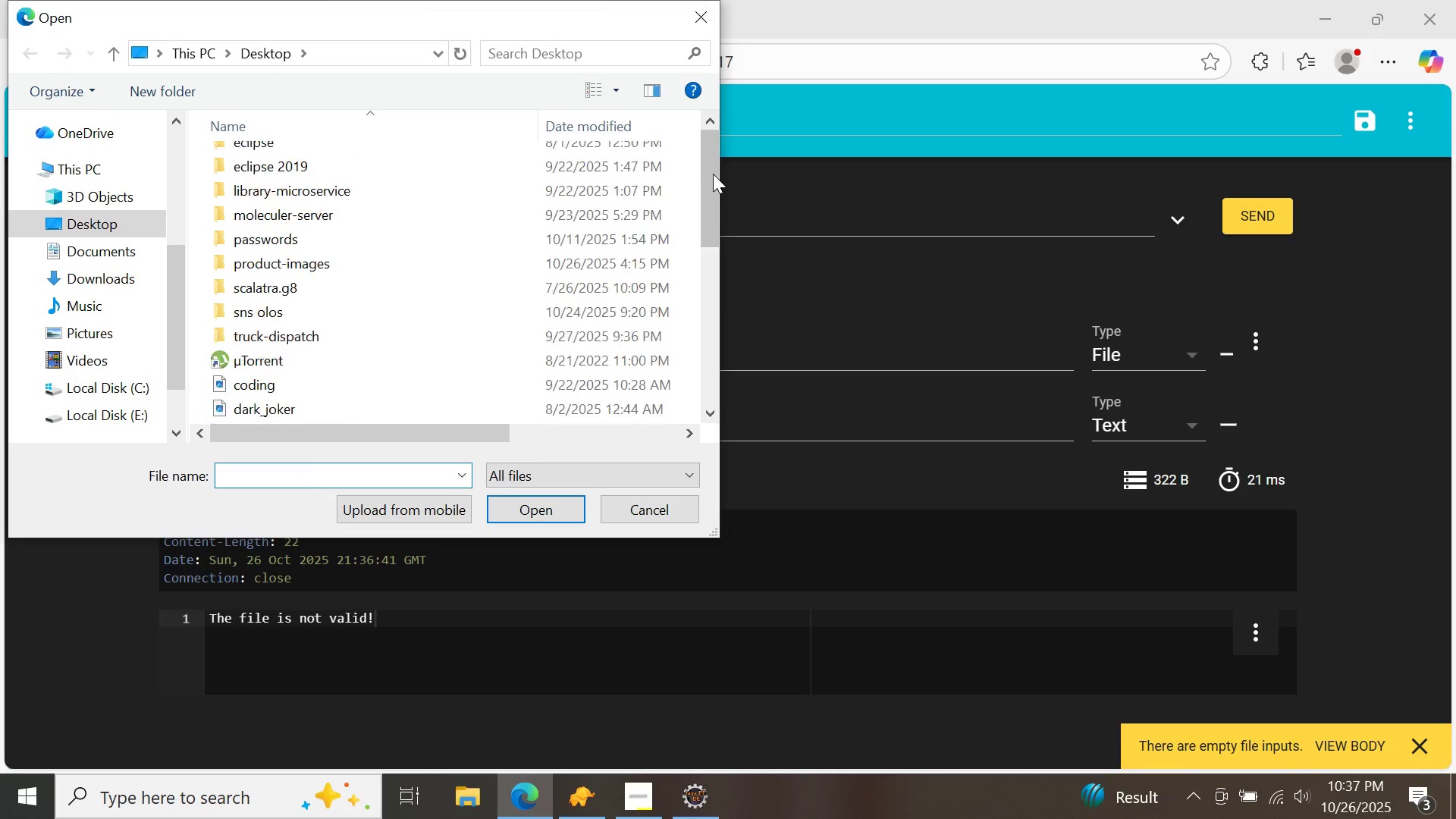 
left_click([713, 174])
 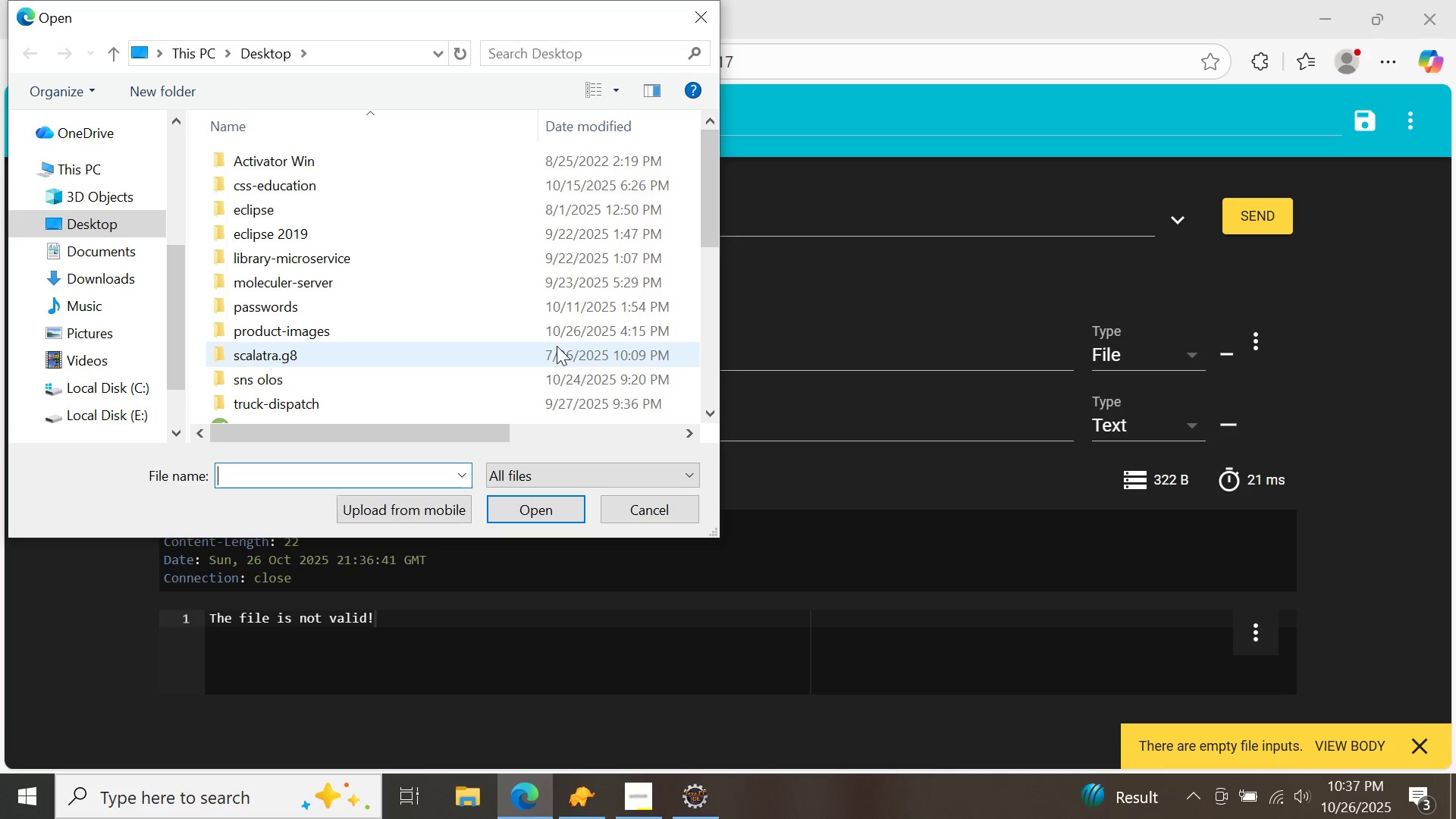 
double_click([554, 340])
 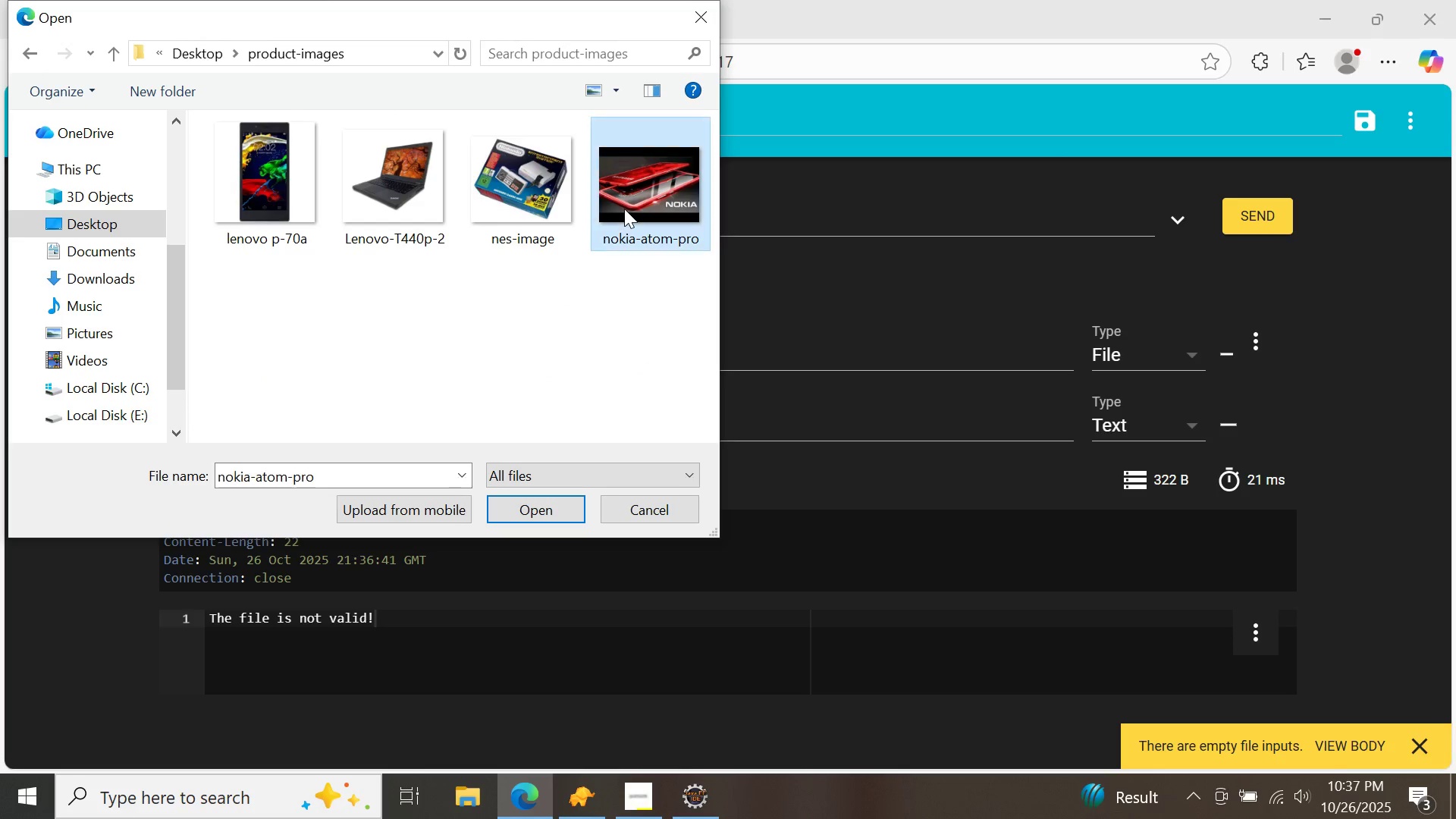 
left_click([624, 209])
 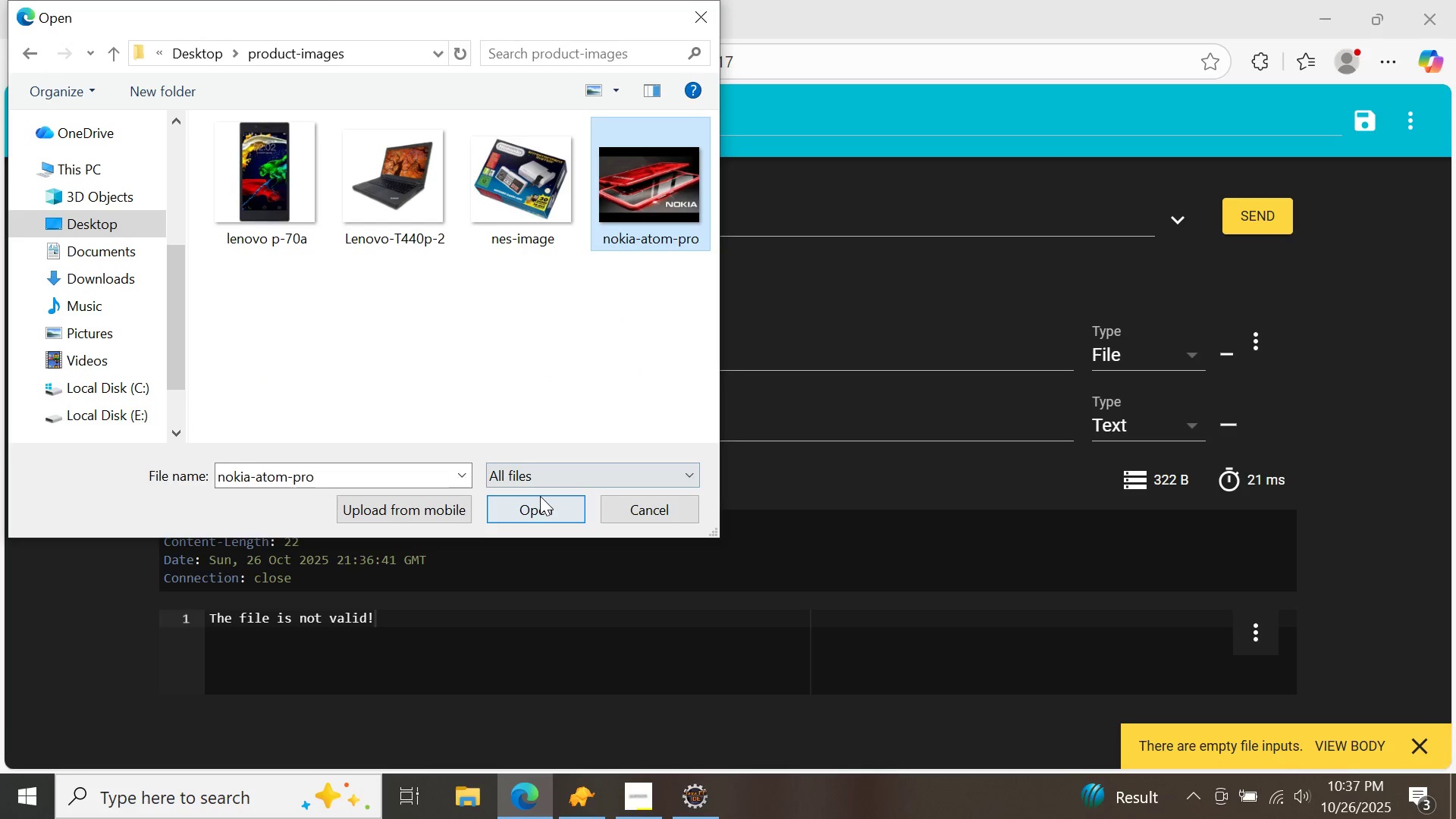 
left_click([540, 496])
 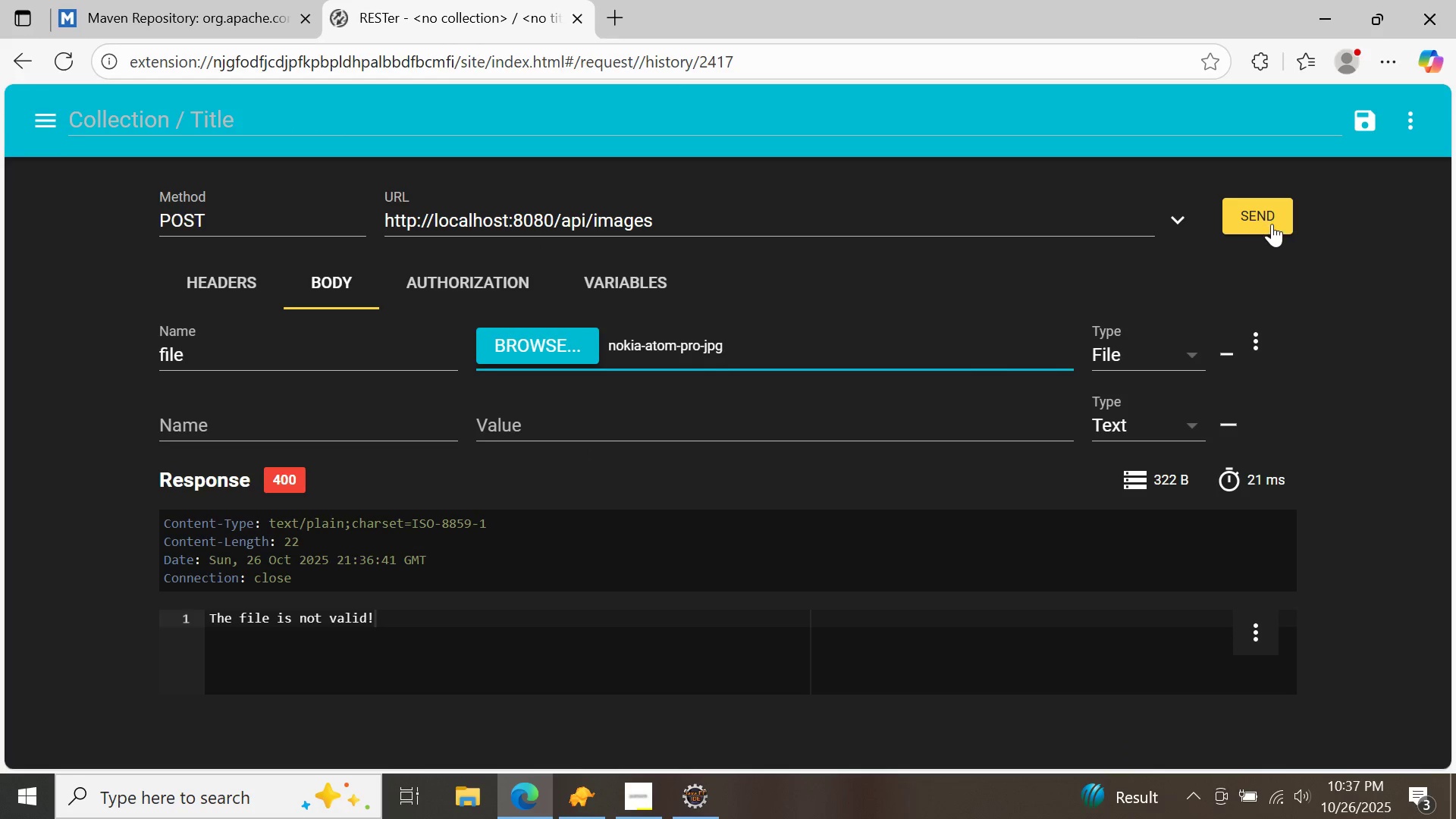 
left_click([1278, 217])
 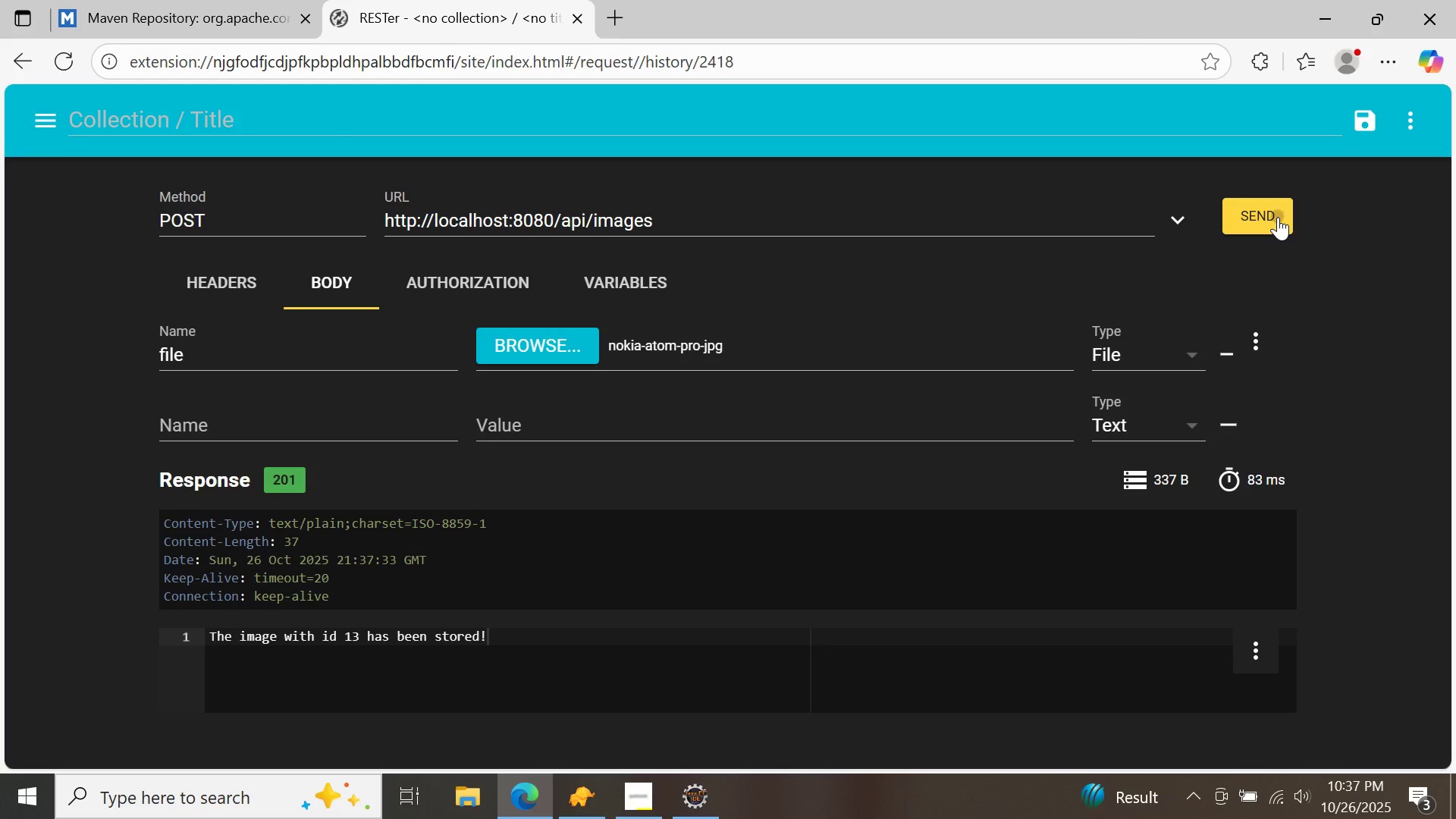 
left_click([1278, 217])
 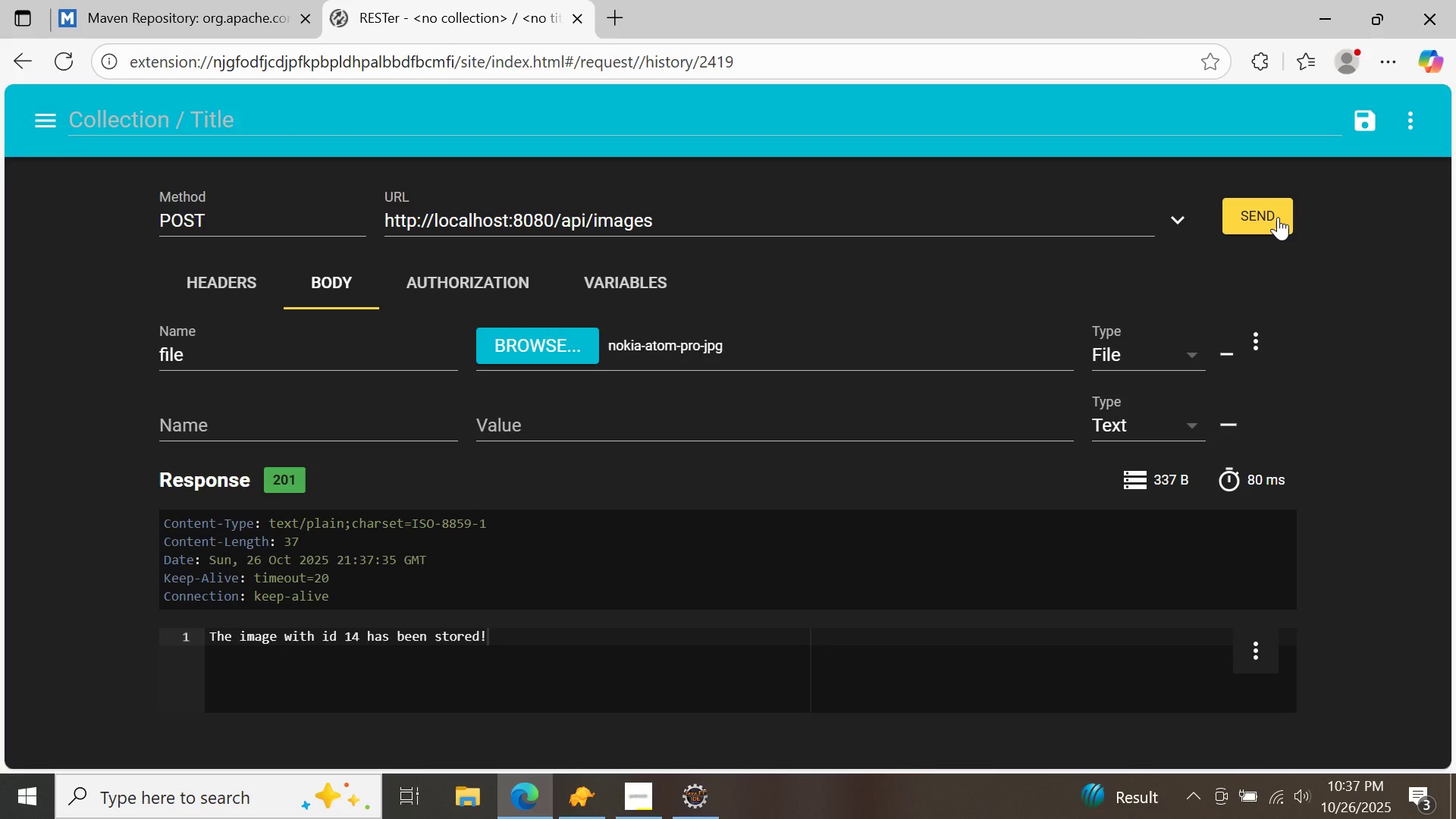 
left_click([1278, 217])
 